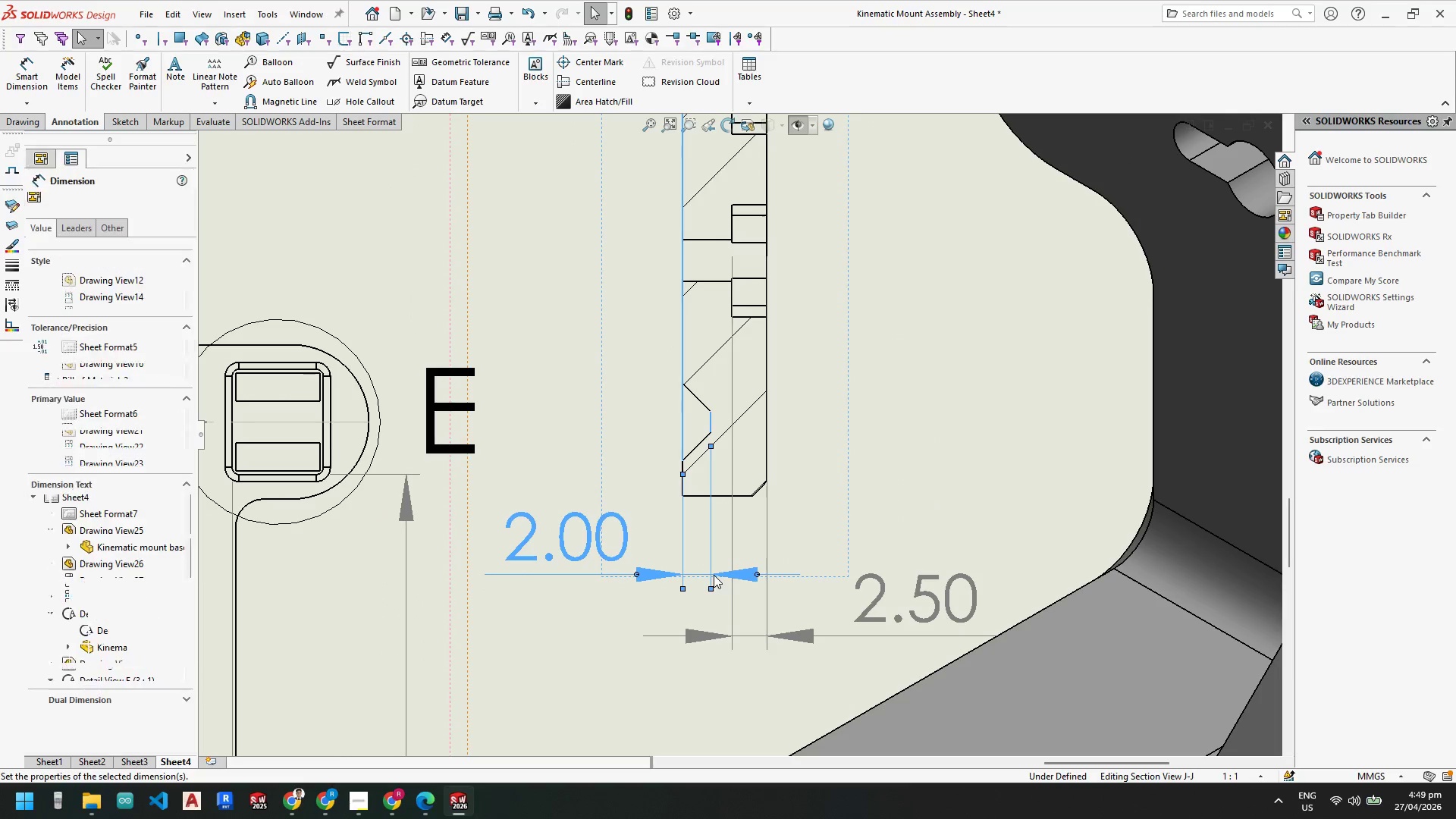 
key(Escape)
 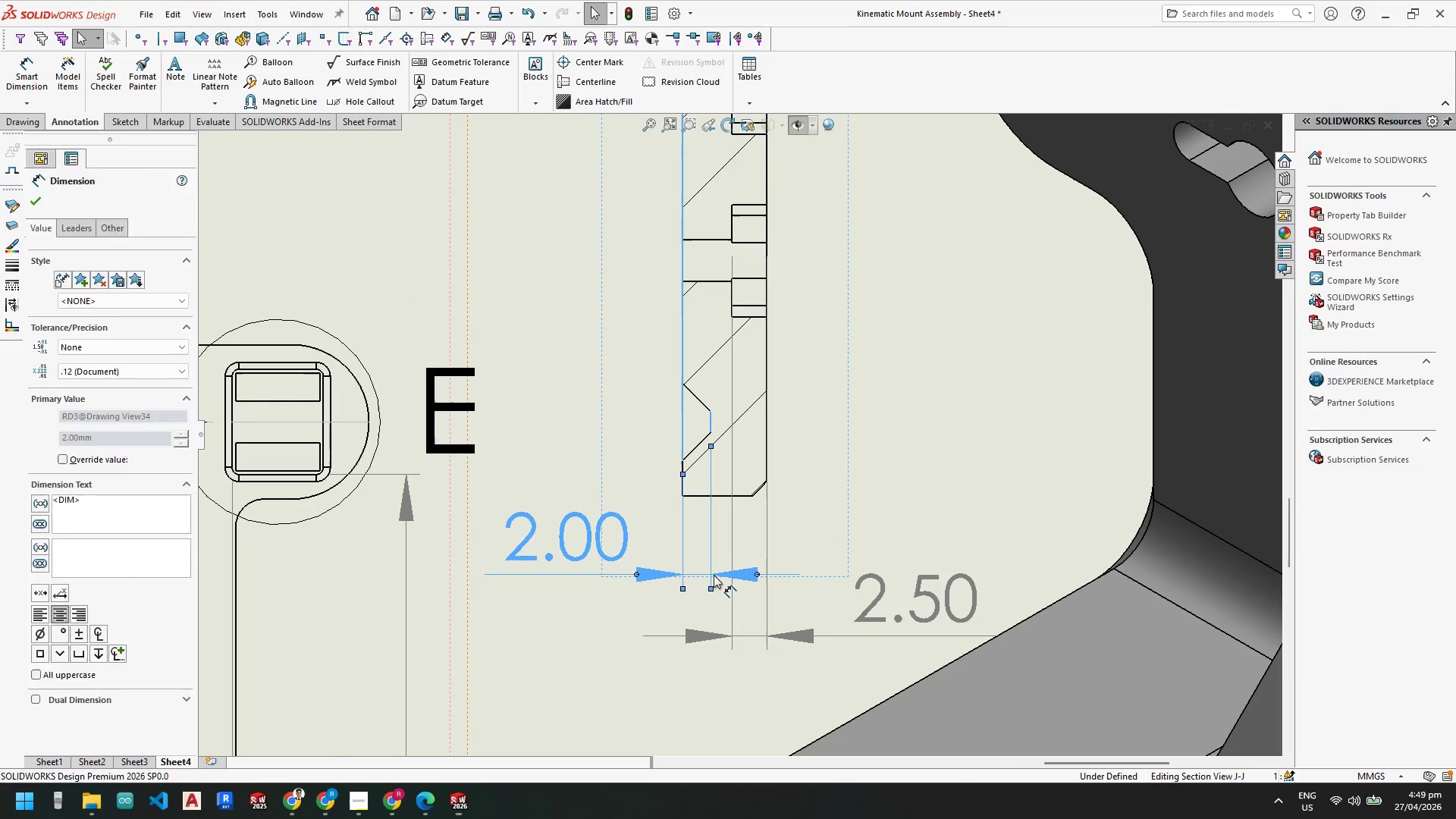 
scroll: coordinate [610, 427], scroll_direction: up, amount: 8.0
 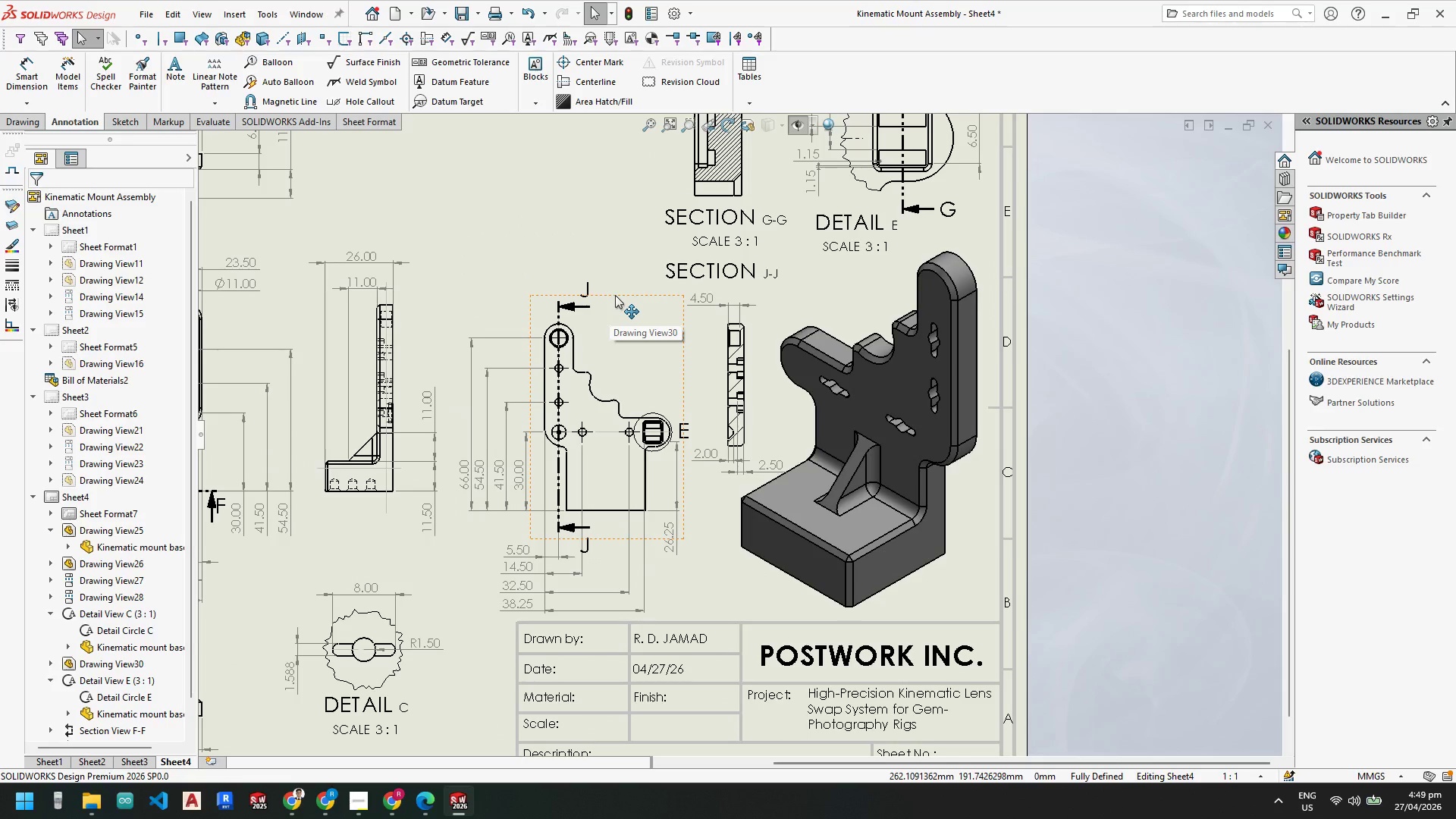 
scroll: coordinate [703, 283], scroll_direction: down, amount: 1.0
 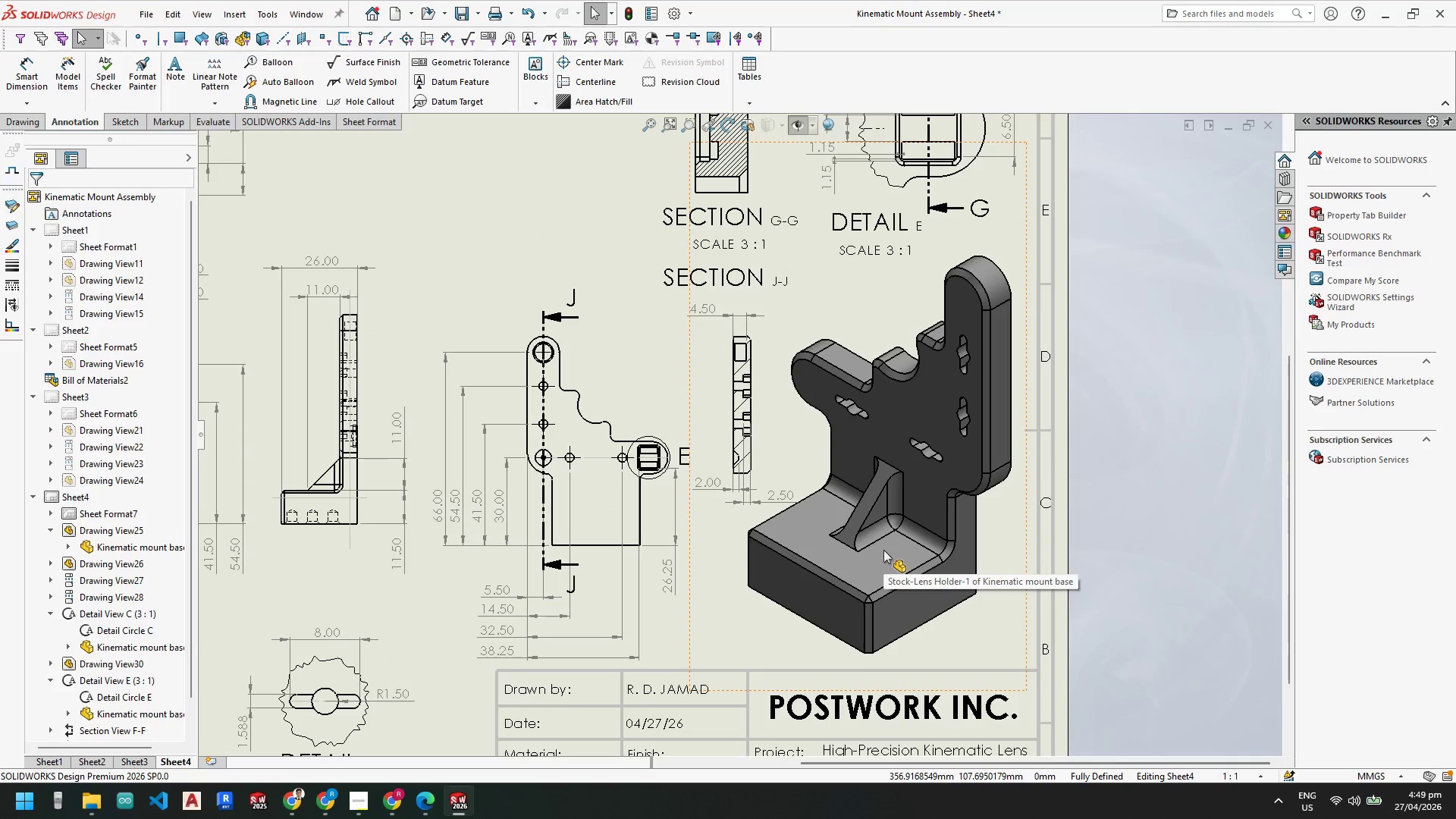 
scroll: coordinate [827, 532], scroll_direction: up, amount: 4.0
 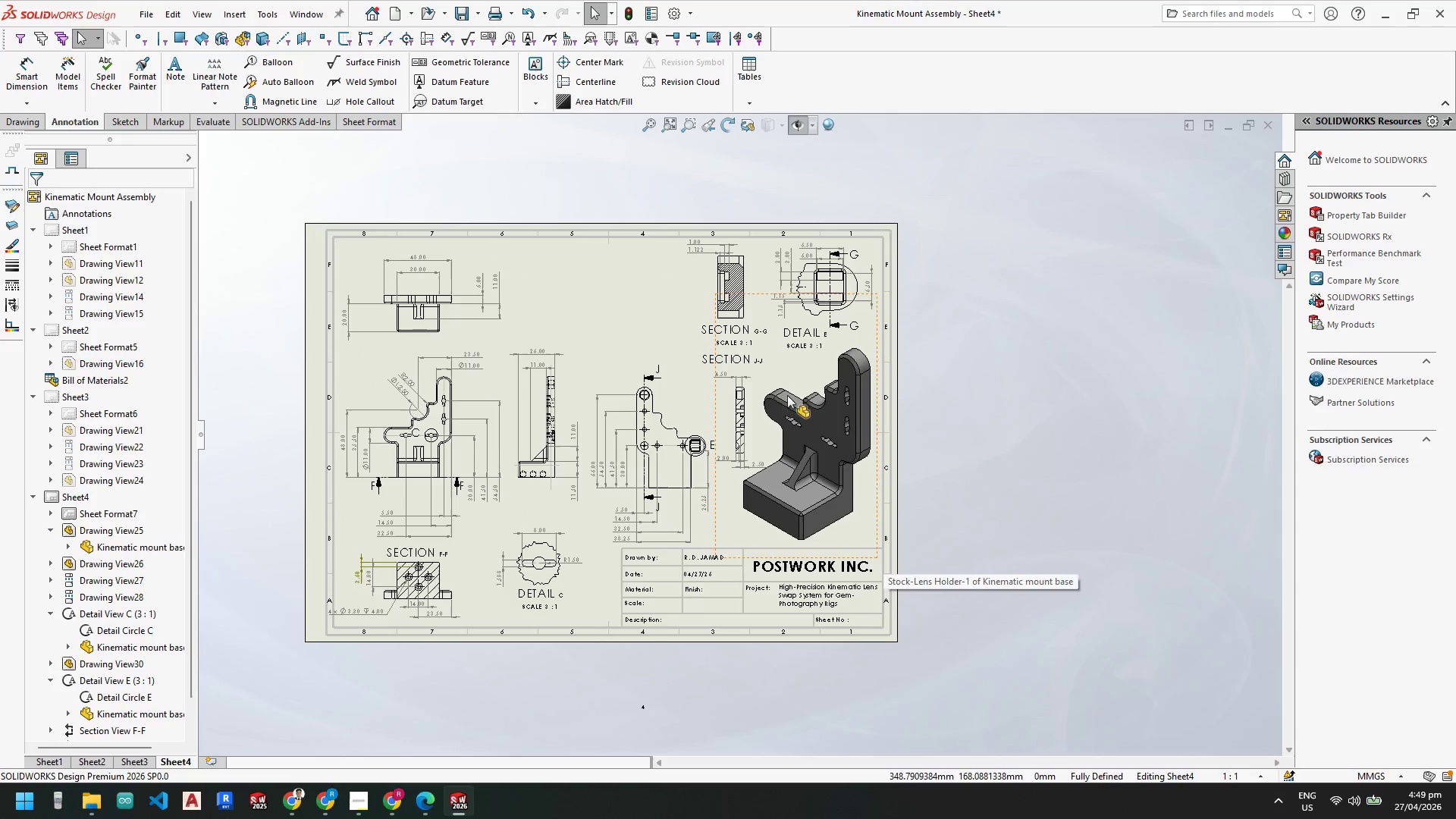 
scroll: coordinate [747, 375], scroll_direction: down, amount: 1.0
 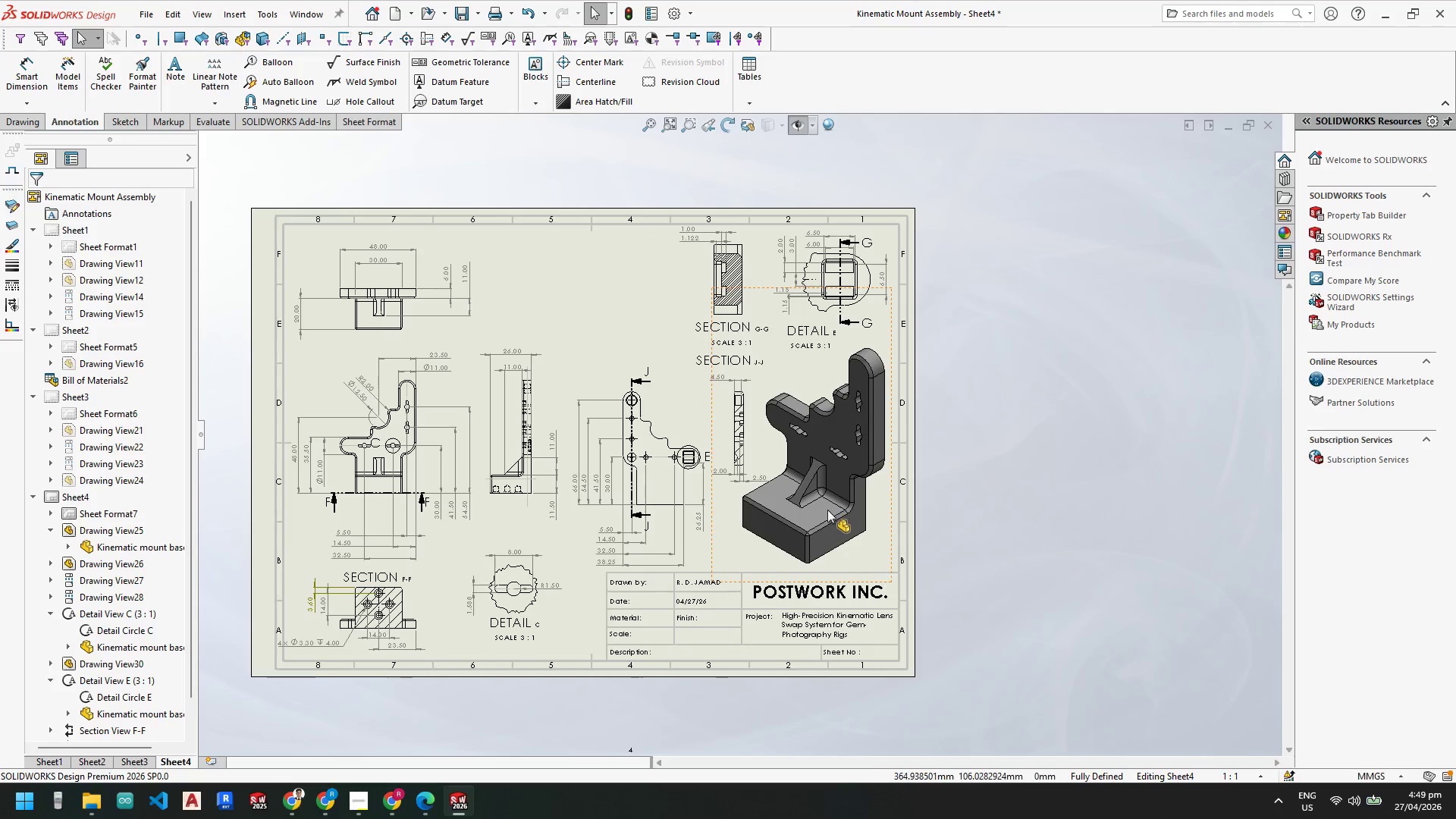 
left_click_drag(start_coordinate=[824, 508], to_coordinate=[839, 521])
 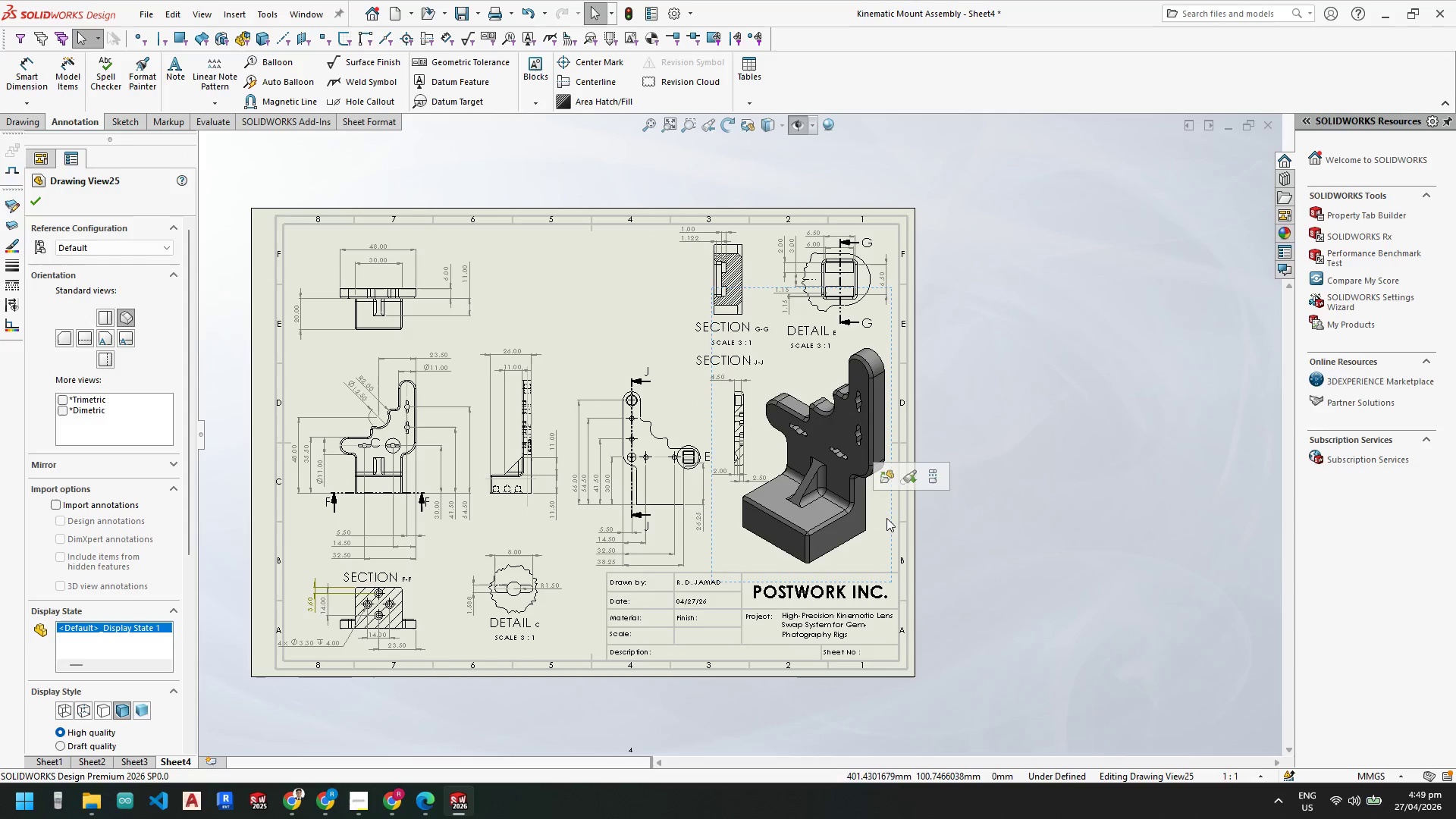 
left_click_drag(start_coordinate=[890, 519], to_coordinate=[897, 524])
 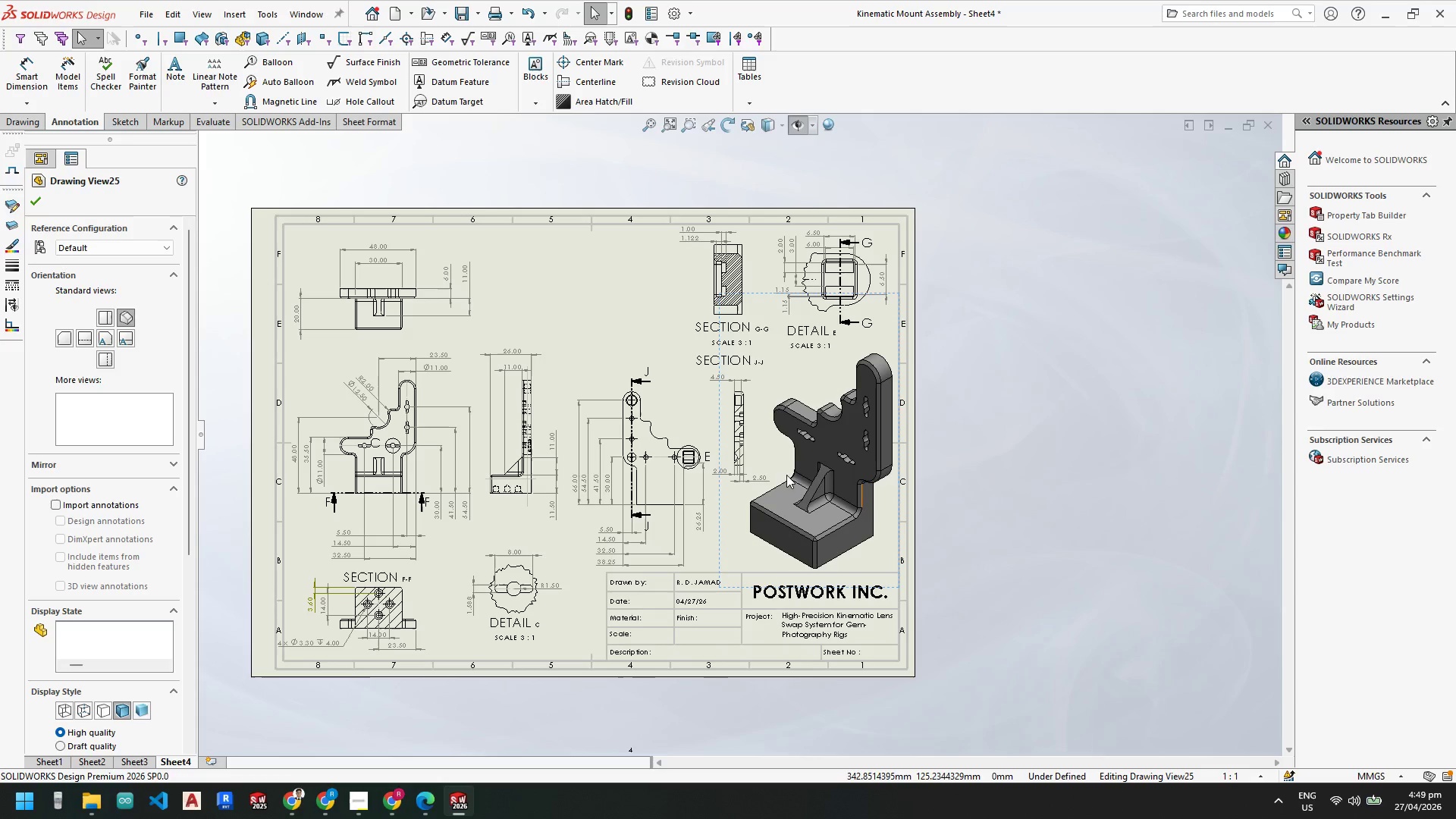 
scroll: coordinate [717, 516], scroll_direction: down, amount: 10.0
 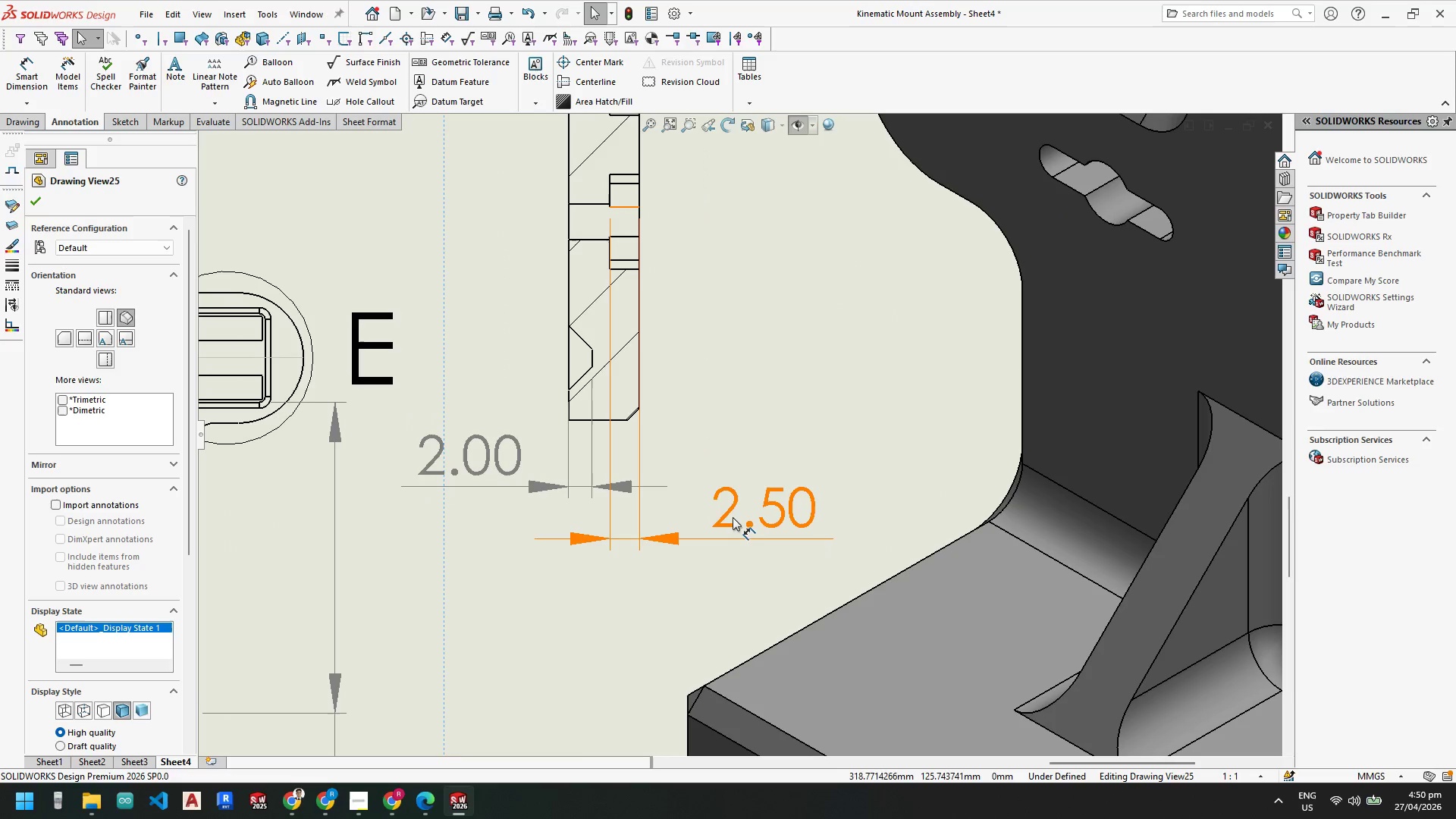 
left_click_drag(start_coordinate=[757, 511], to_coordinate=[462, 534])
 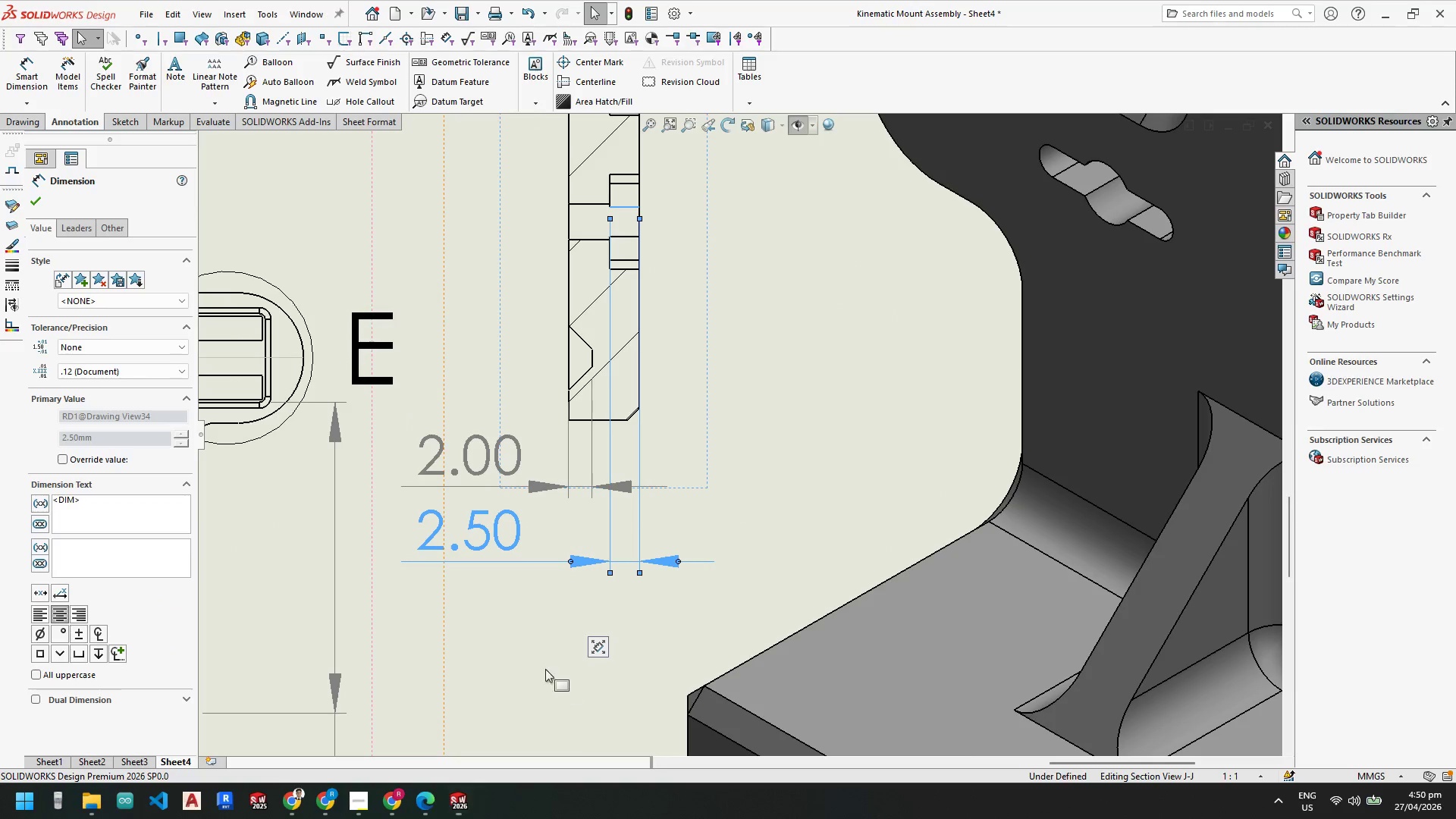 
scroll: coordinate [770, 340], scroll_direction: up, amount: 7.0
 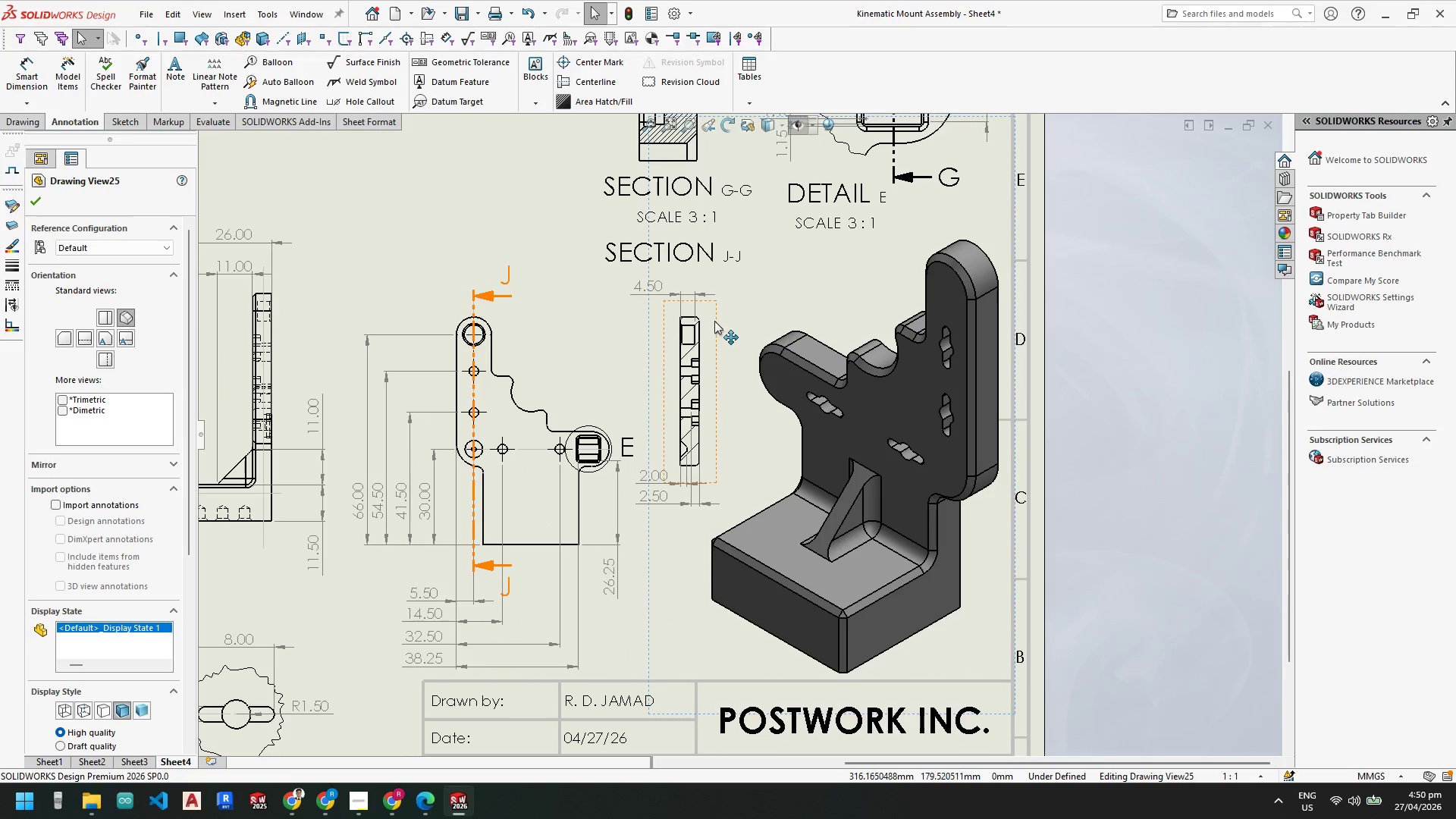 
left_click_drag(start_coordinate=[717, 322], to_coordinate=[720, 329])
 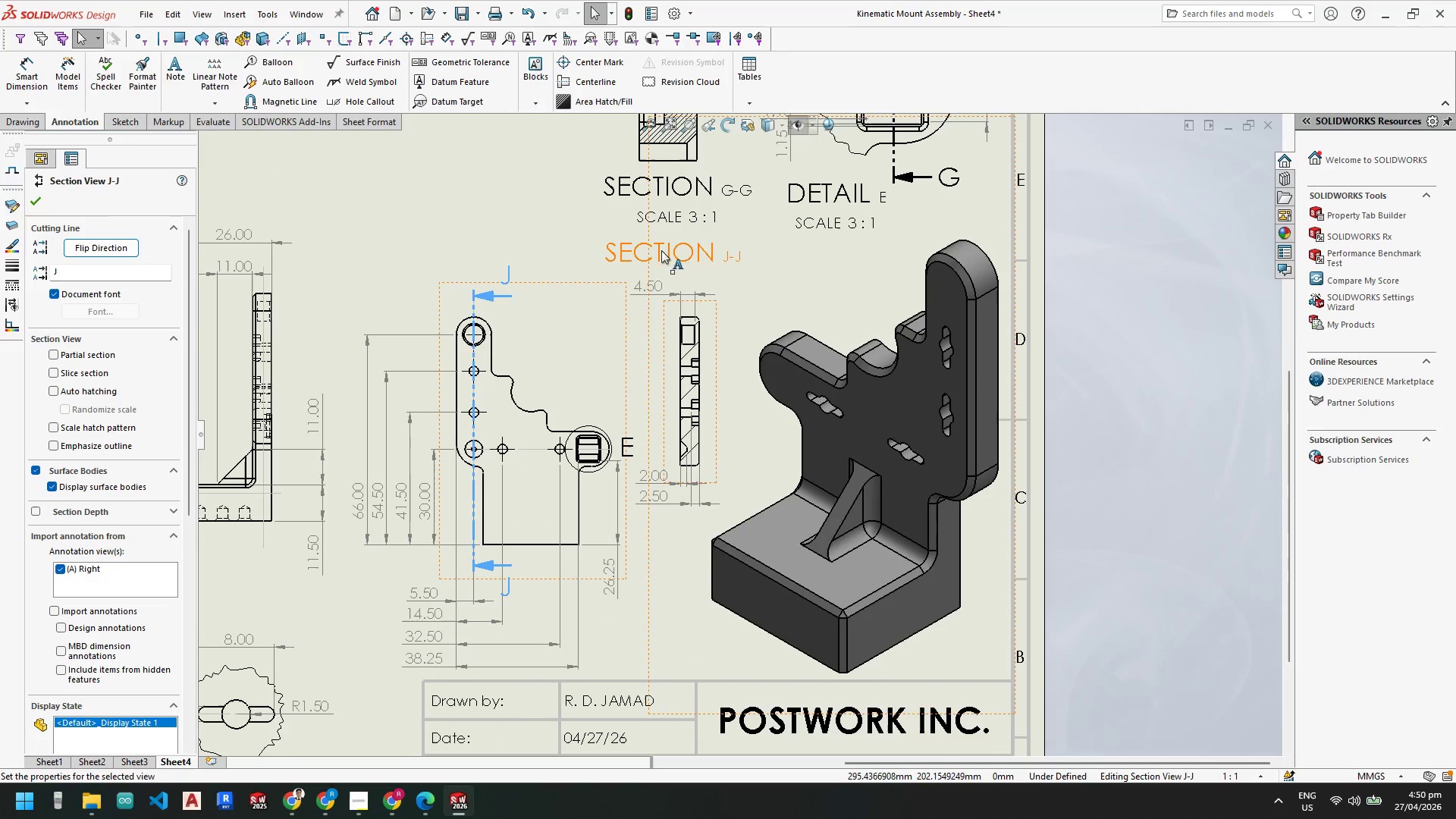 
left_click_drag(start_coordinate=[701, 253], to_coordinate=[639, 357])
 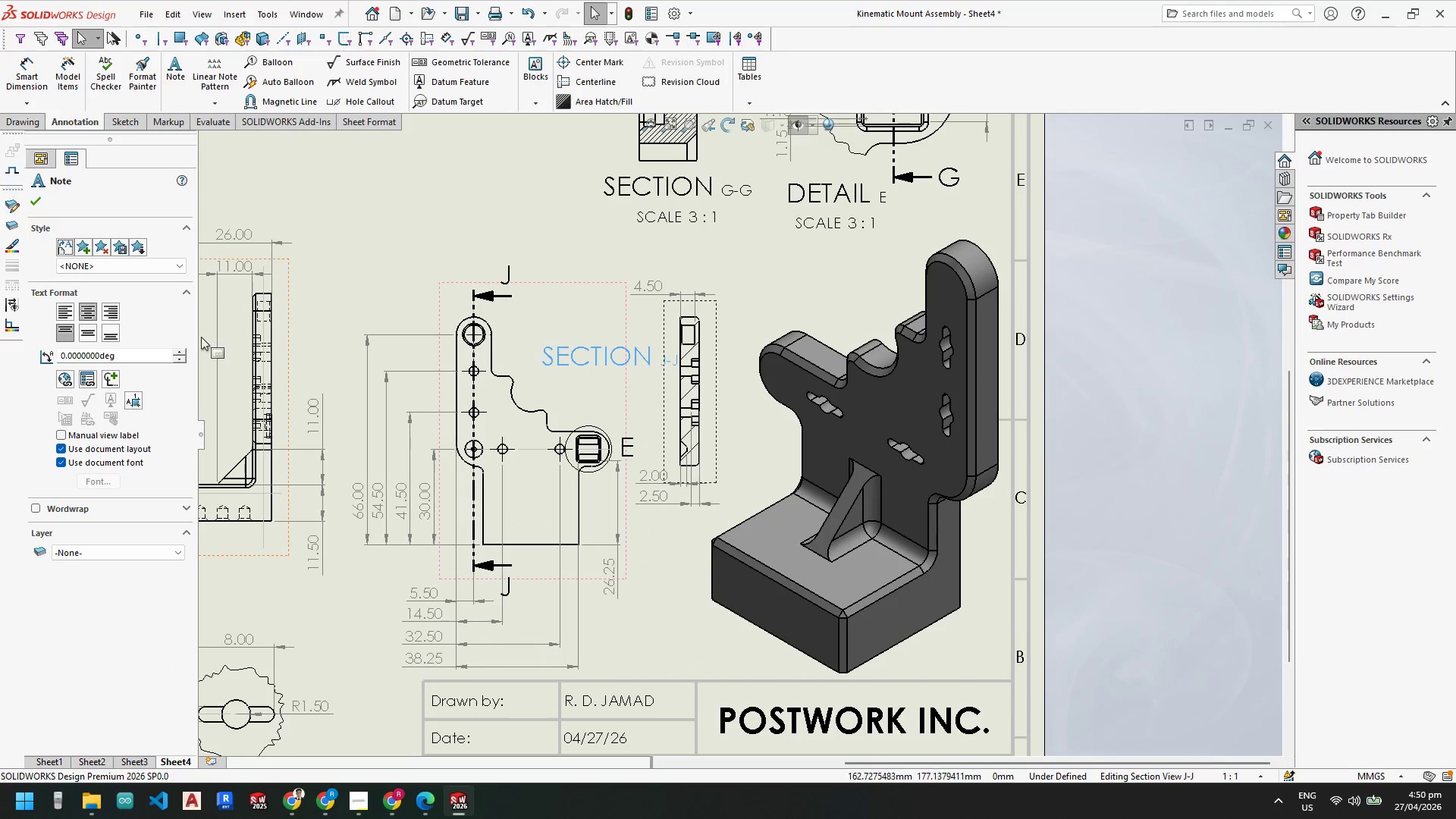 
left_click_drag(start_coordinate=[151, 358], to_coordinate=[0, 344])
 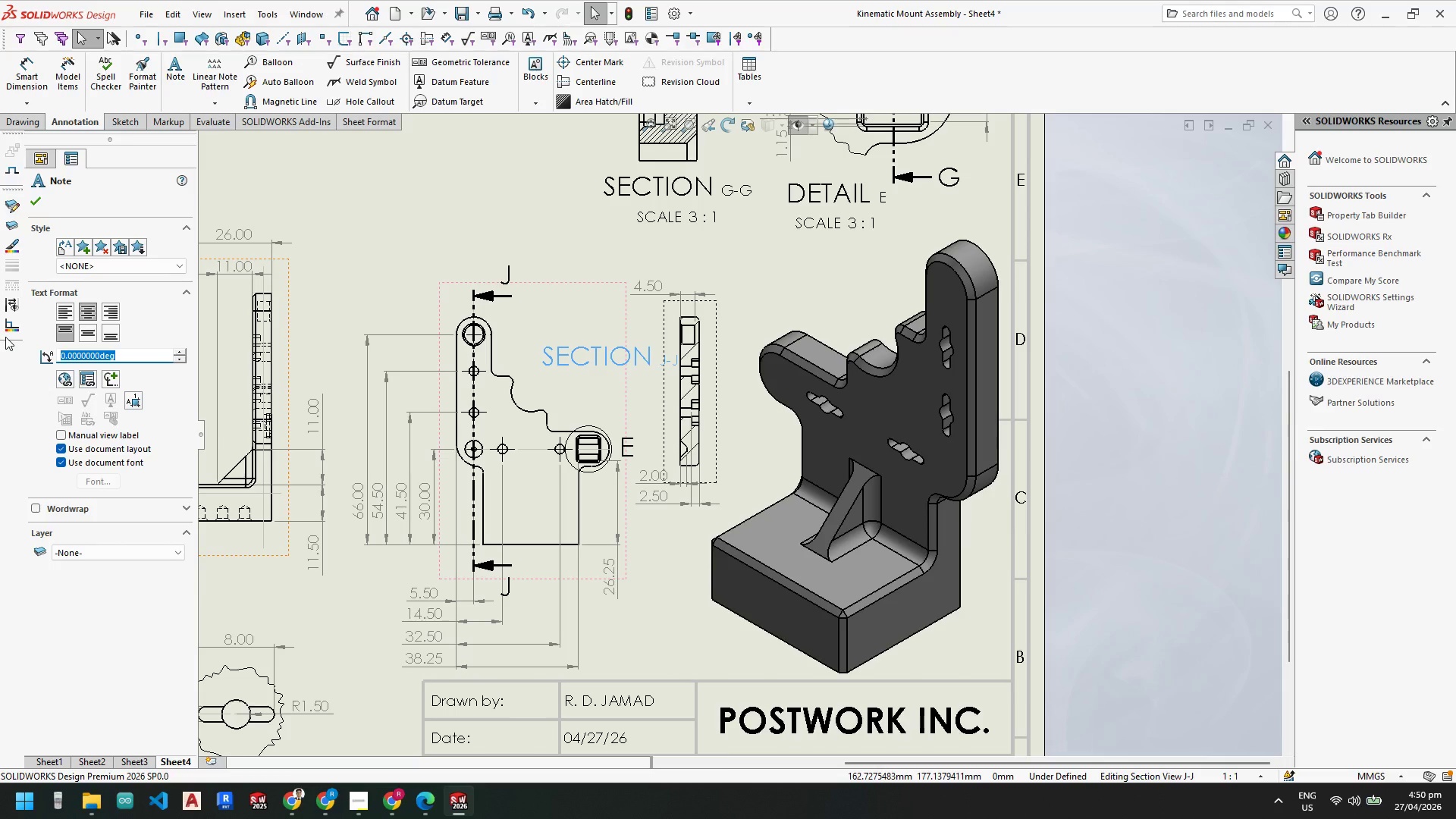 
key(Numpad9)
 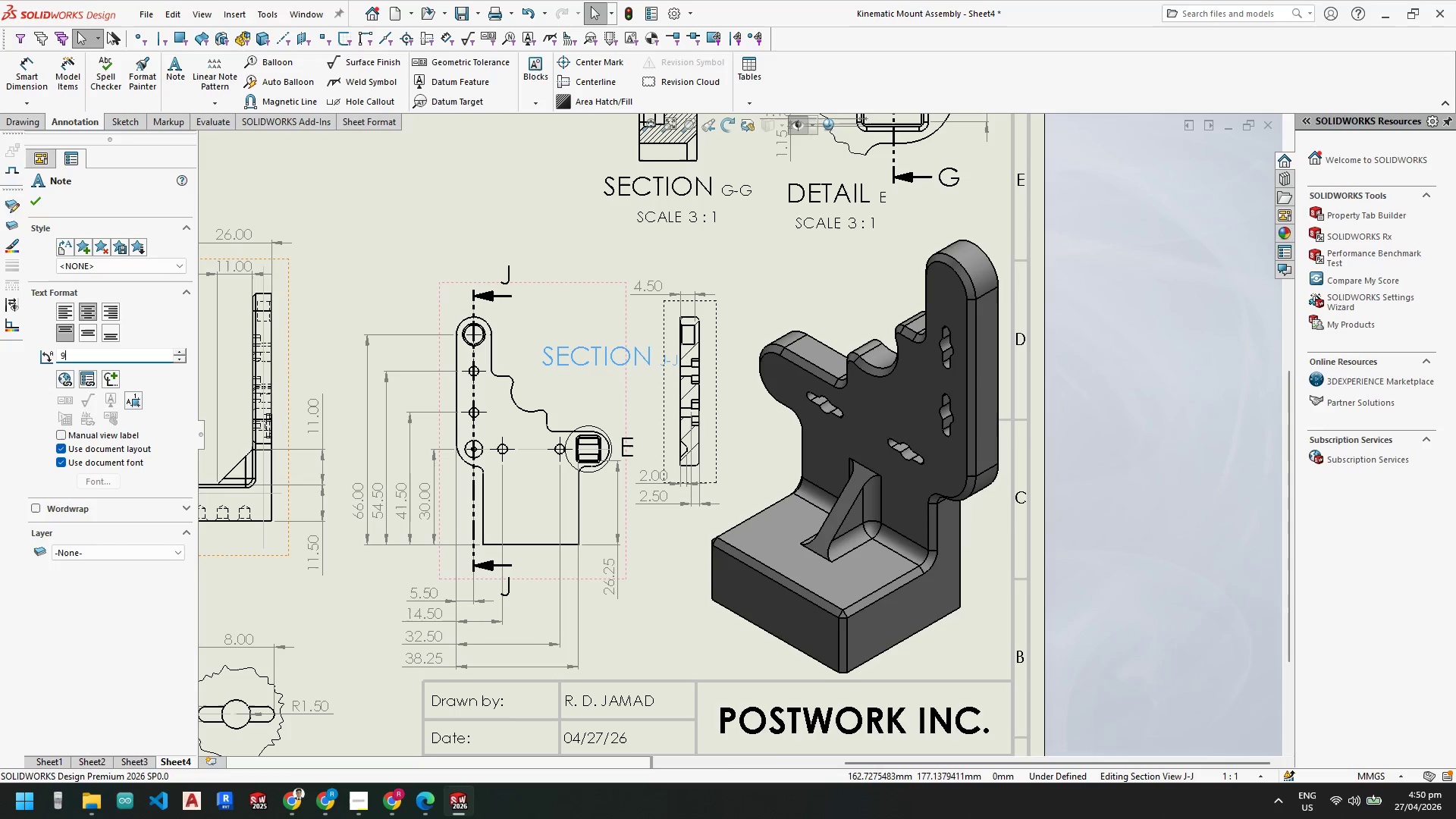 
key(Numpad0)
 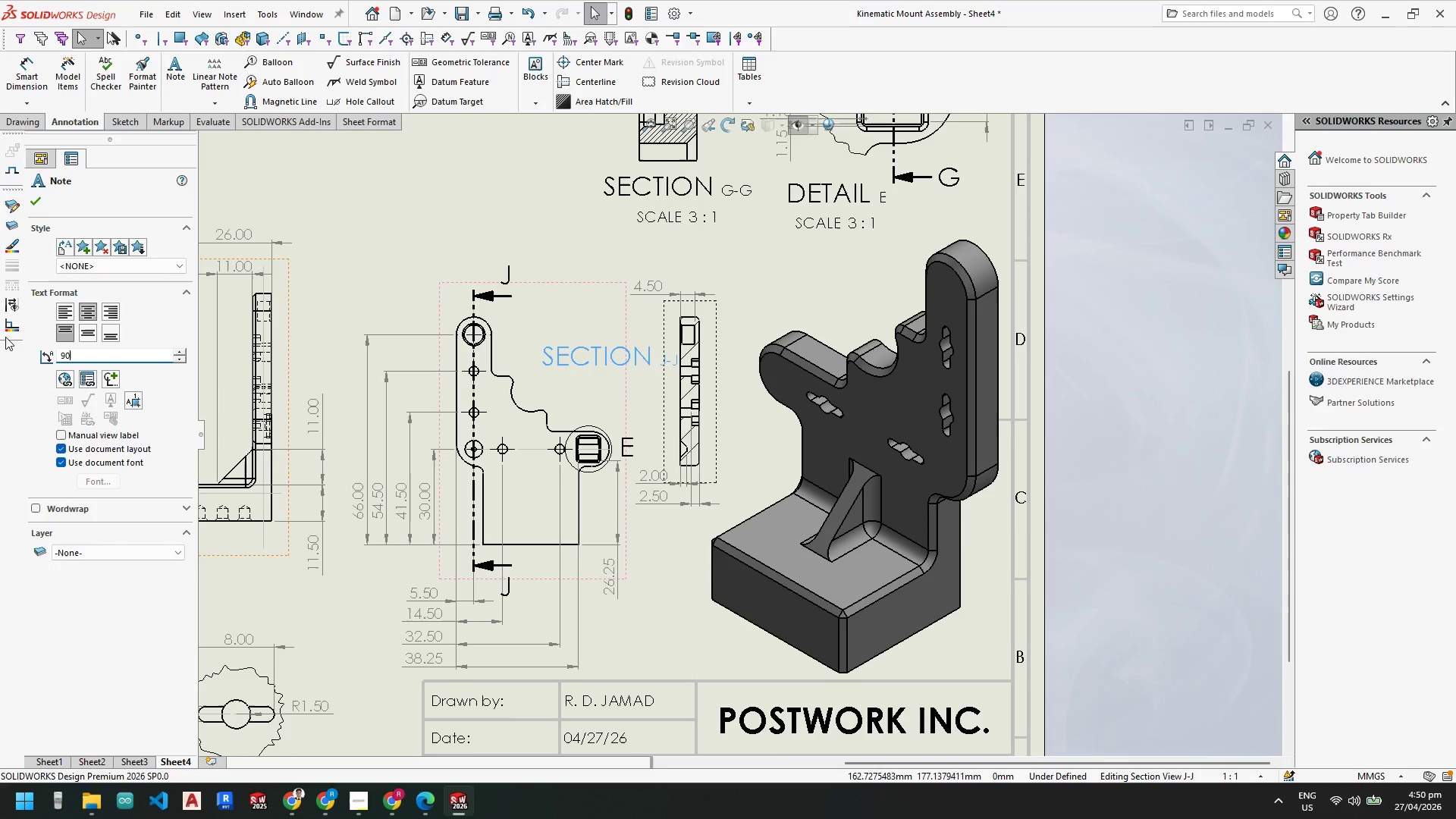 
key(NumpadEnter)
 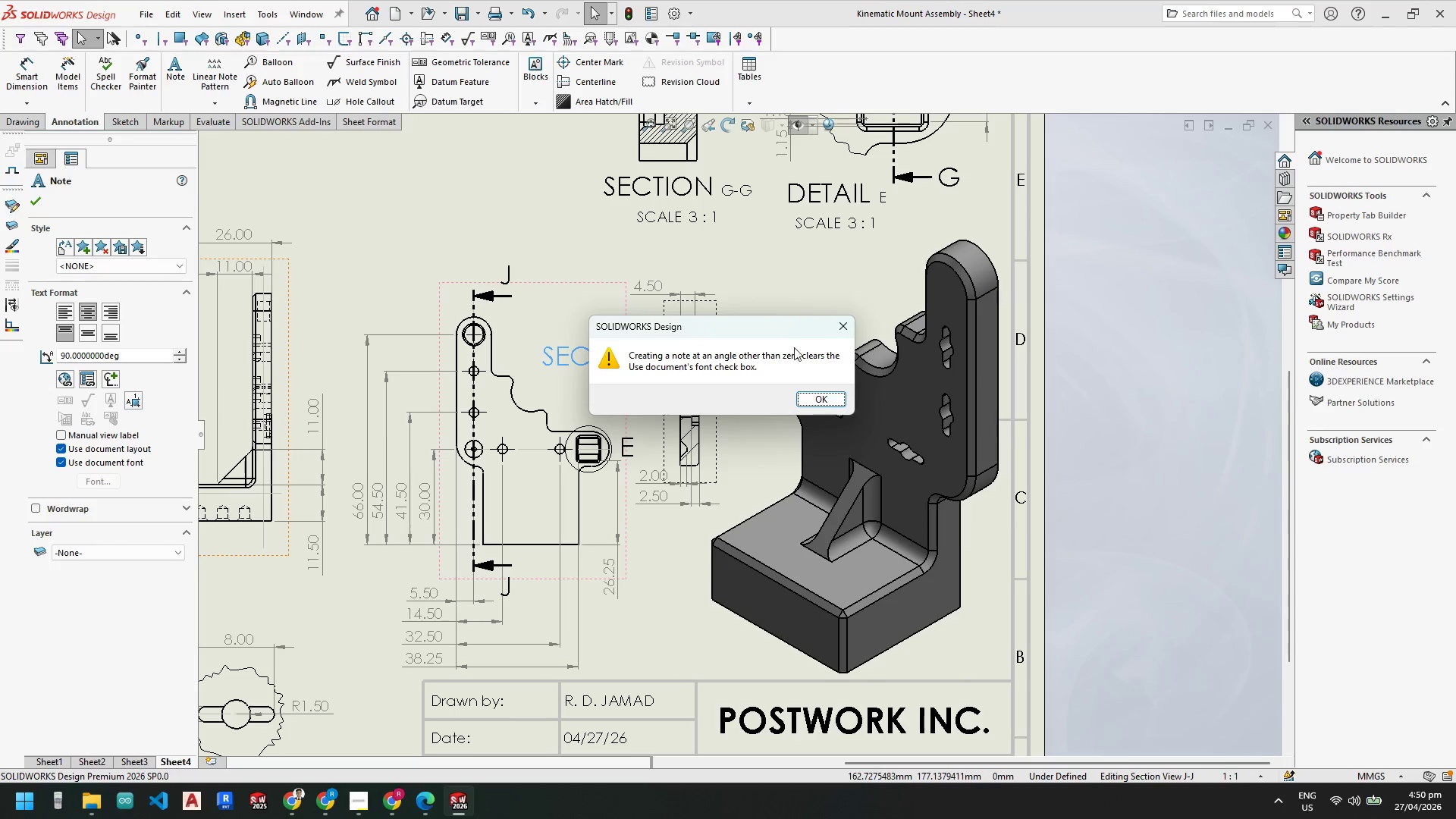 
left_click([849, 327])
 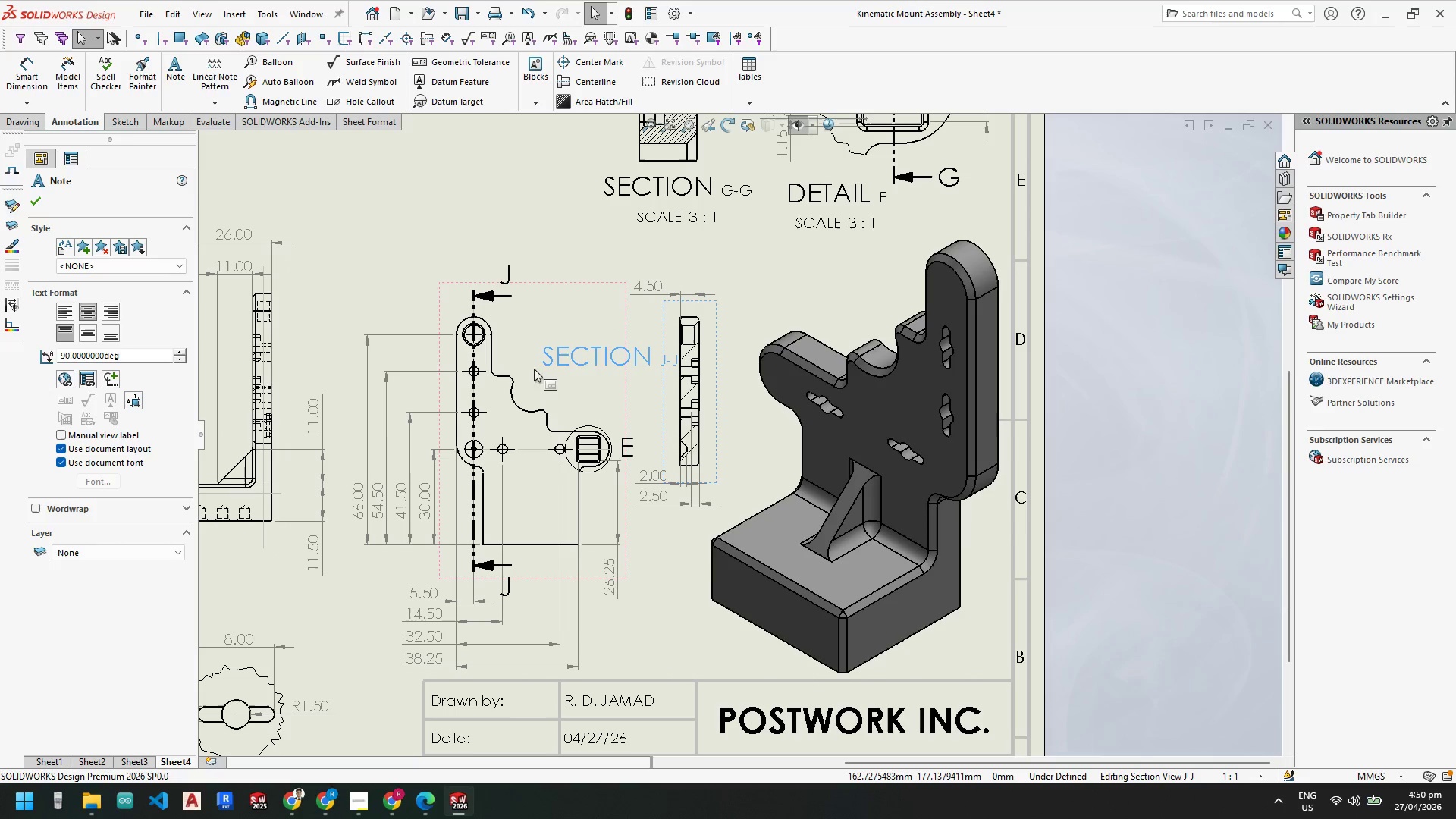 
left_click([586, 351])
 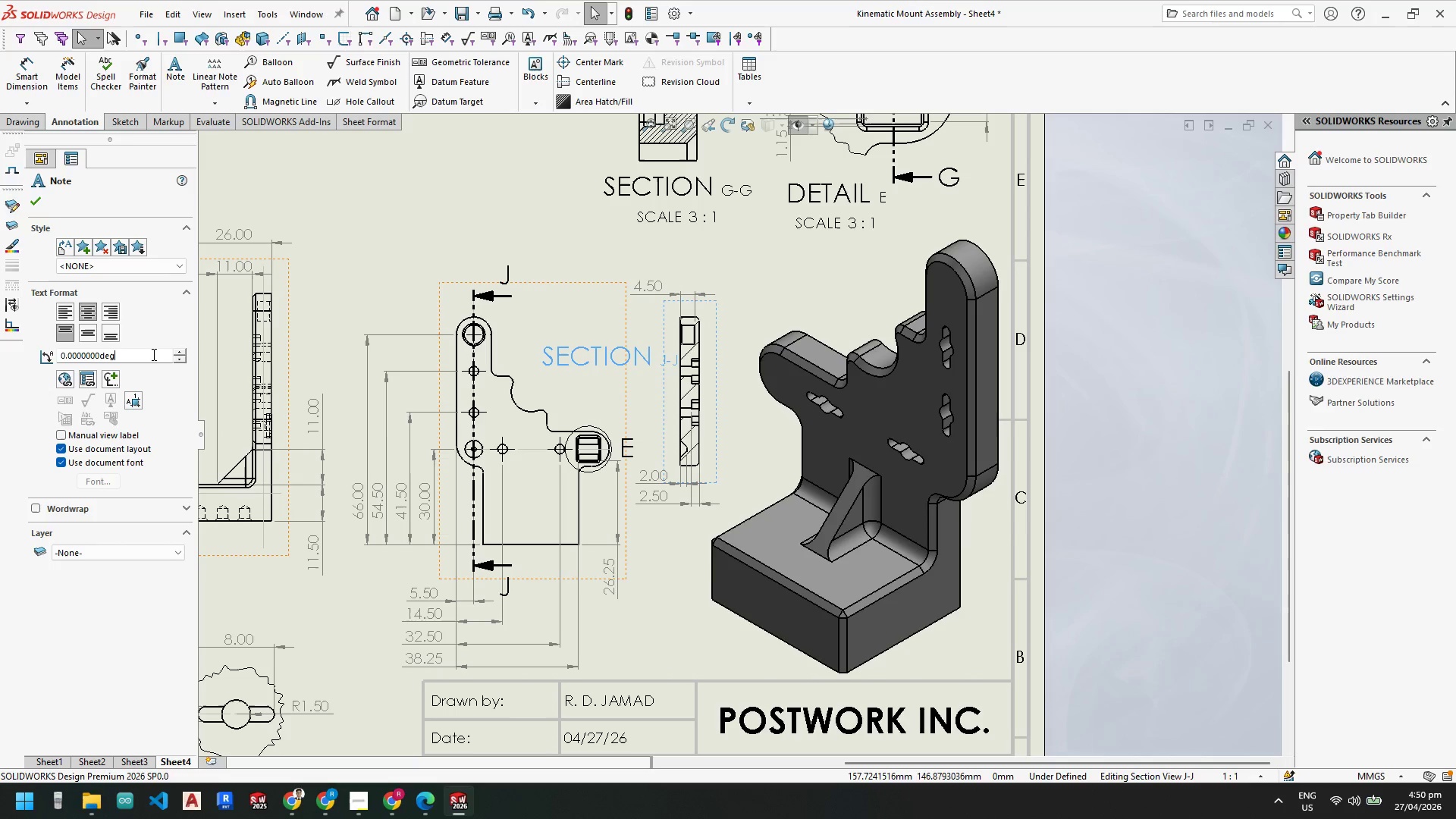 
left_click_drag(start_coordinate=[149, 354], to_coordinate=[0, 352])
 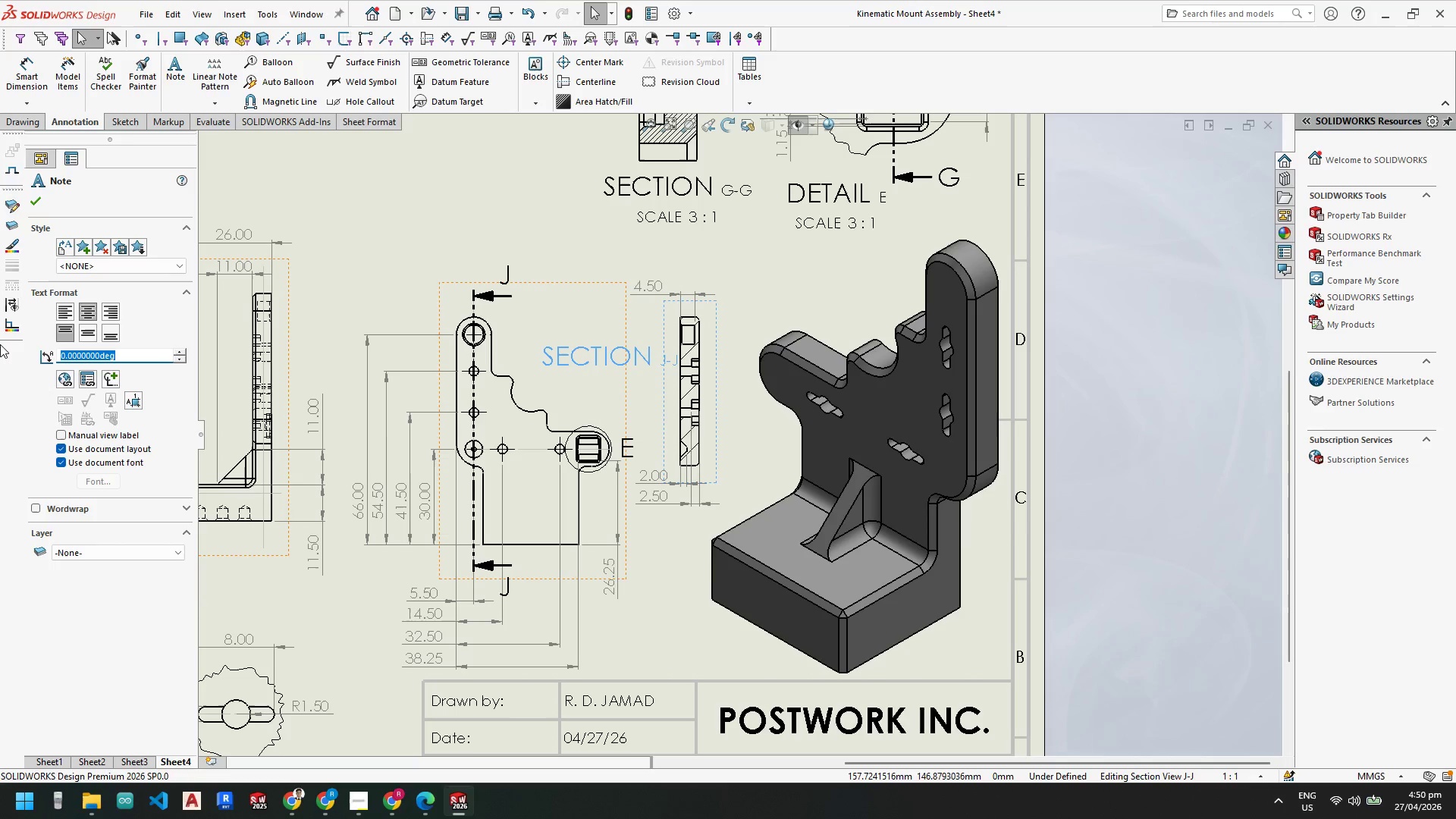 
key(Numpad9)
 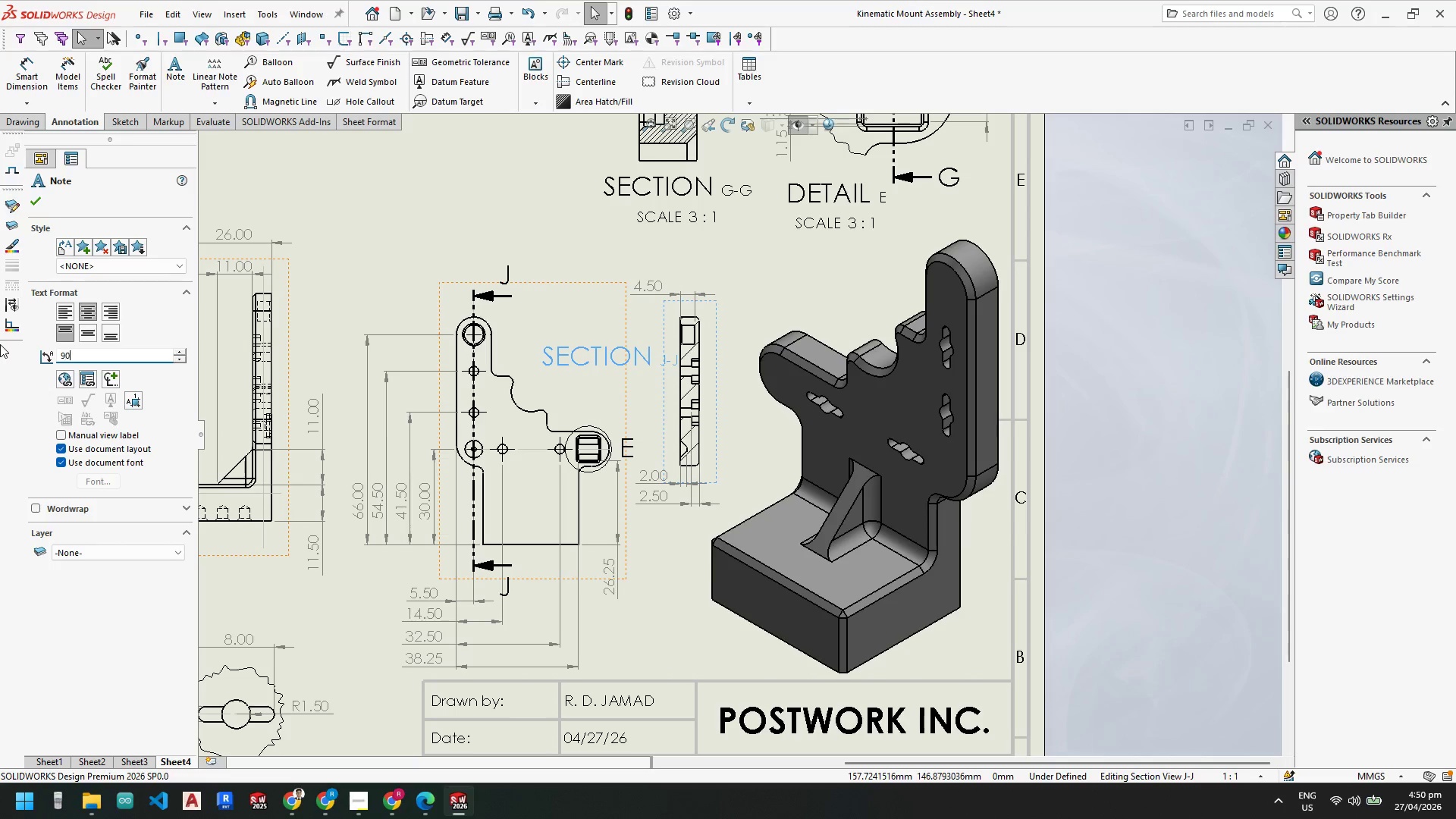 
key(Numpad0)
 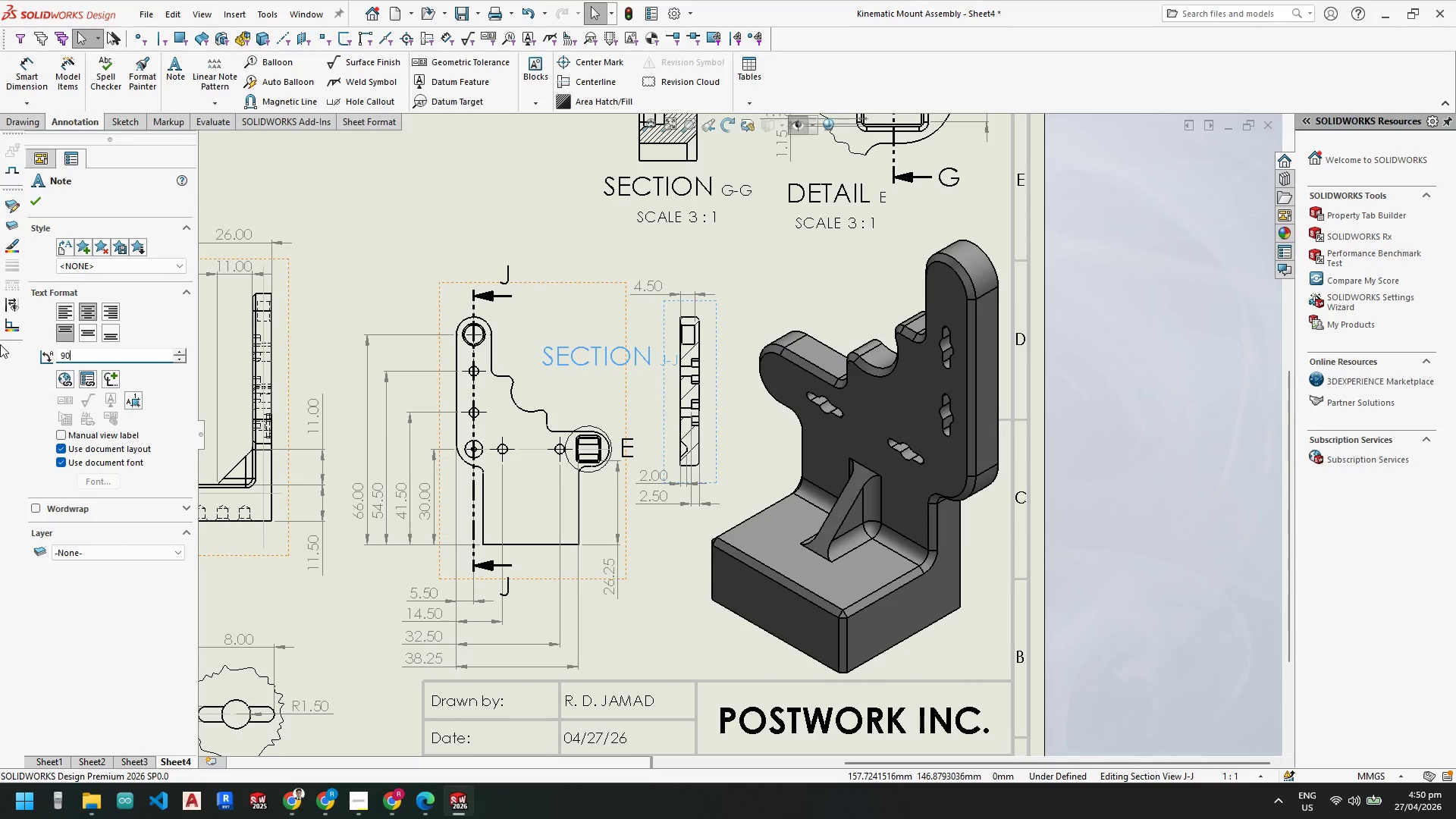 
key(NumpadEnter)
 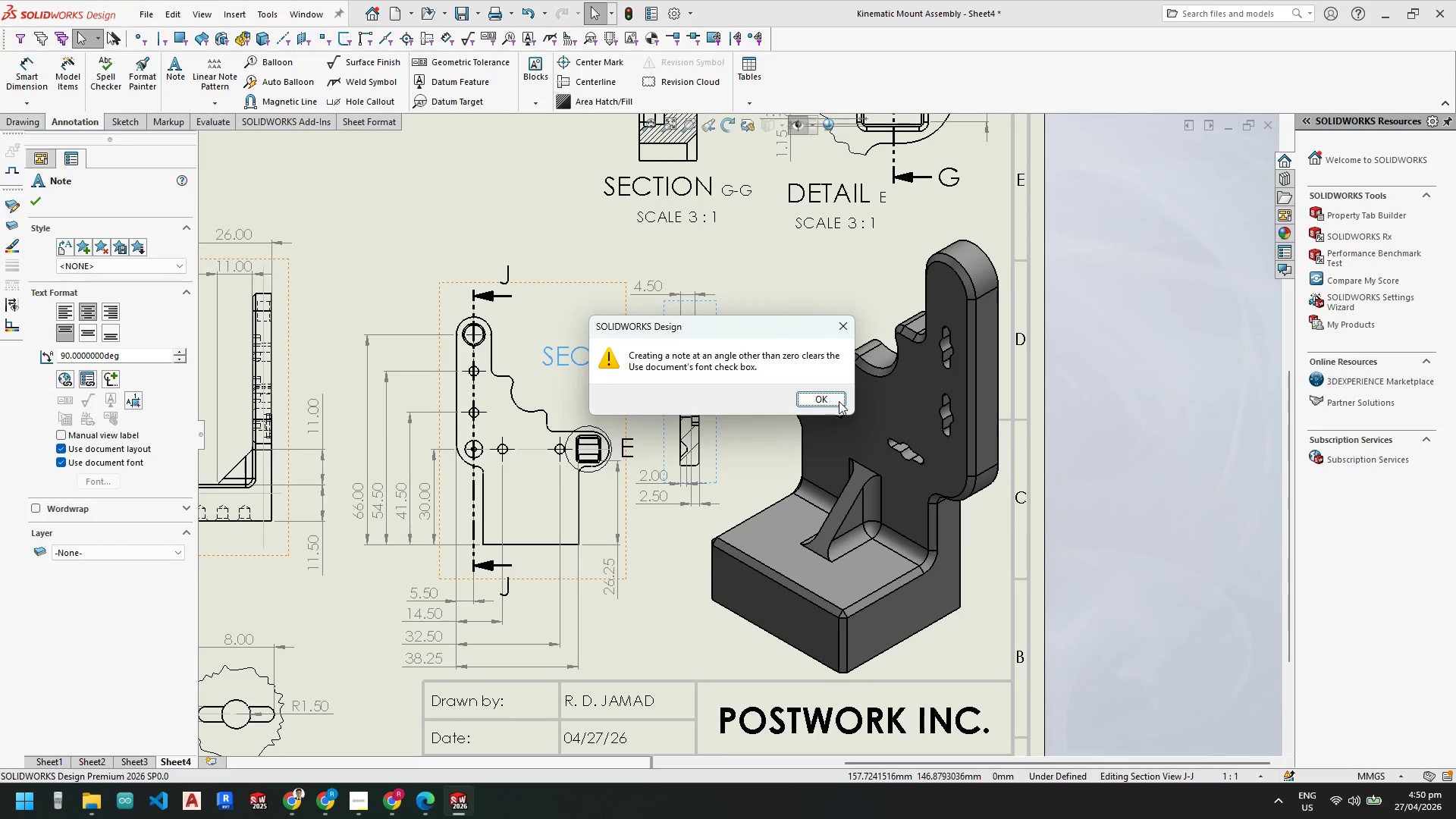 
left_click([817, 401])
 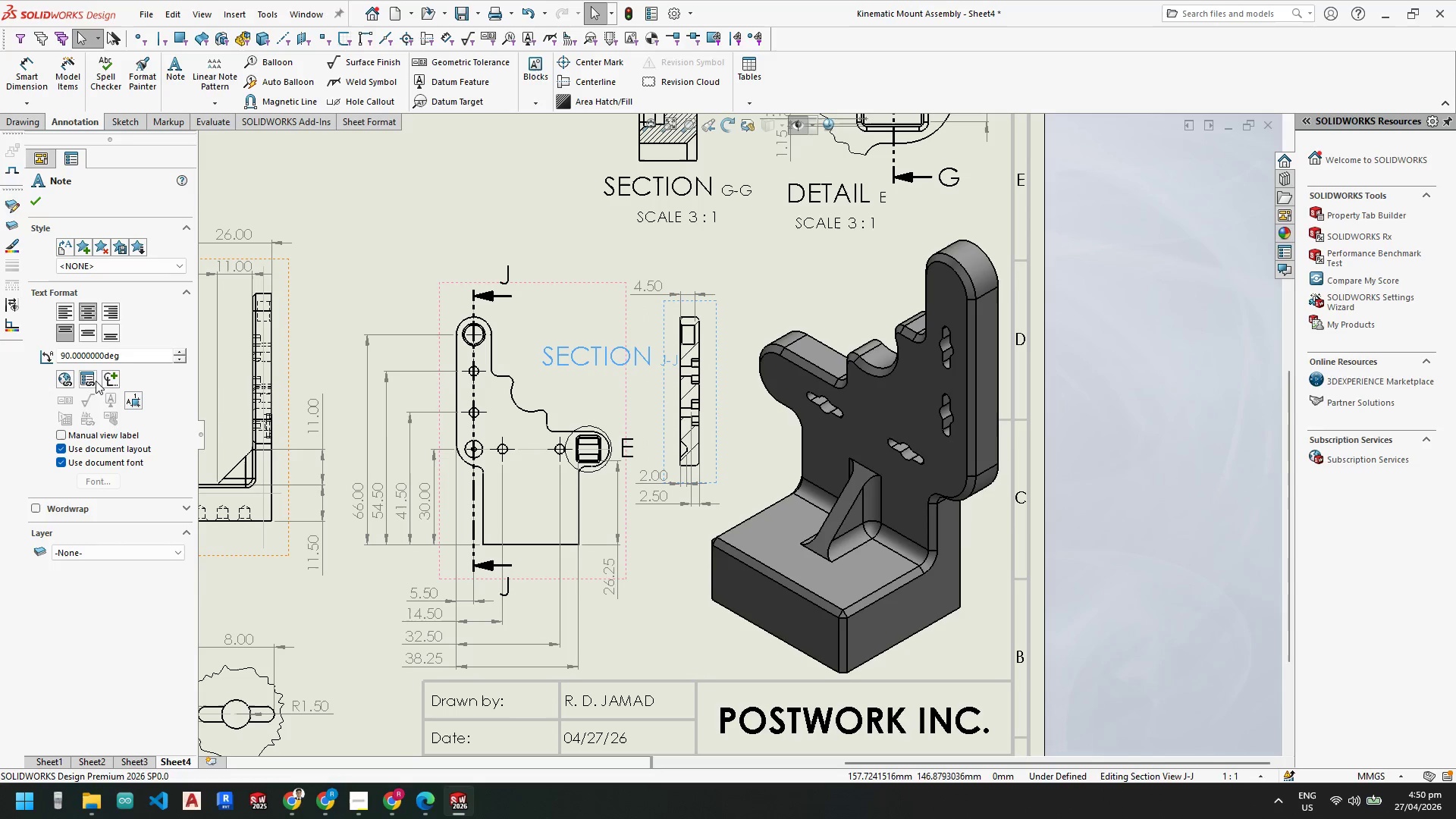 
mouse_move([110, 271])
 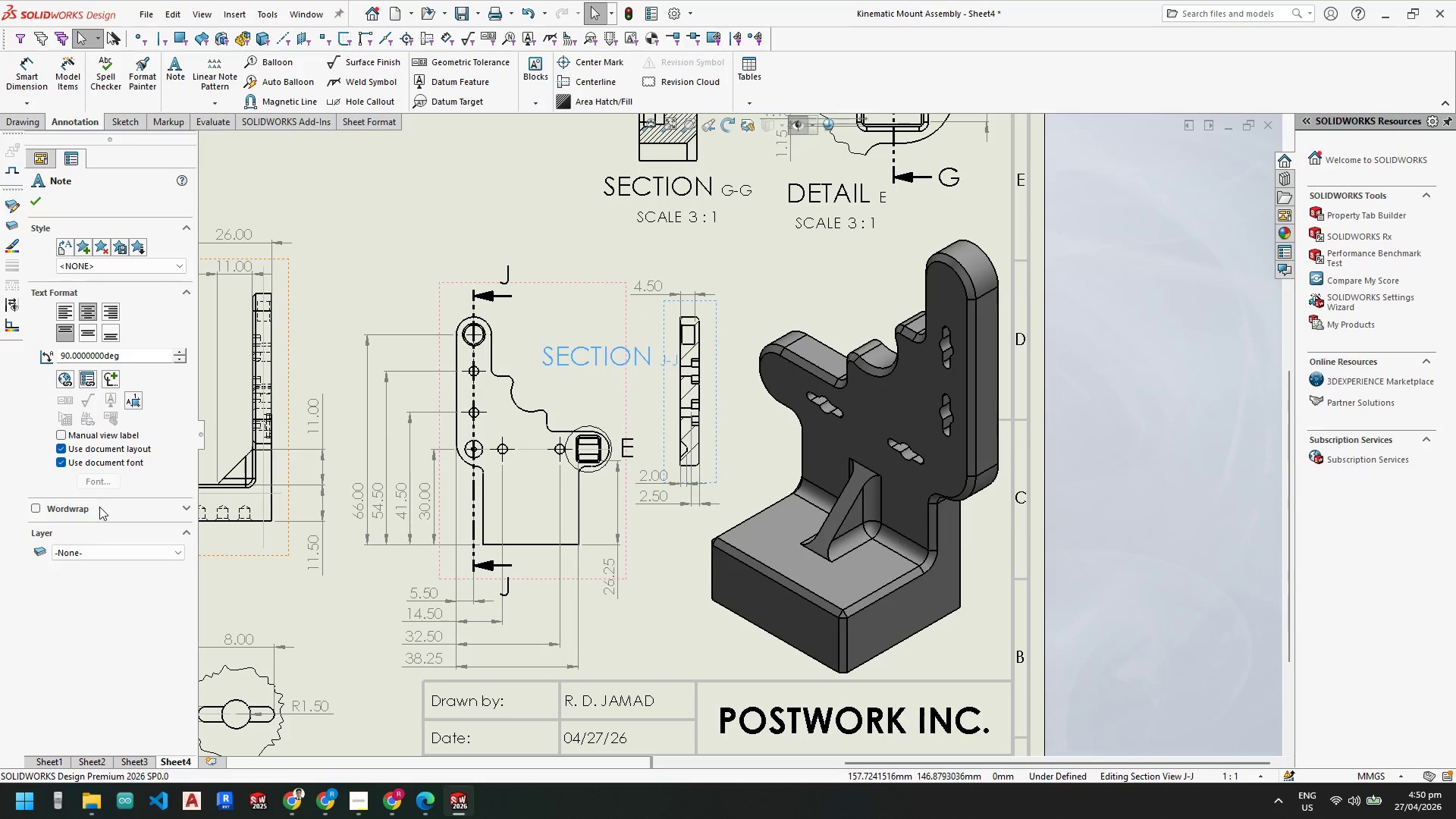 
left_click([107, 505])
 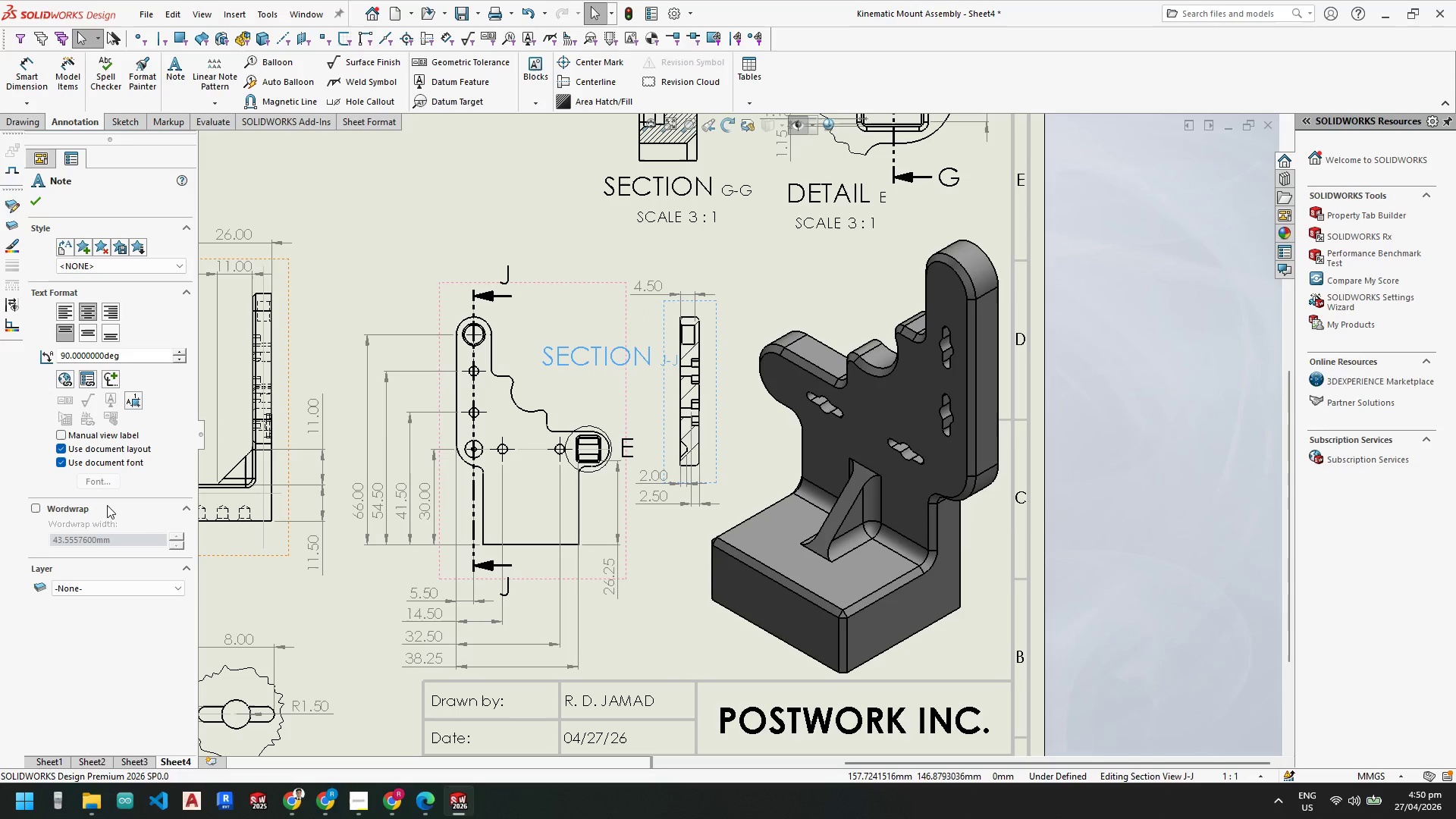 
left_click([107, 505])
 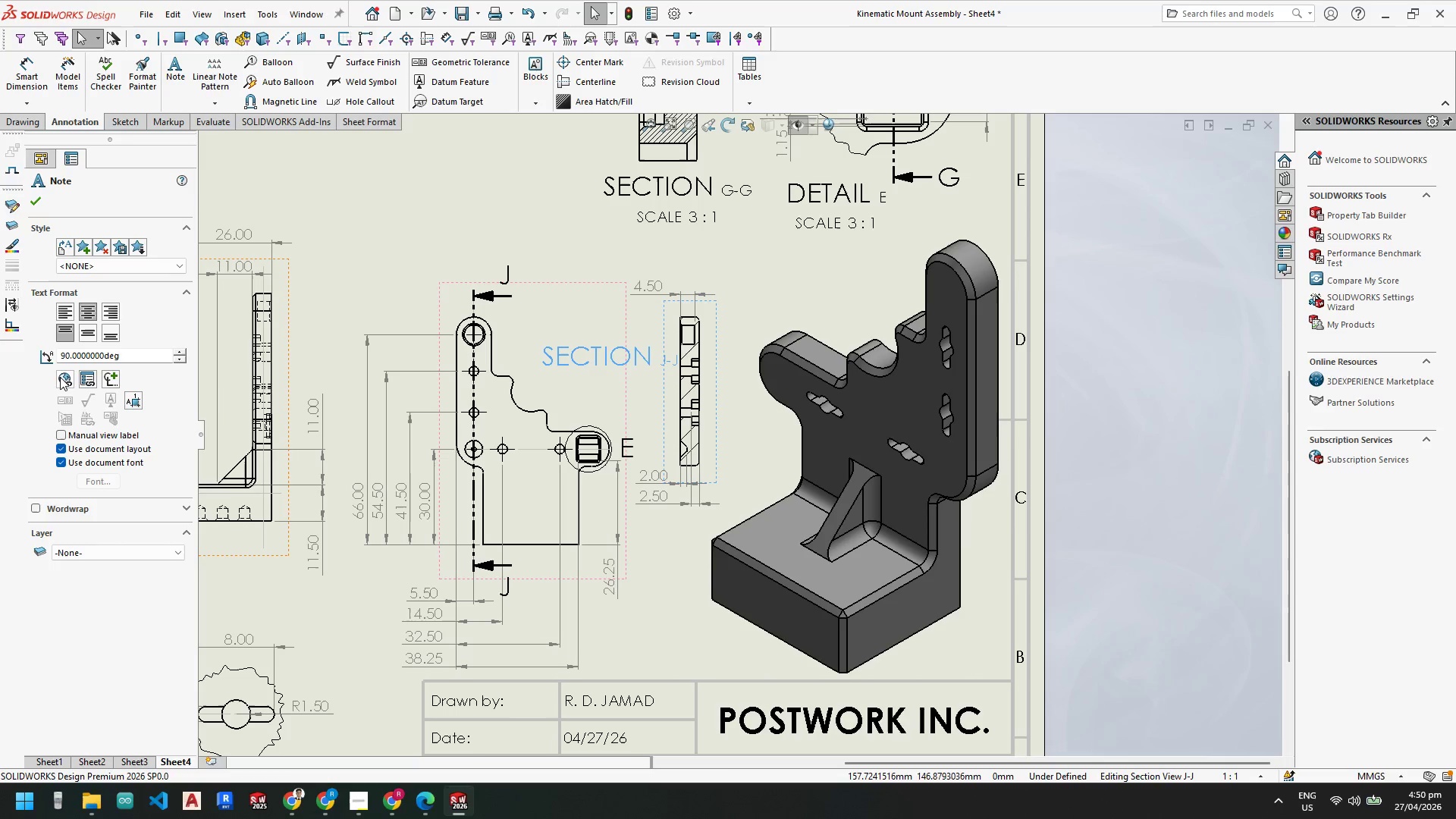 
wait(6.12)
 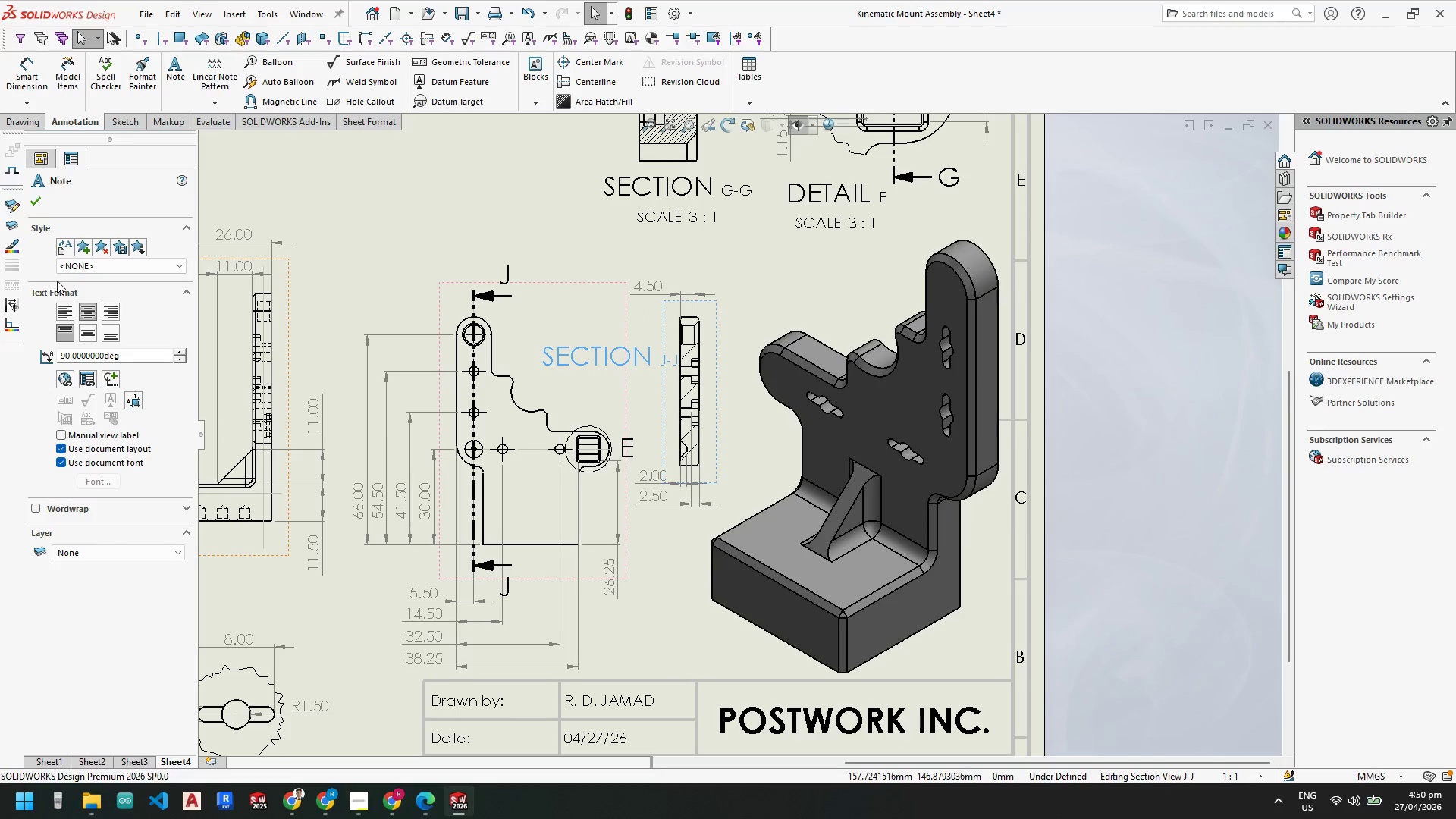 
left_click([36, 201])
 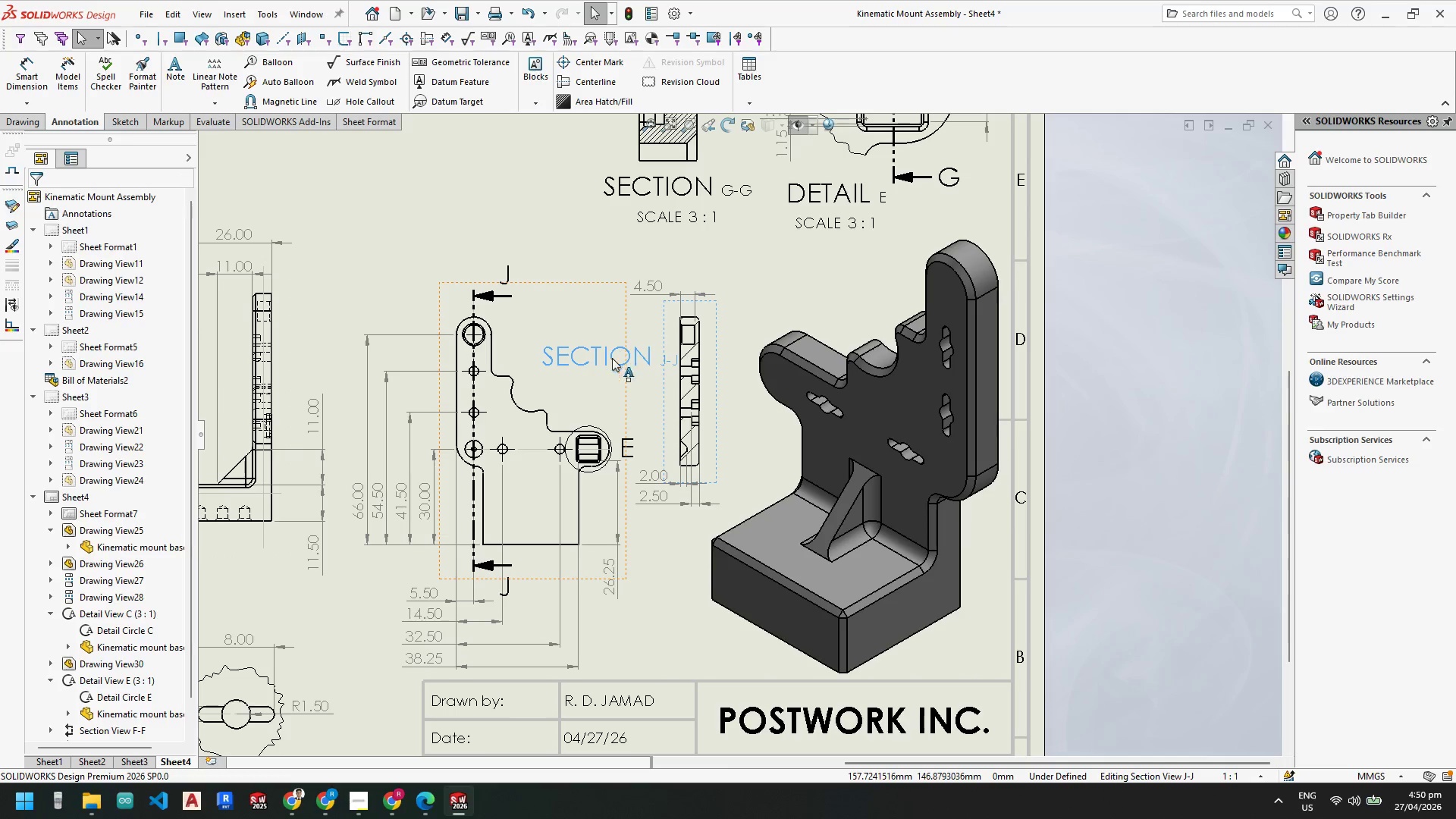 
left_click_drag(start_coordinate=[591, 359], to_coordinate=[725, 277])
 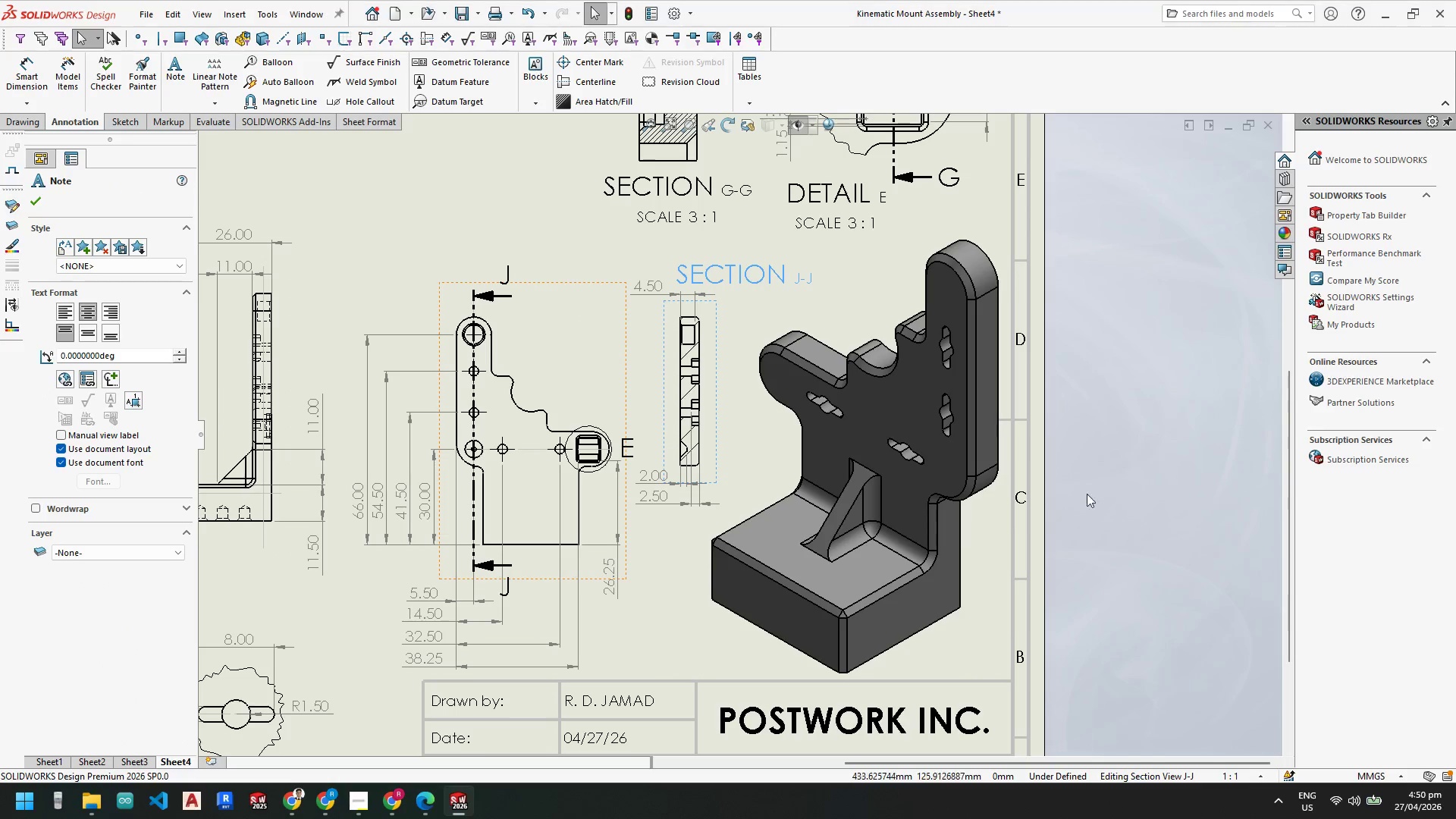 
left_click([1119, 531])
 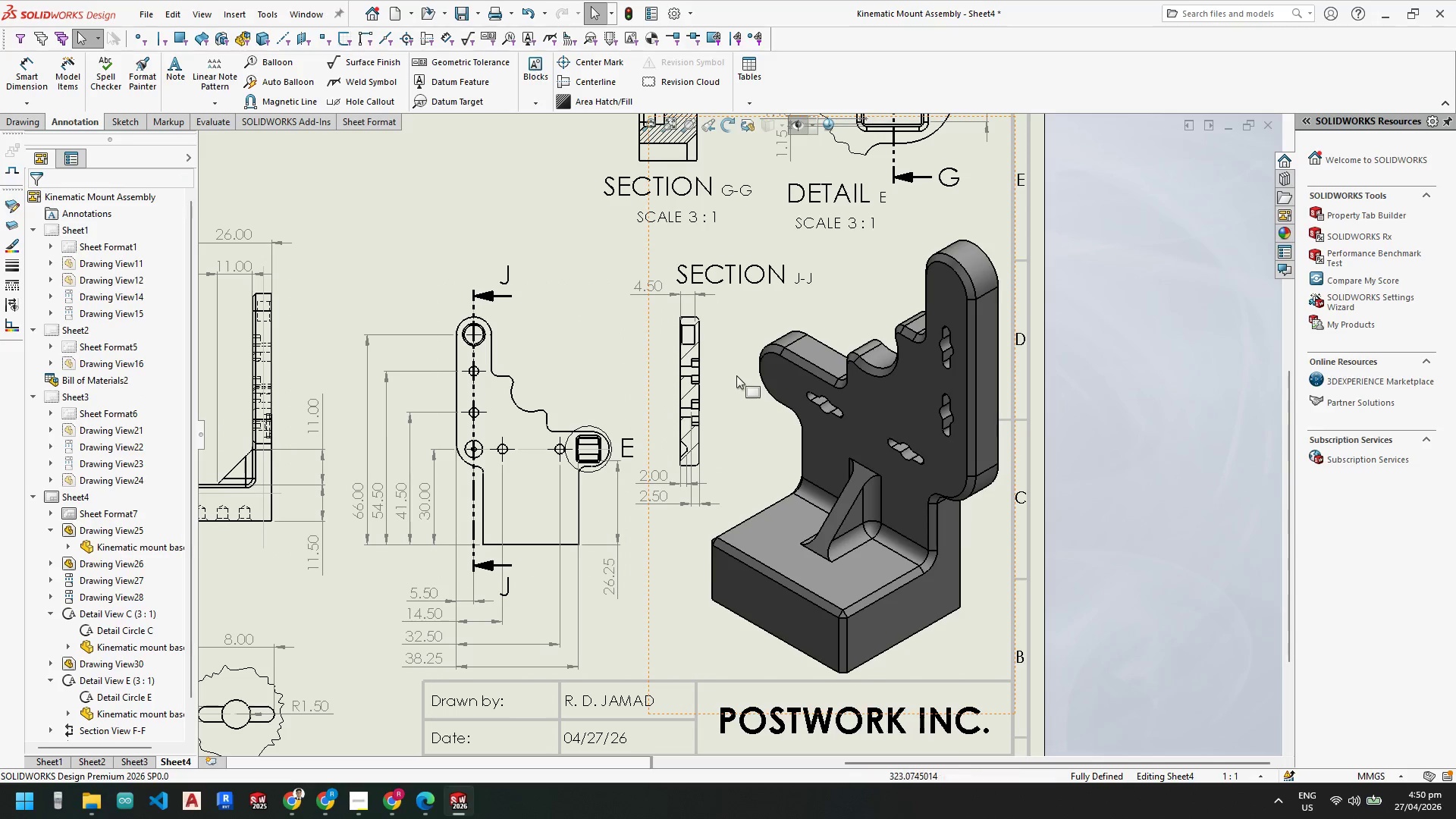 
scroll: coordinate [717, 370], scroll_direction: down, amount: 1.0
 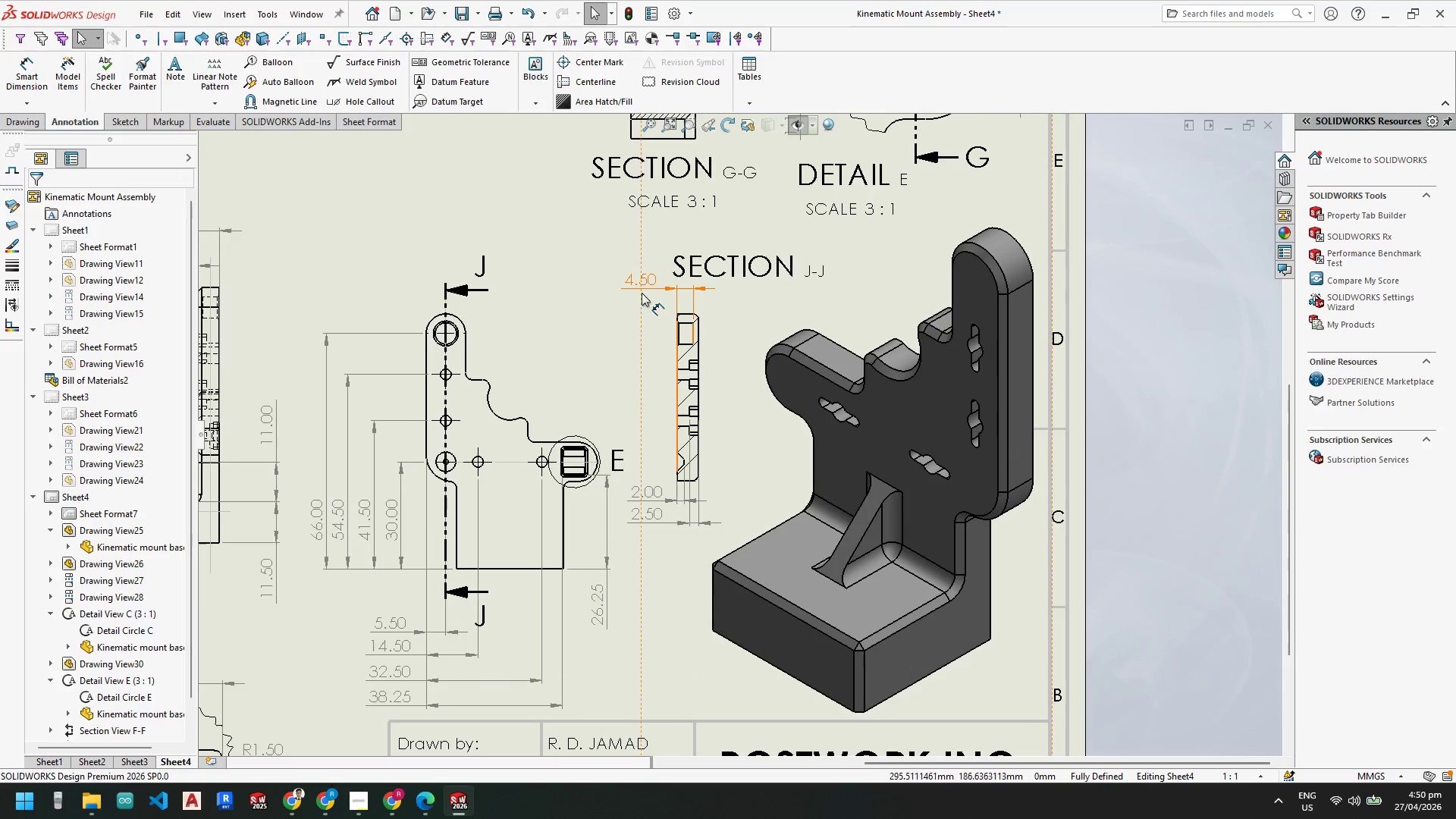 
left_click_drag(start_coordinate=[645, 284], to_coordinate=[635, 300])
 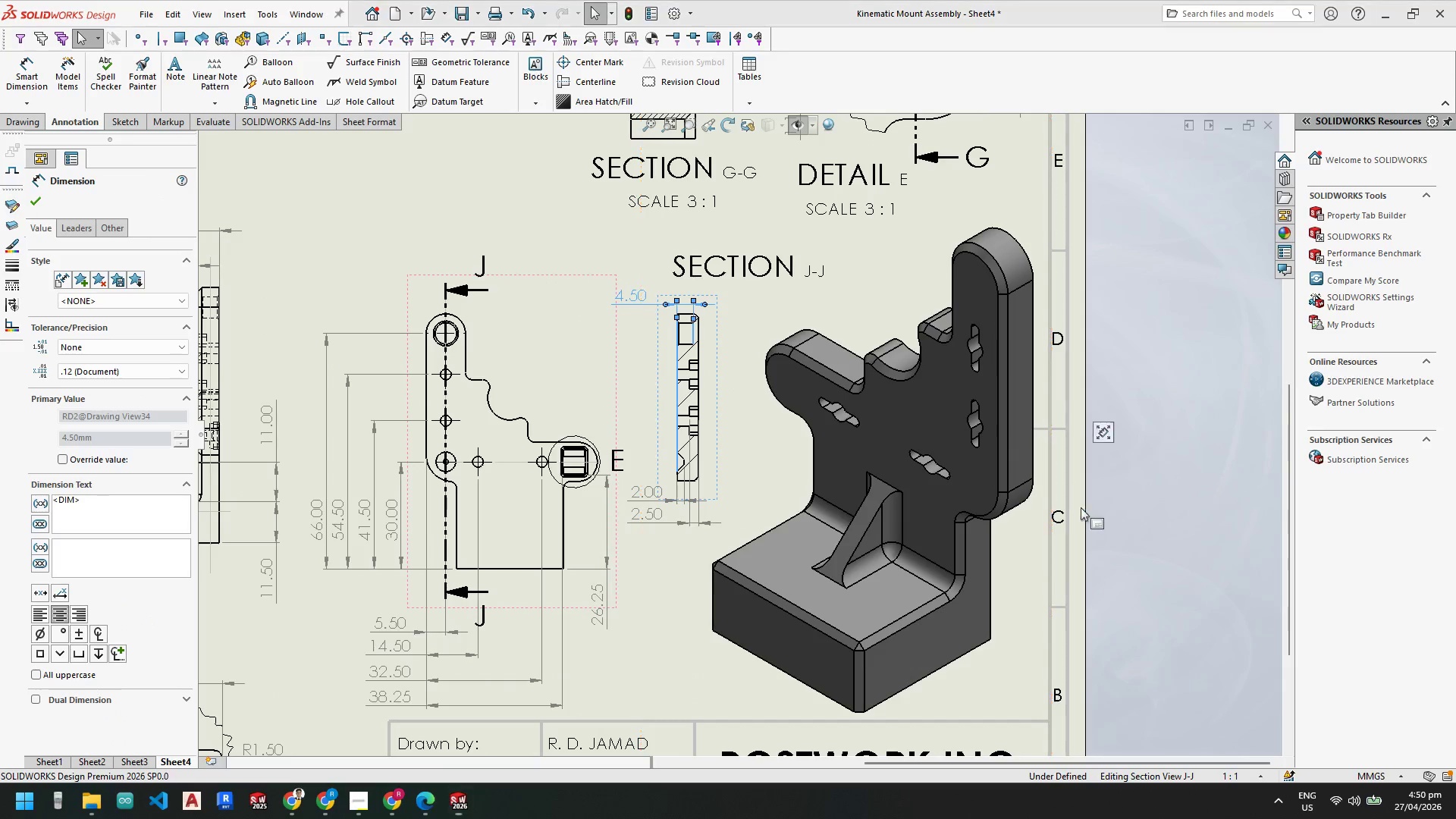 
scroll: coordinate [1119, 557], scroll_direction: up, amount: 2.0
 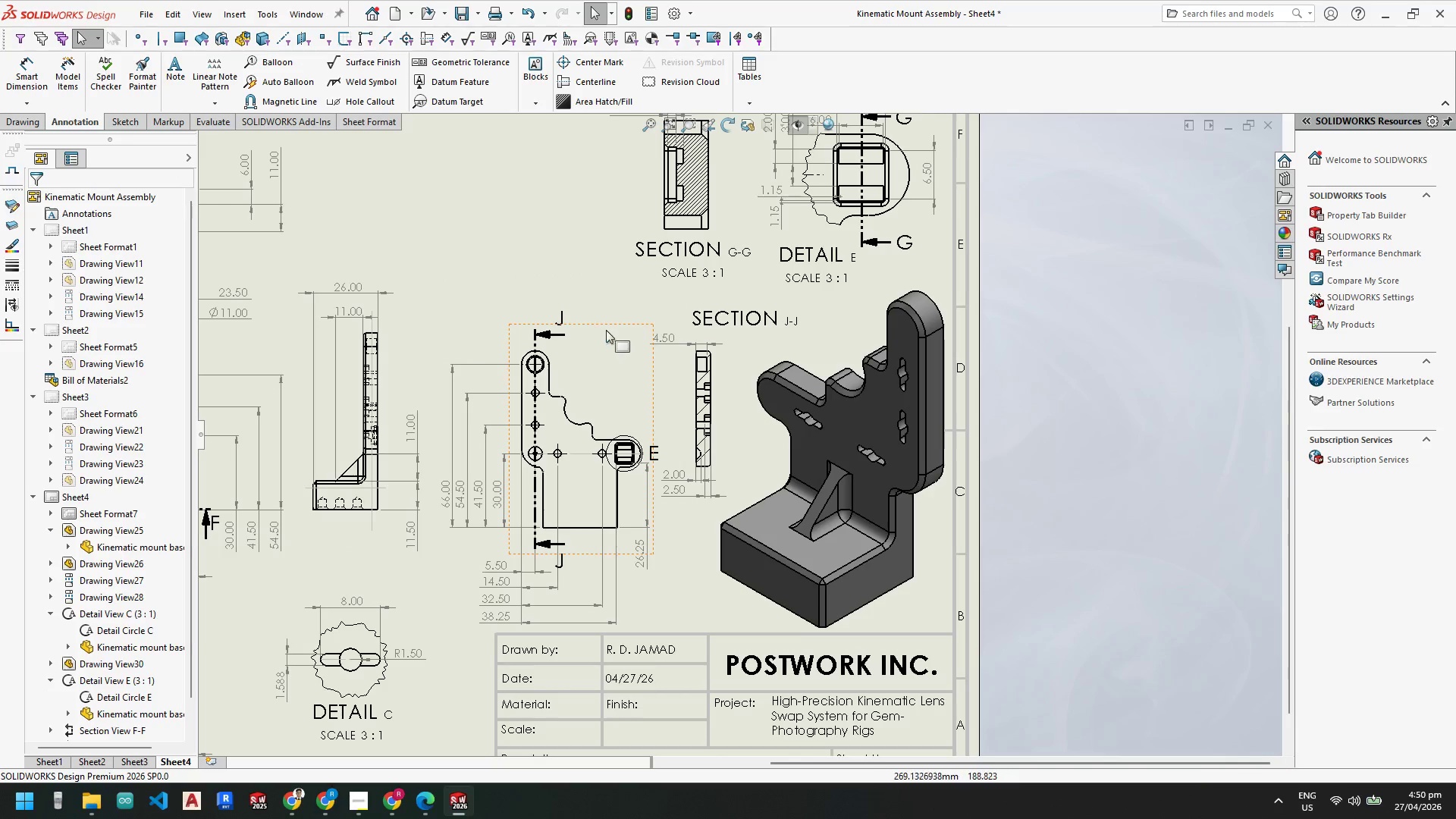 
left_click_drag(start_coordinate=[604, 325], to_coordinate=[602, 730])
 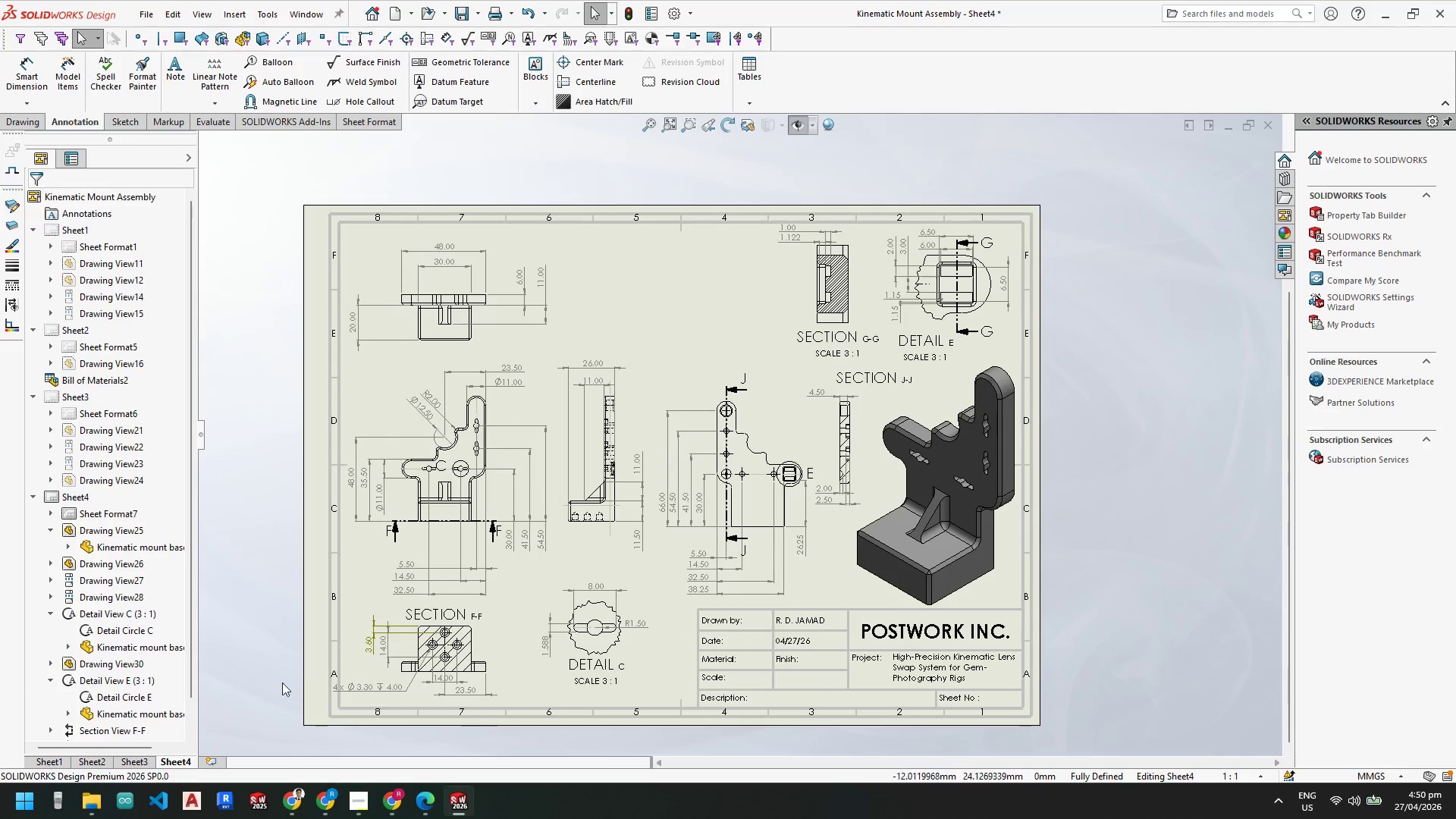 
scroll: coordinate [628, 327], scroll_direction: down, amount: 1.0
 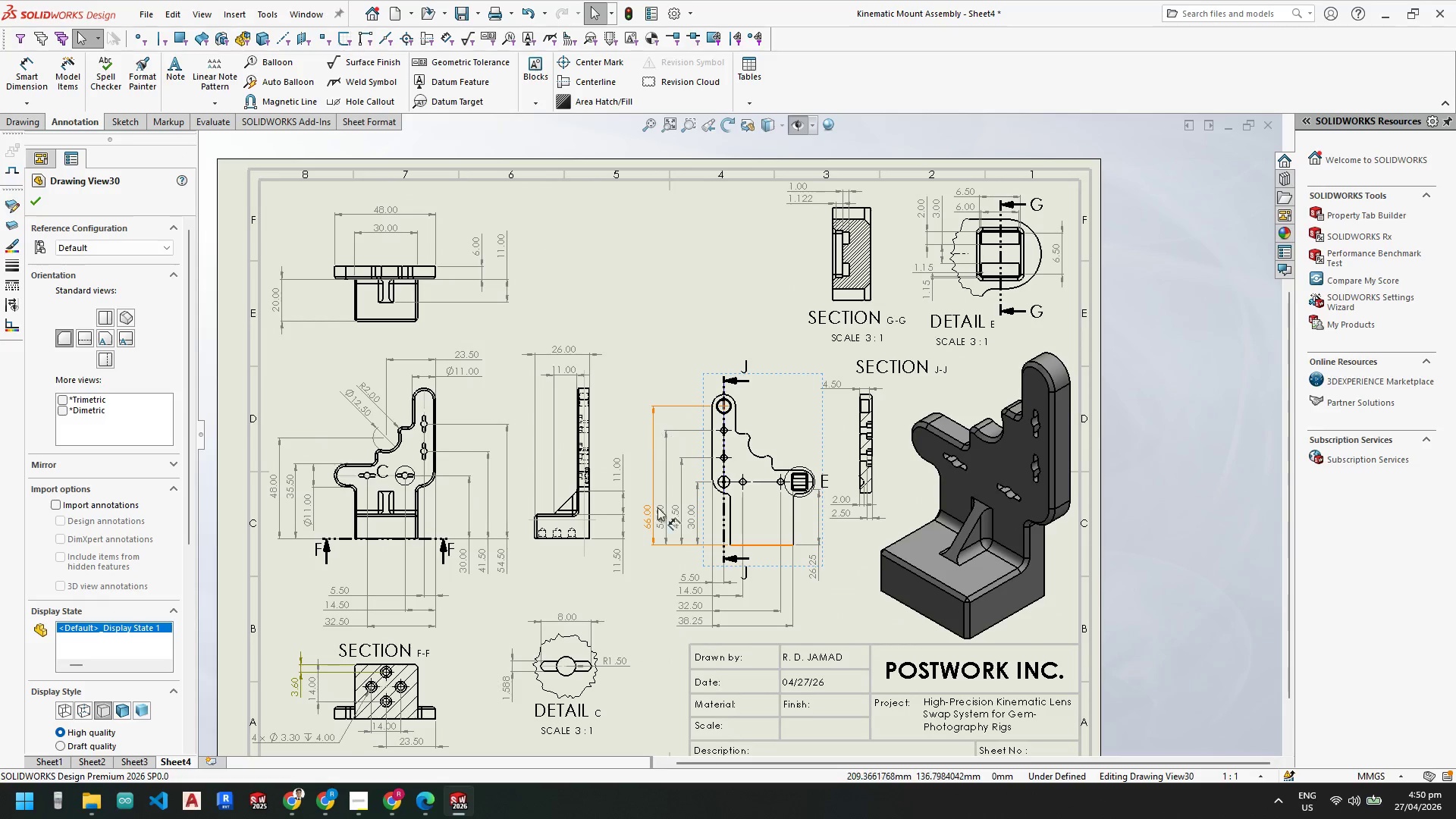 
scroll: coordinate [639, 563], scroll_direction: up, amount: 1.0
 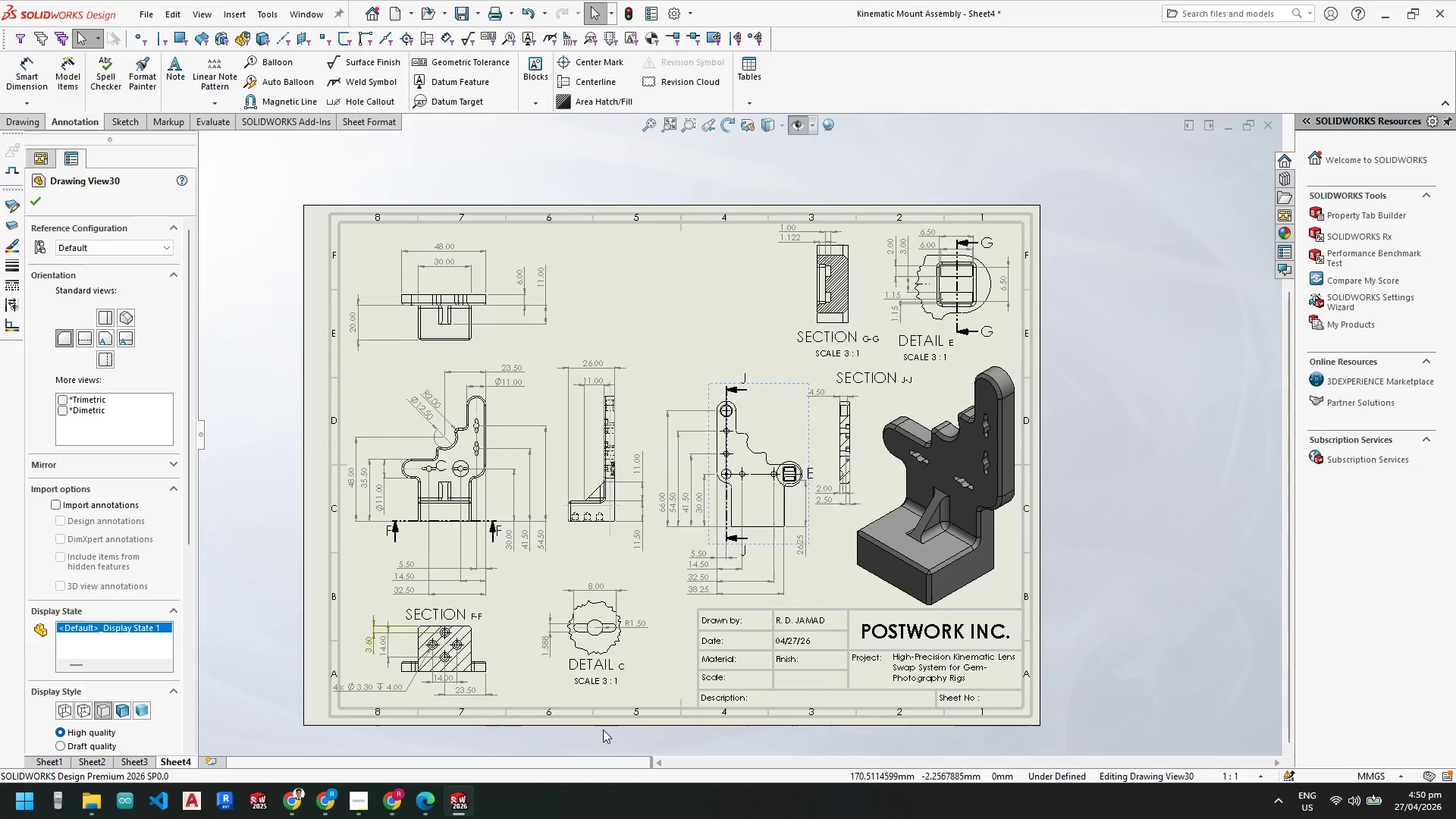 
left_click([602, 730])
 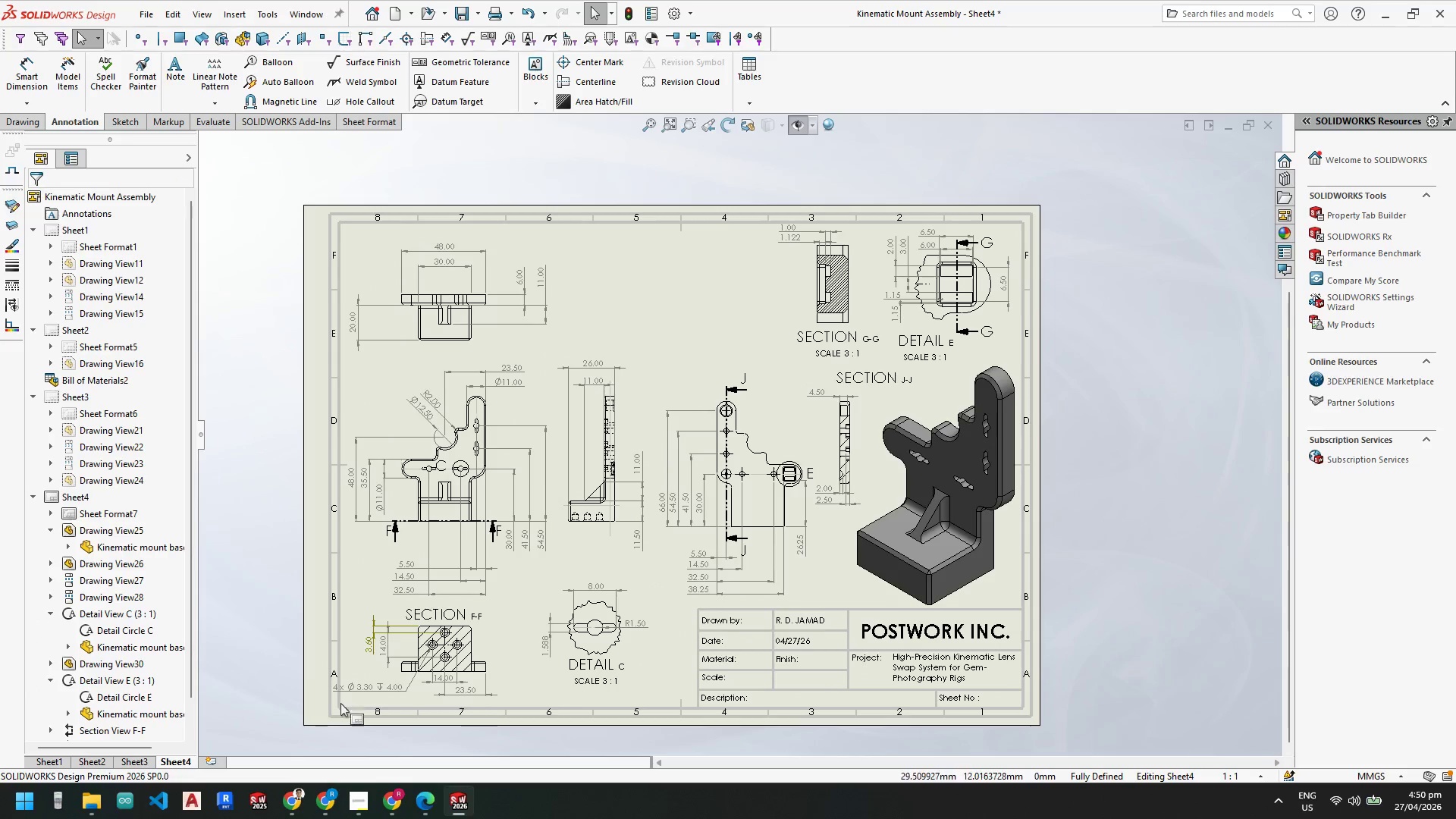 
scroll: coordinate [499, 644], scroll_direction: down, amount: 3.0
 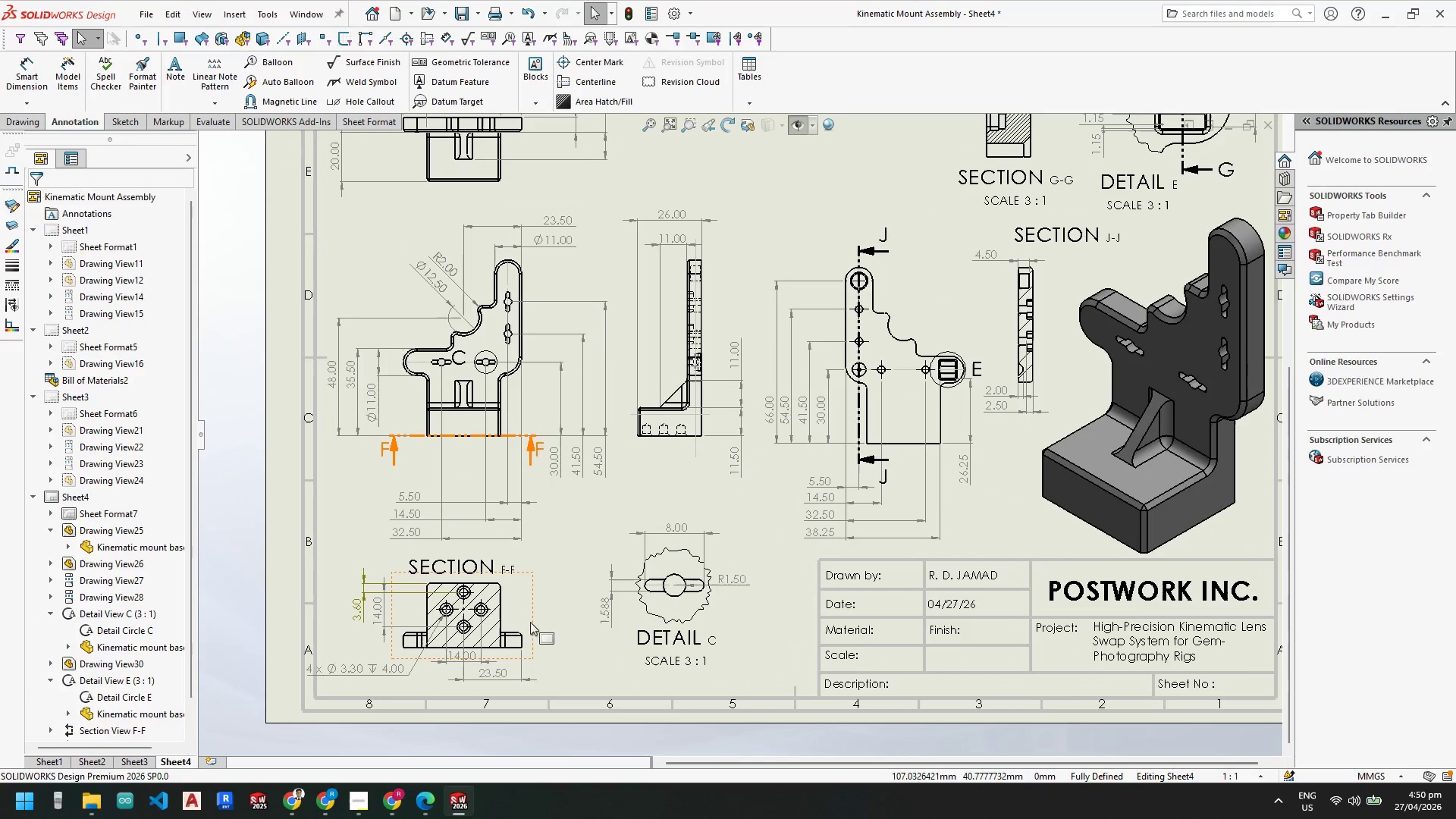 
left_click_drag(start_coordinate=[537, 619], to_coordinate=[549, 617])
 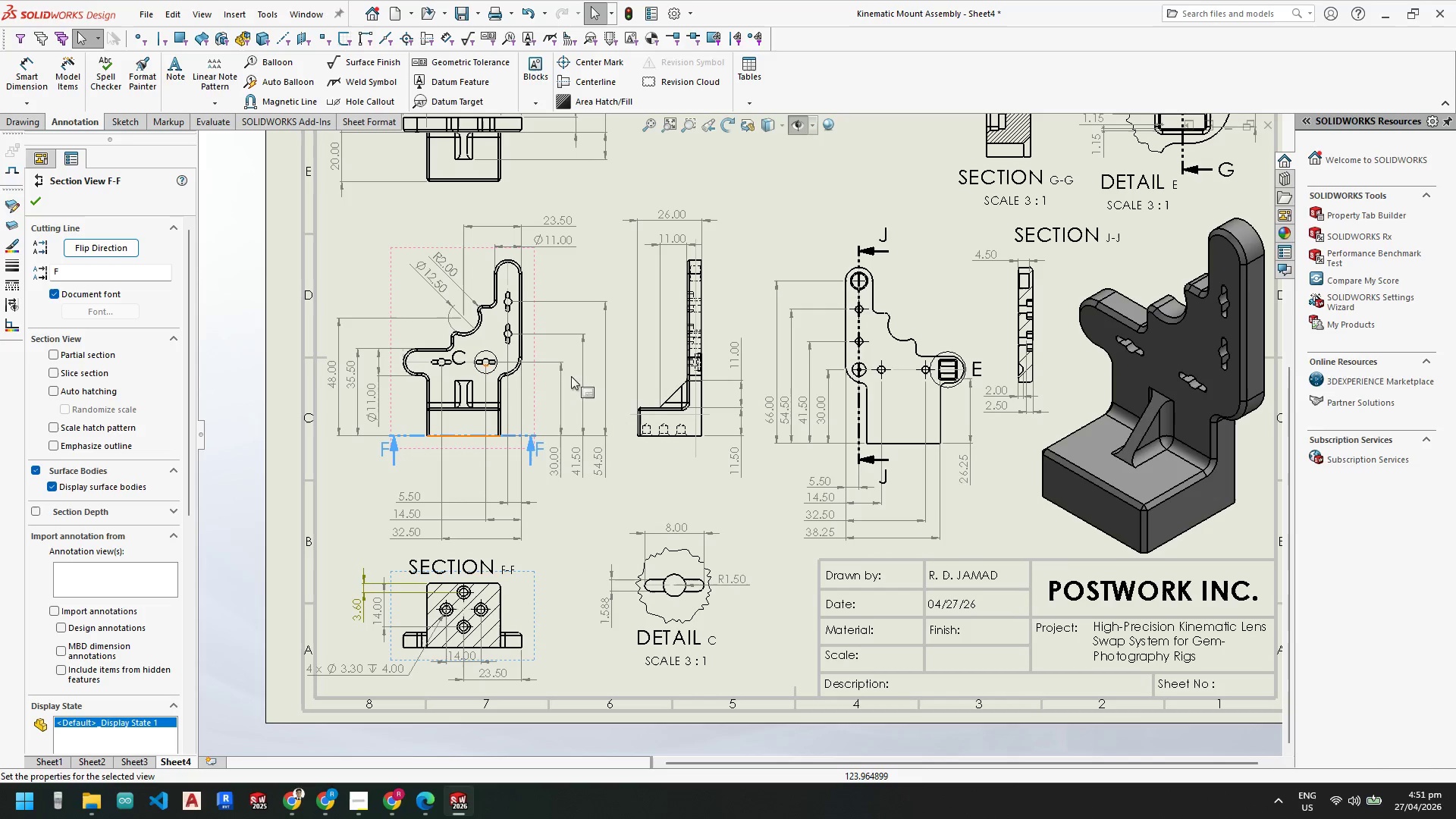 
scroll: coordinate [580, 411], scroll_direction: down, amount: 6.0
 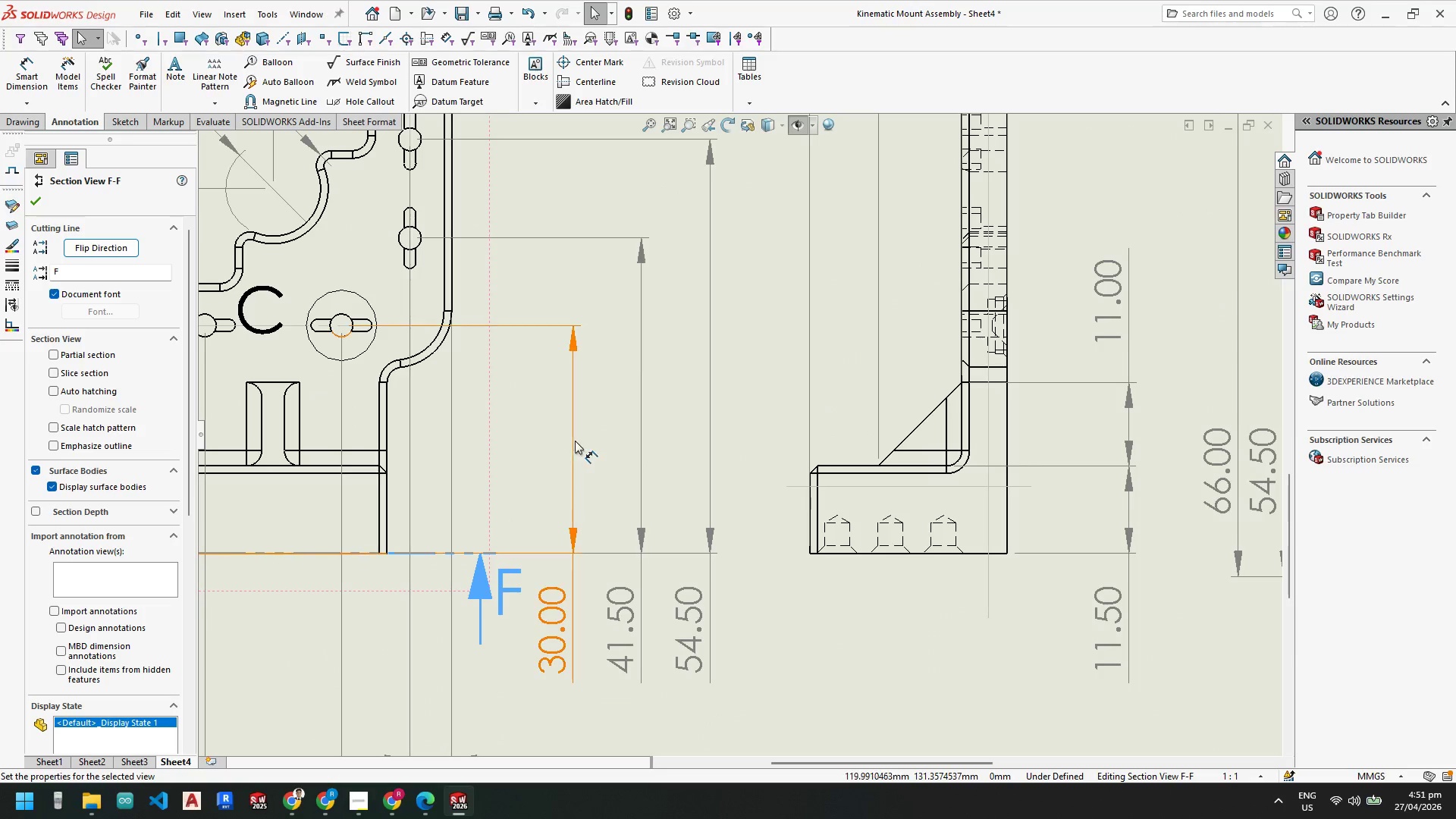 
left_click_drag(start_coordinate=[575, 441], to_coordinate=[566, 440])
 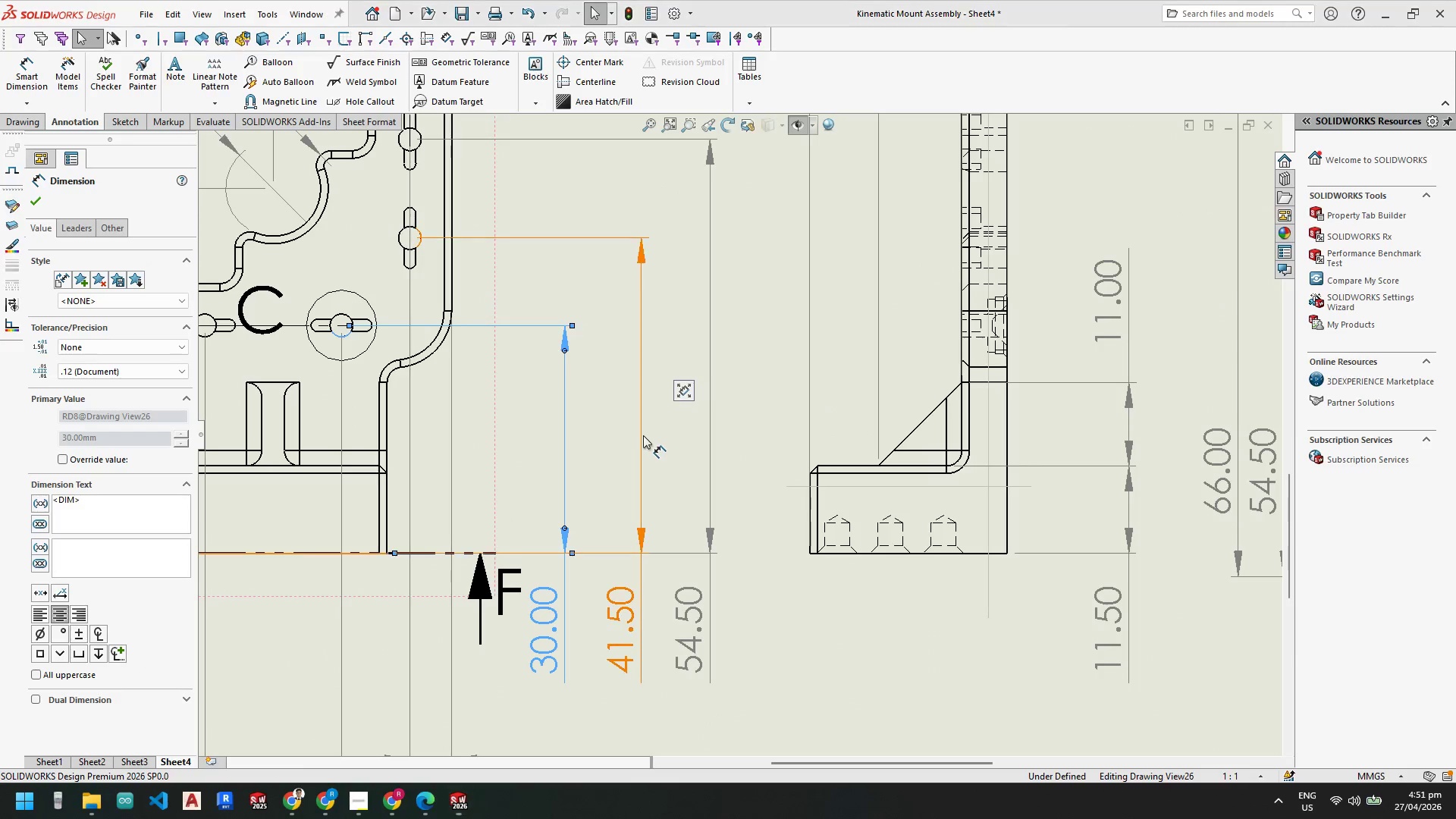 
left_click_drag(start_coordinate=[641, 438], to_coordinate=[617, 441])
 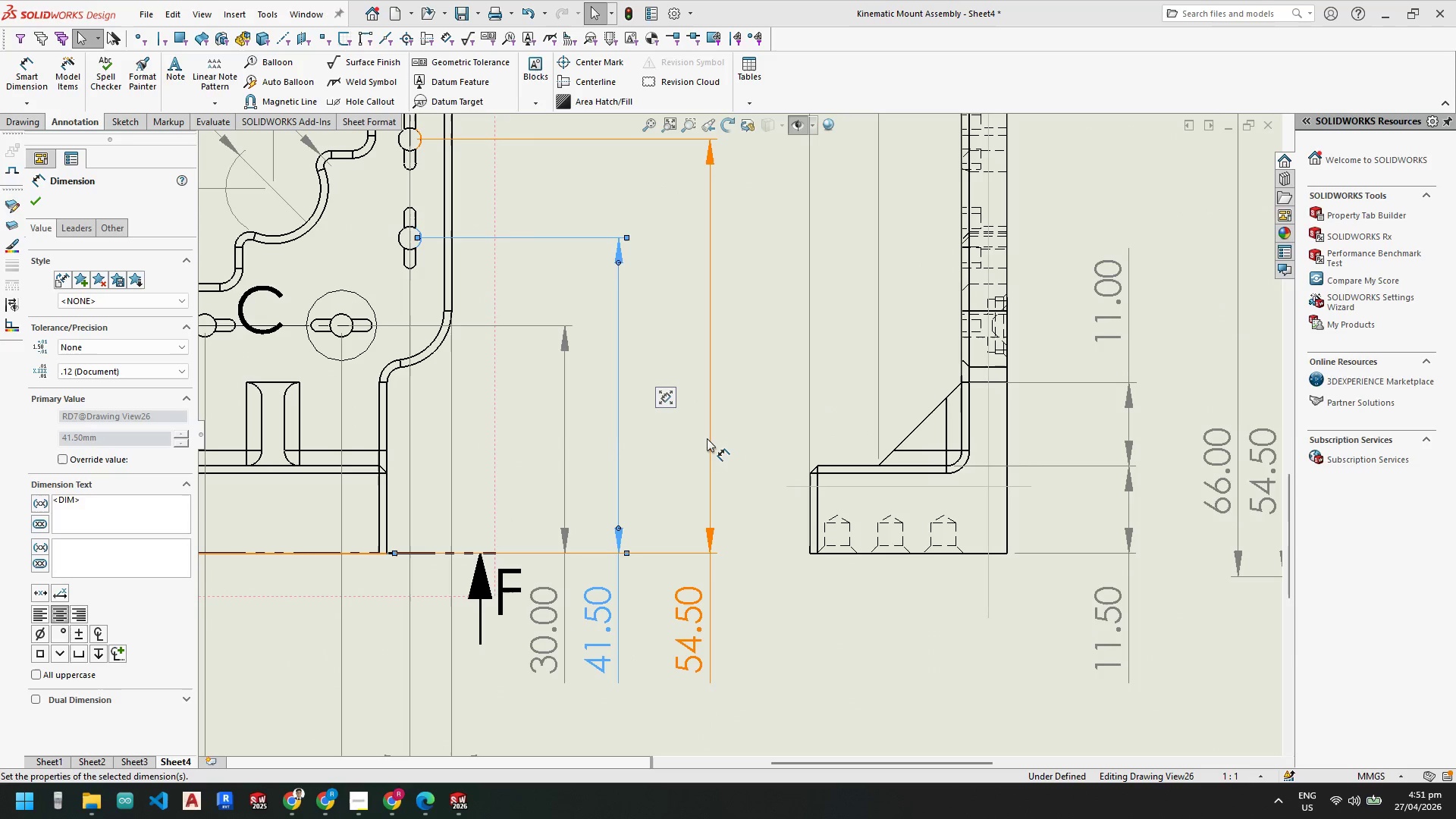 
left_click_drag(start_coordinate=[709, 439], to_coordinate=[679, 441])
 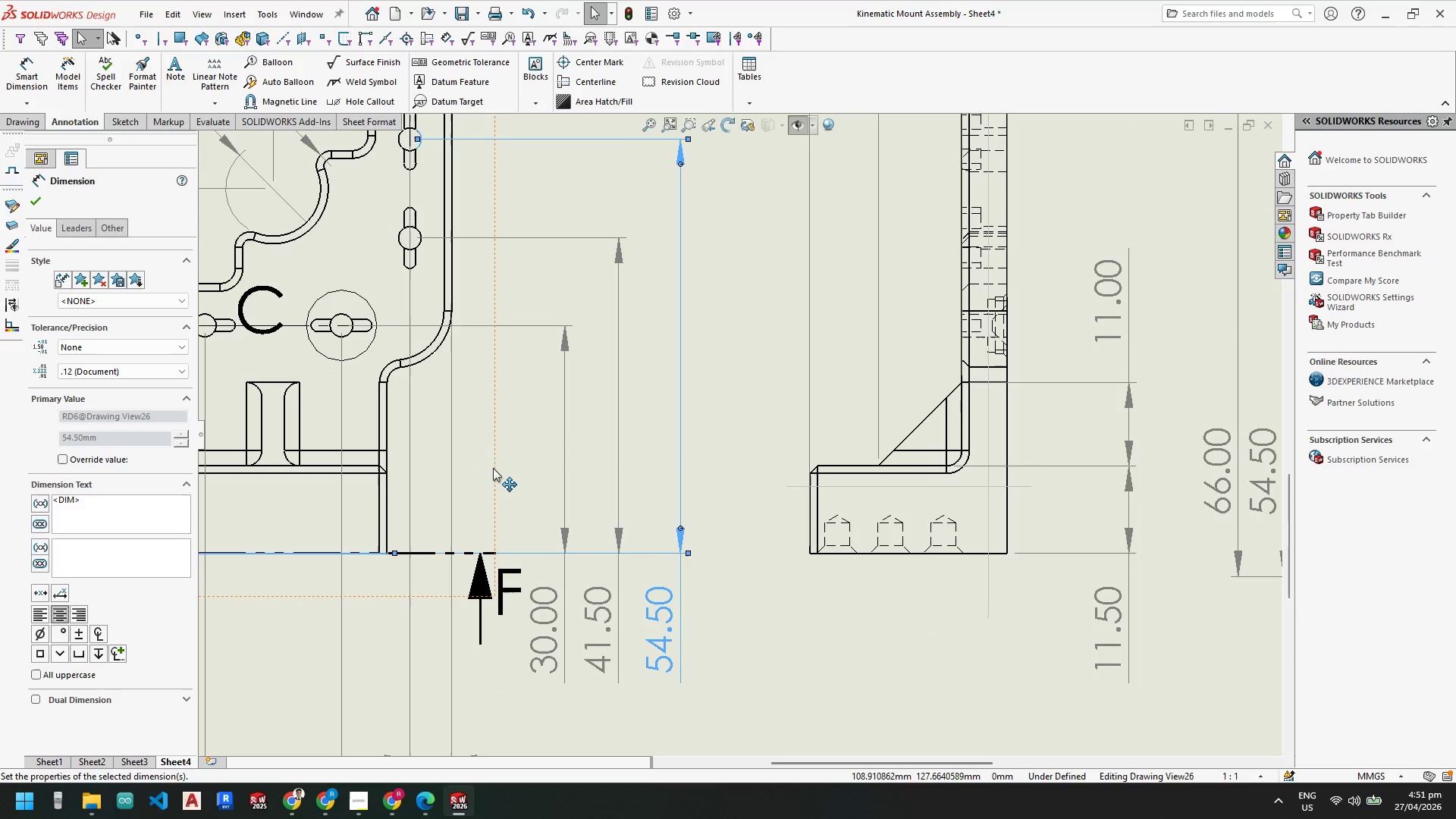 
left_click_drag(start_coordinate=[497, 468], to_coordinate=[536, 468])
 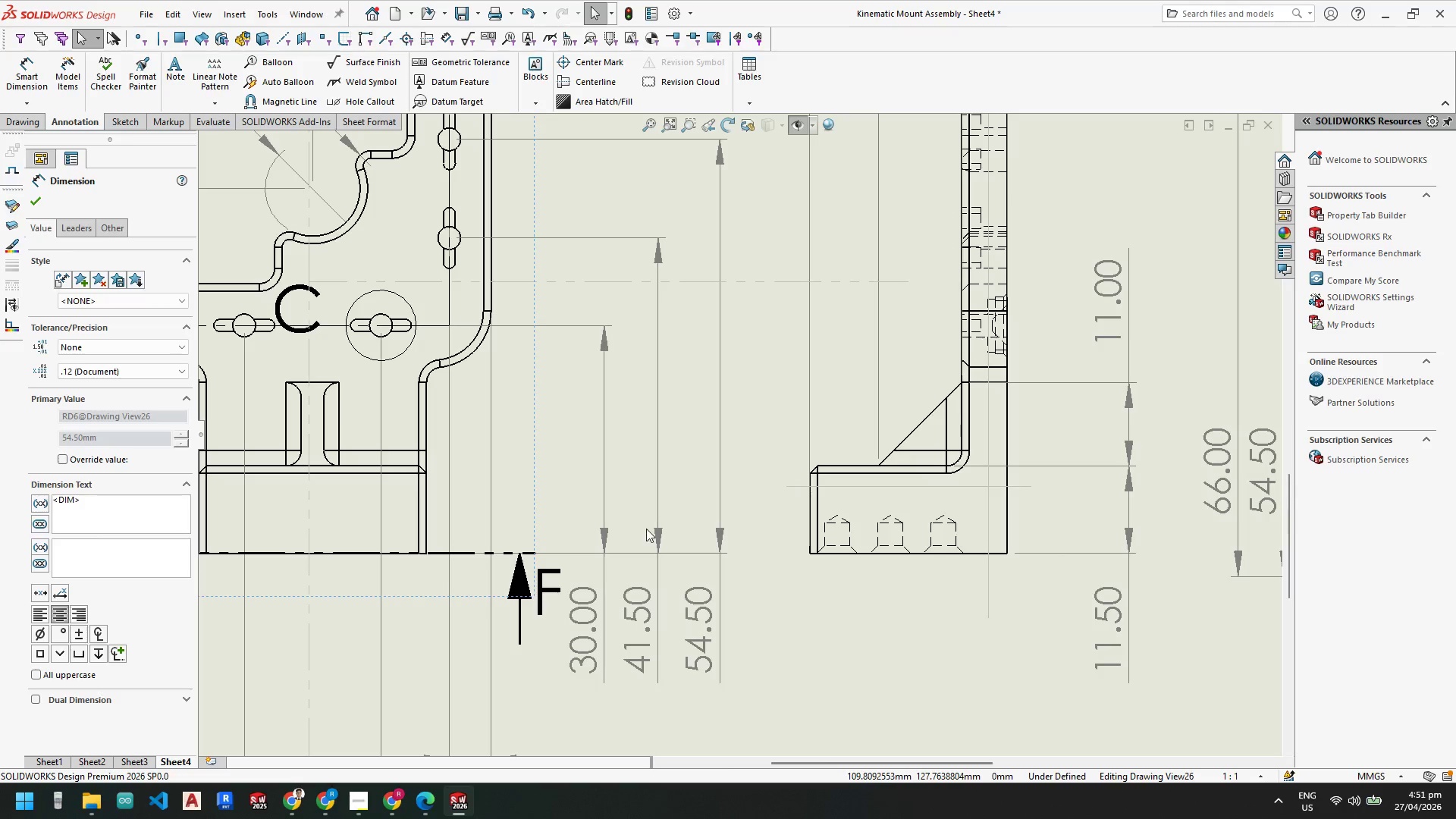 
scroll: coordinate [670, 530], scroll_direction: up, amount: 7.0
 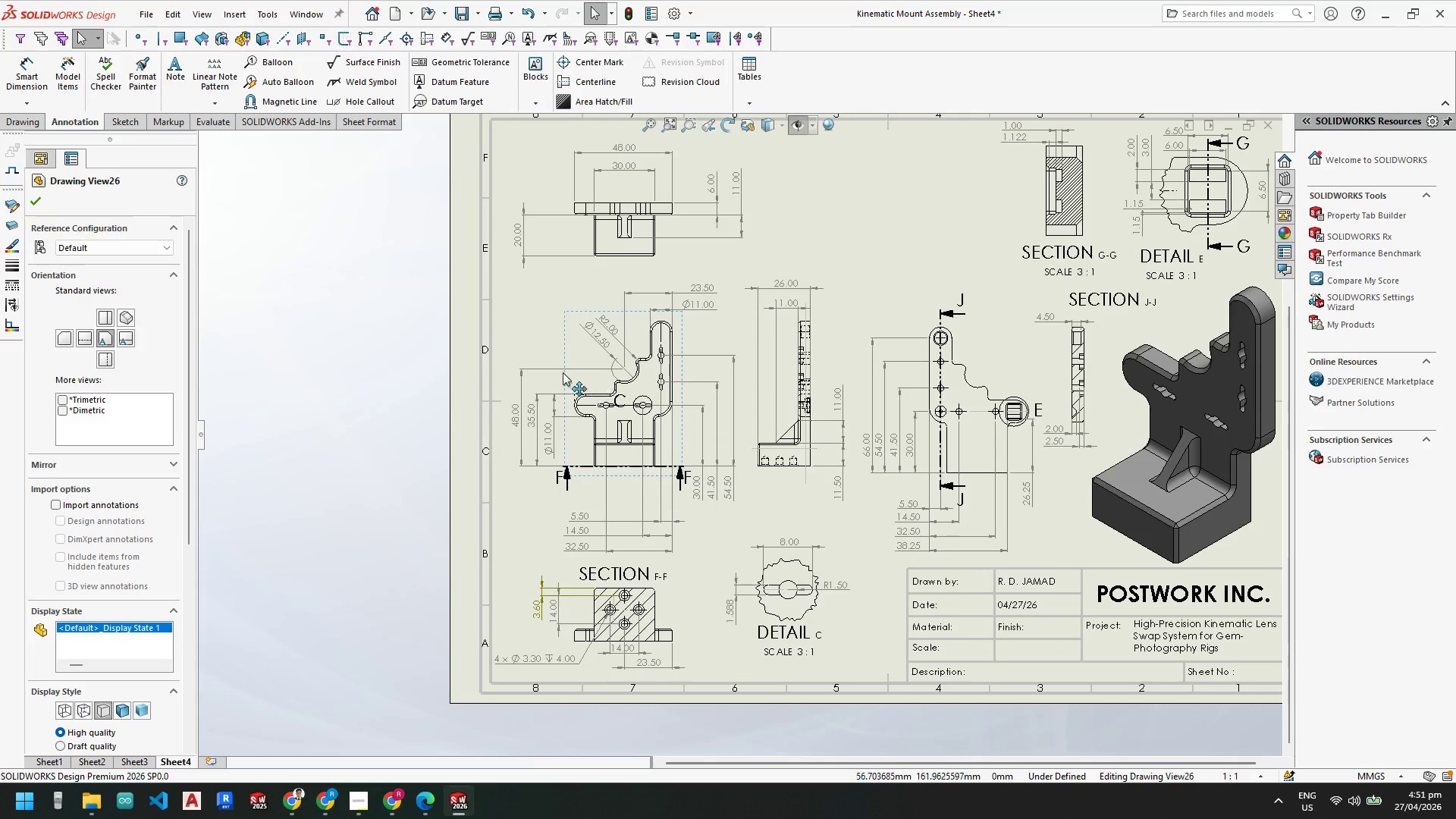 
scroll: coordinate [679, 285], scroll_direction: down, amount: 1.0
 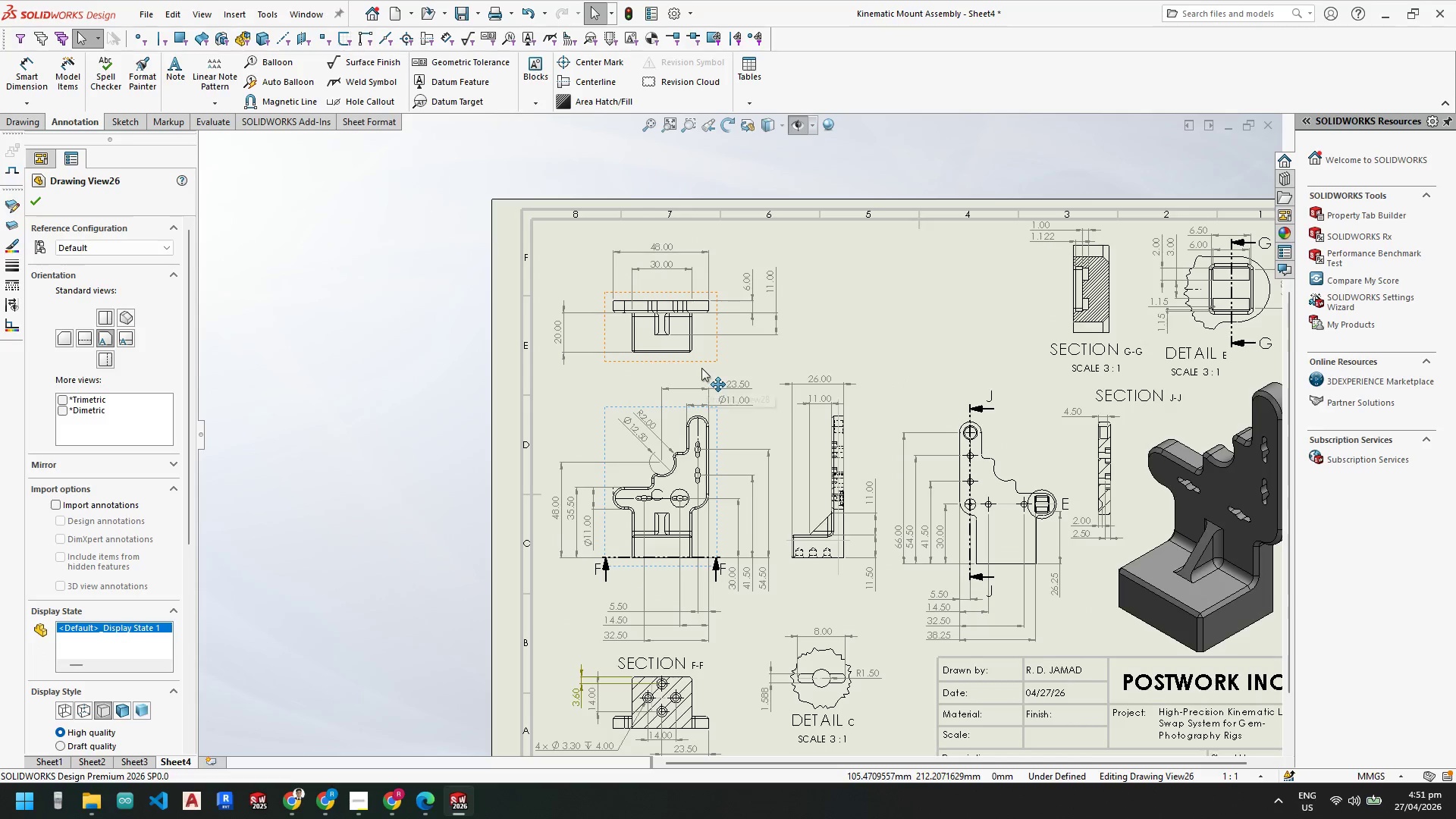 
left_click_drag(start_coordinate=[698, 362], to_coordinate=[697, 372])
 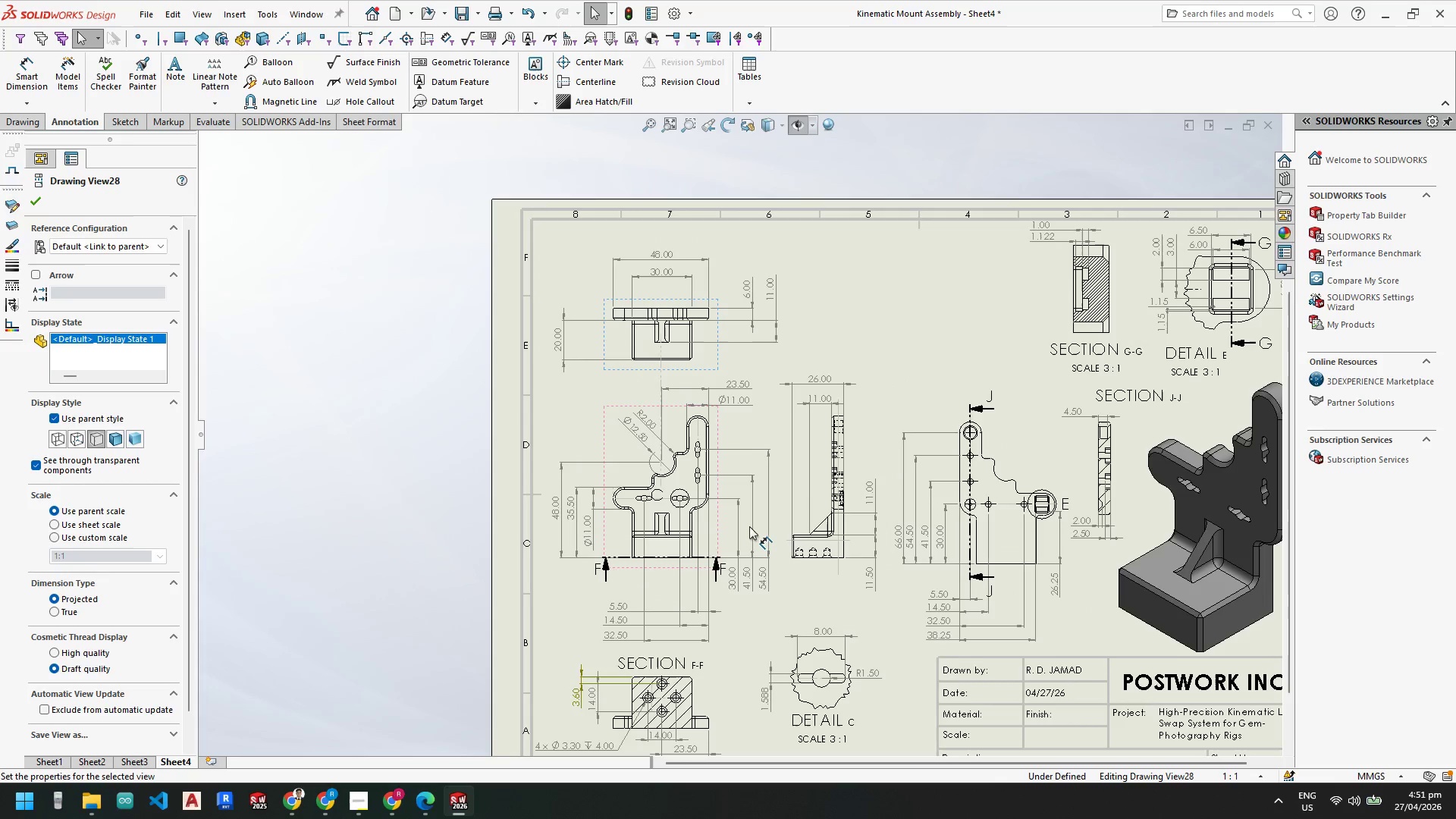 
scroll: coordinate [754, 638], scroll_direction: down, amount: 3.0
 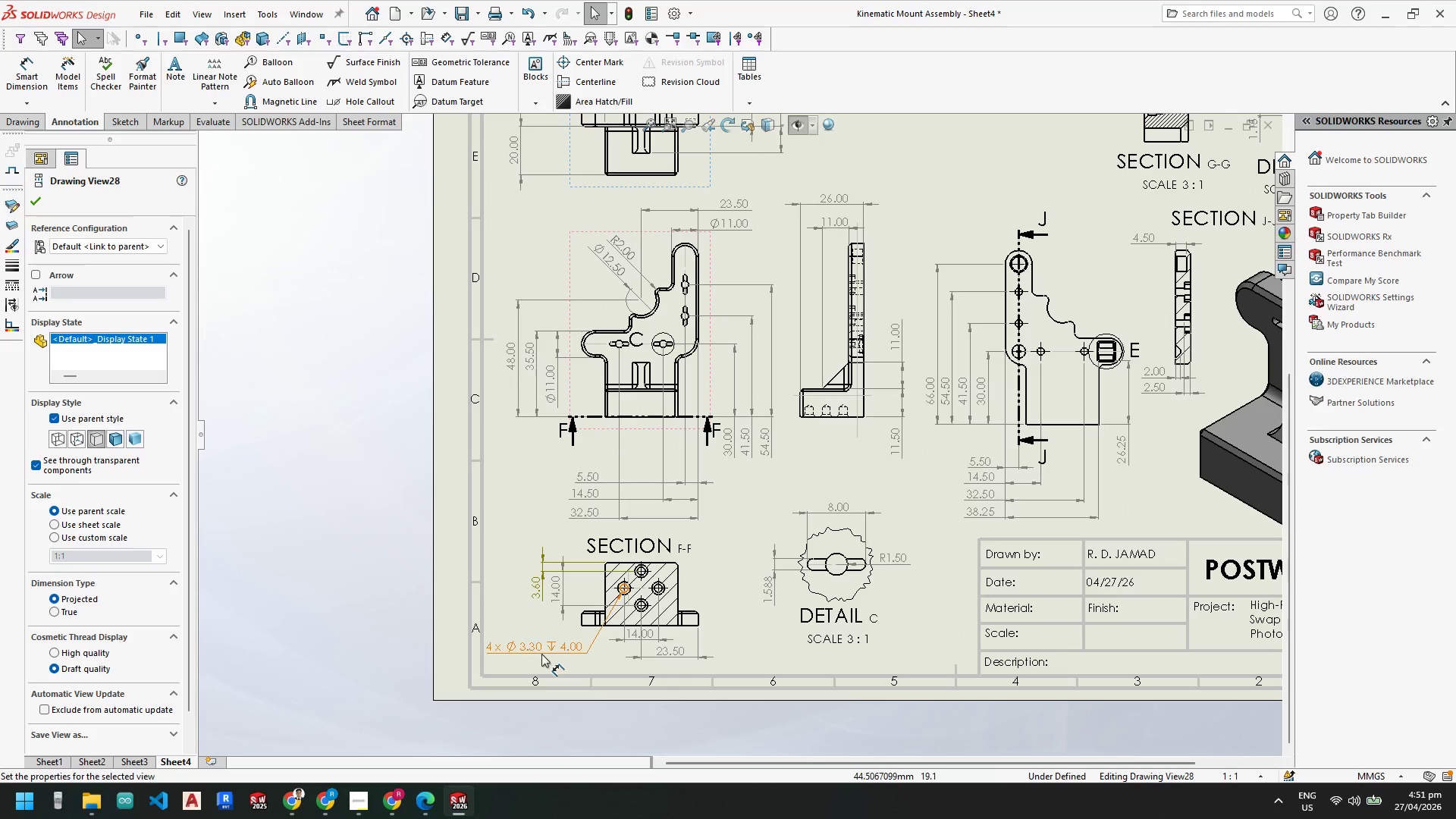 
left_click_drag(start_coordinate=[541, 652], to_coordinate=[554, 656])
 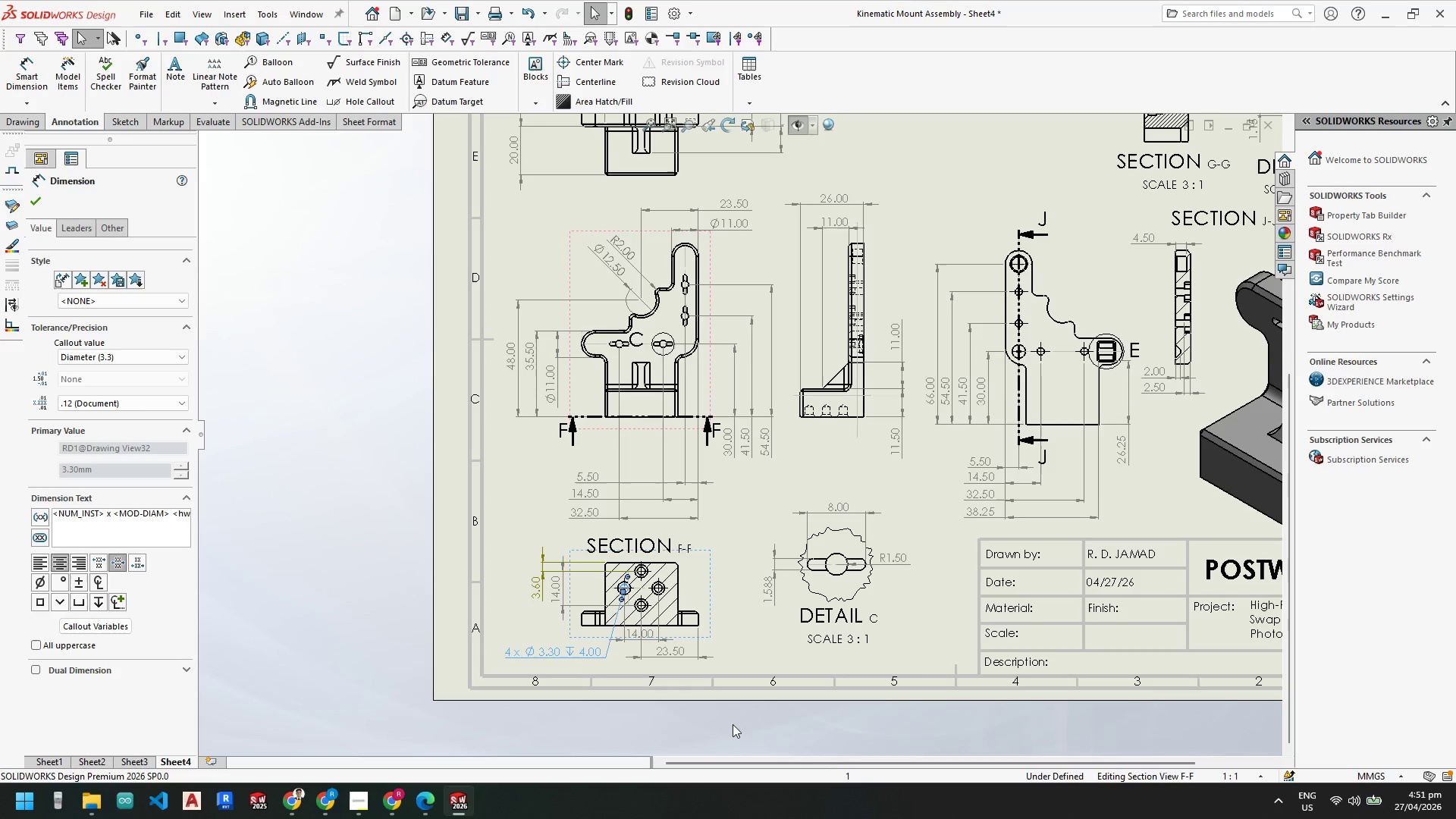 
left_click([714, 718])
 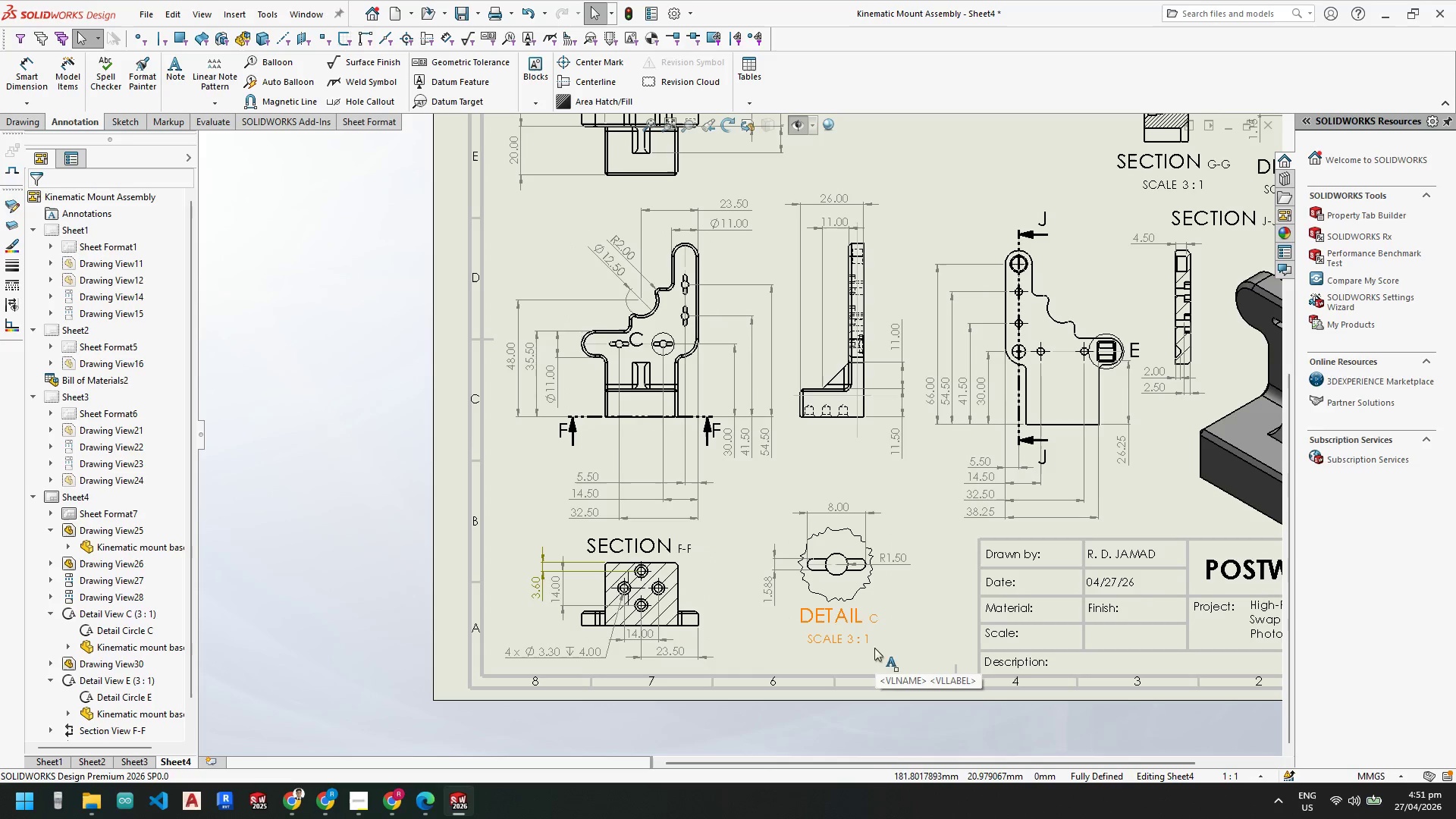 
left_click_drag(start_coordinate=[890, 579], to_coordinate=[872, 588])
 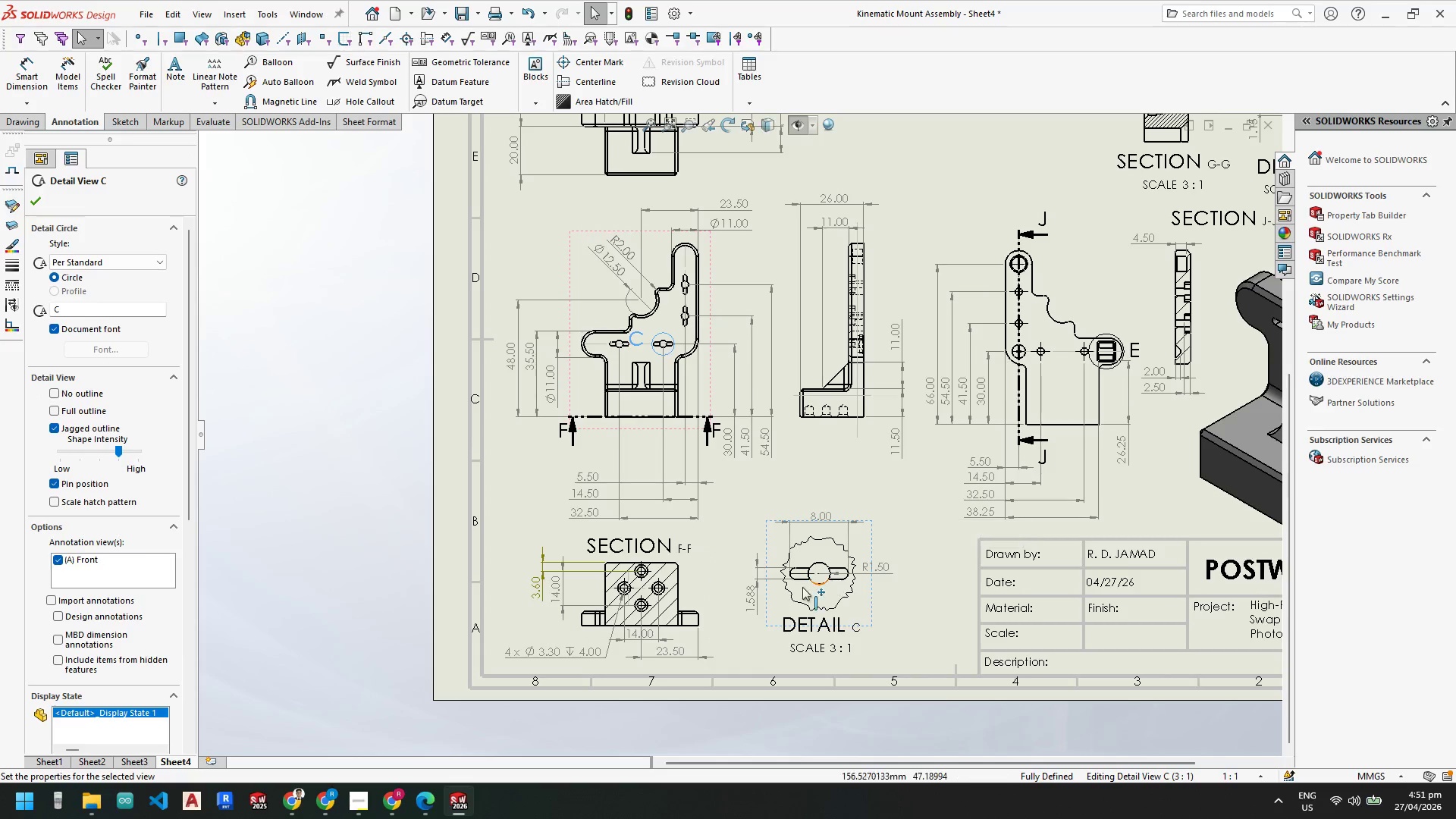 
scroll: coordinate [806, 577], scroll_direction: up, amount: 4.0
 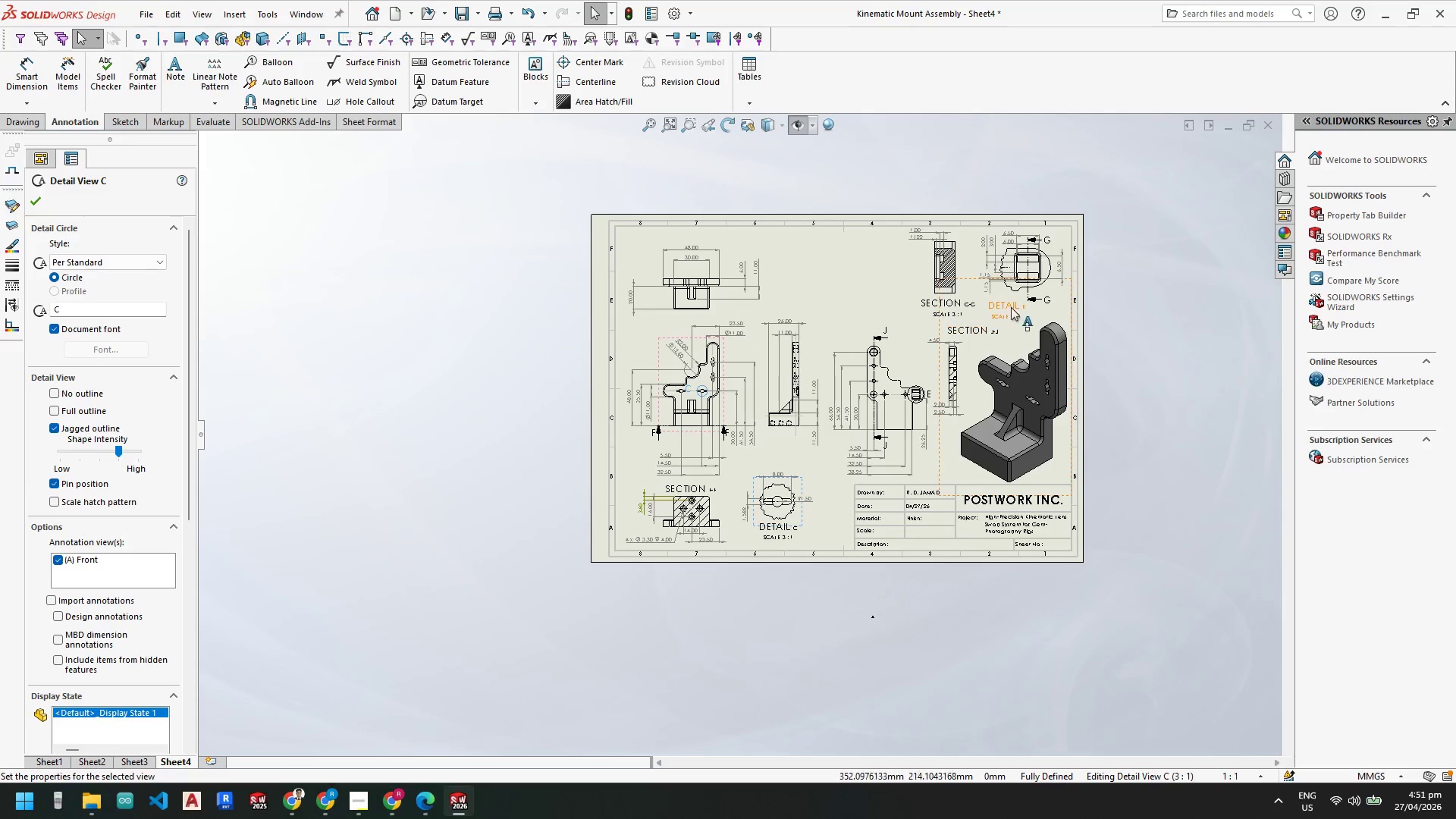 
scroll: coordinate [974, 303], scroll_direction: down, amount: 7.0
 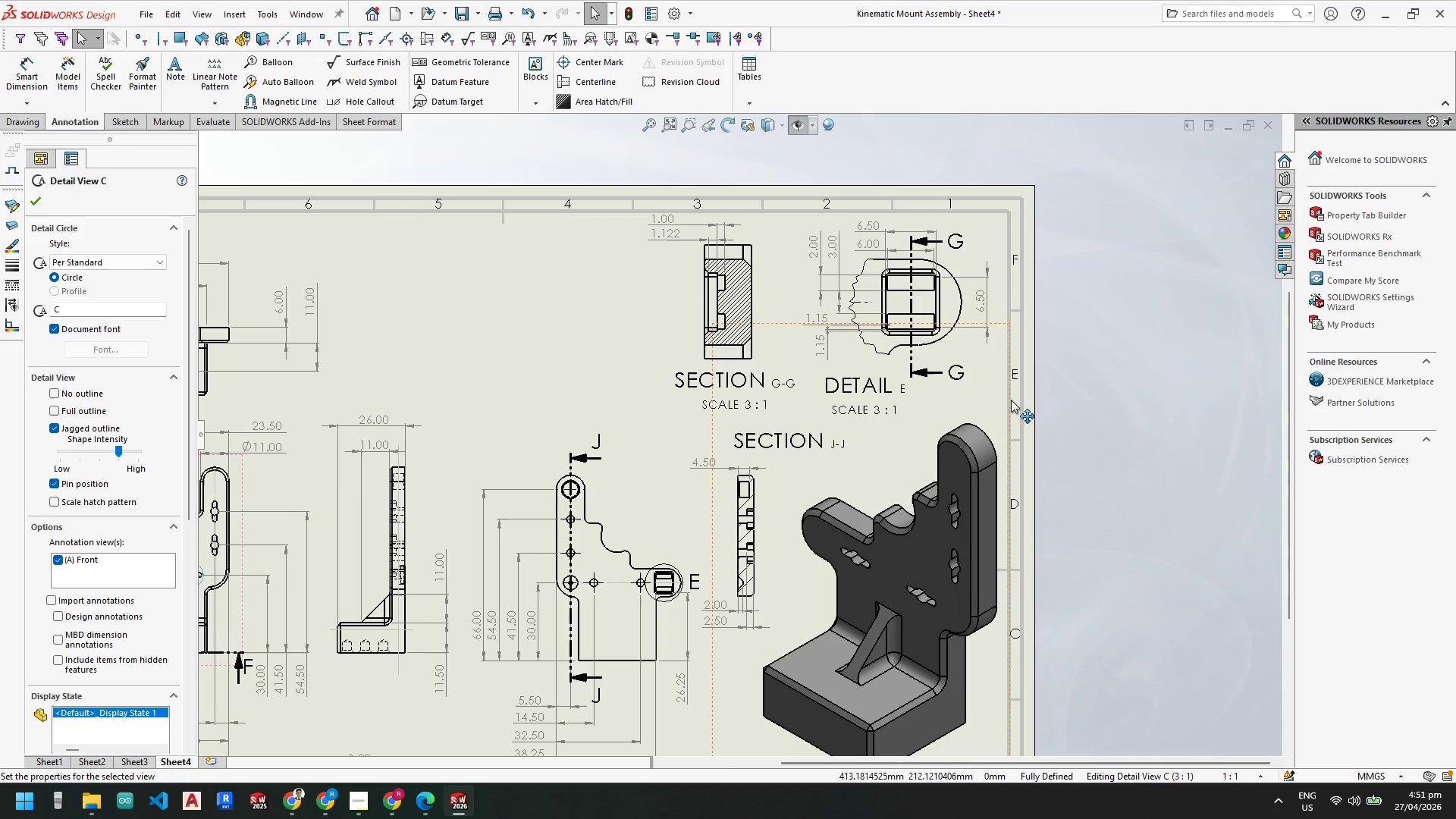 
left_click_drag(start_coordinate=[764, 312], to_coordinate=[748, 312])
 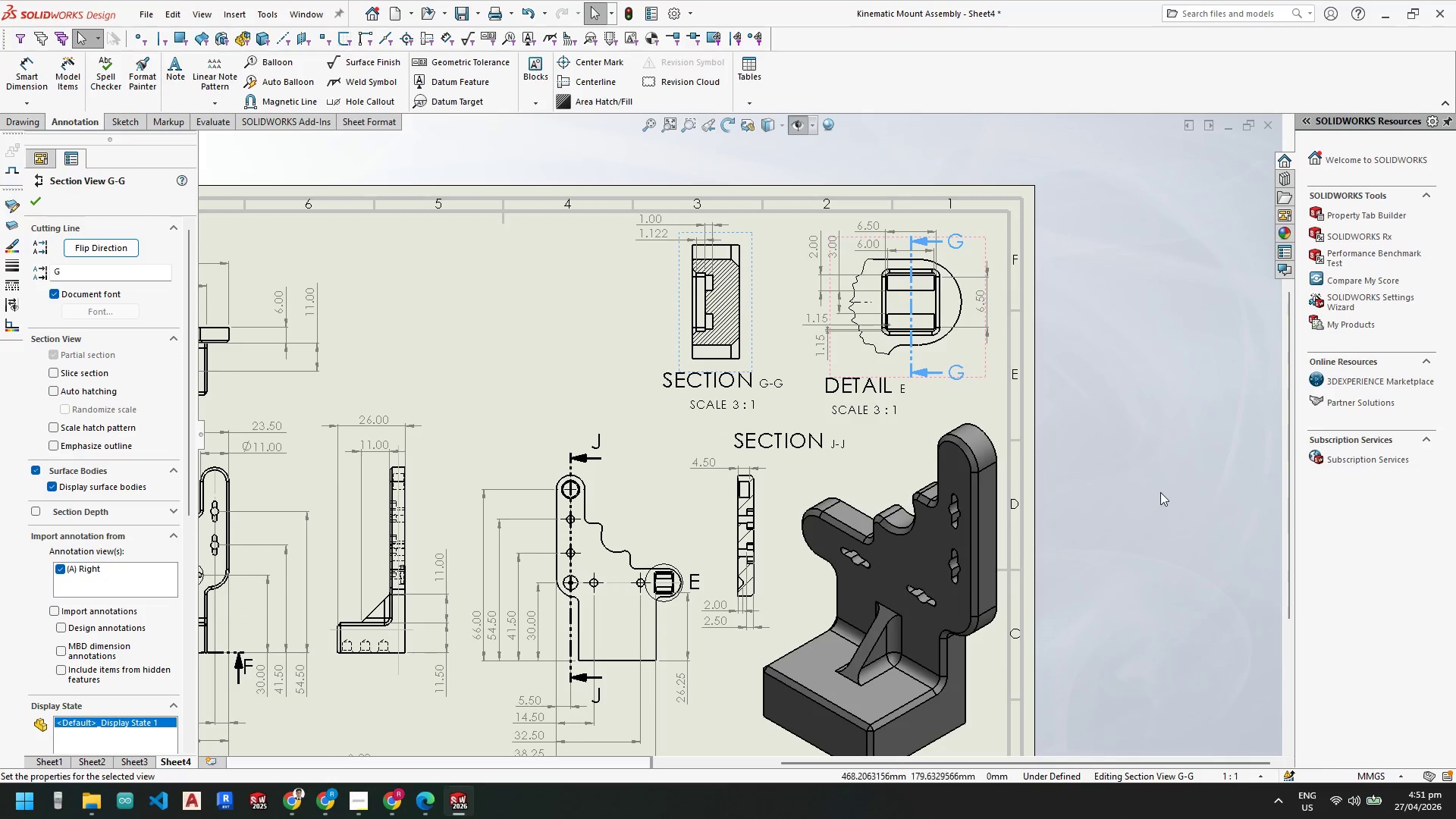 
left_click([1162, 497])
 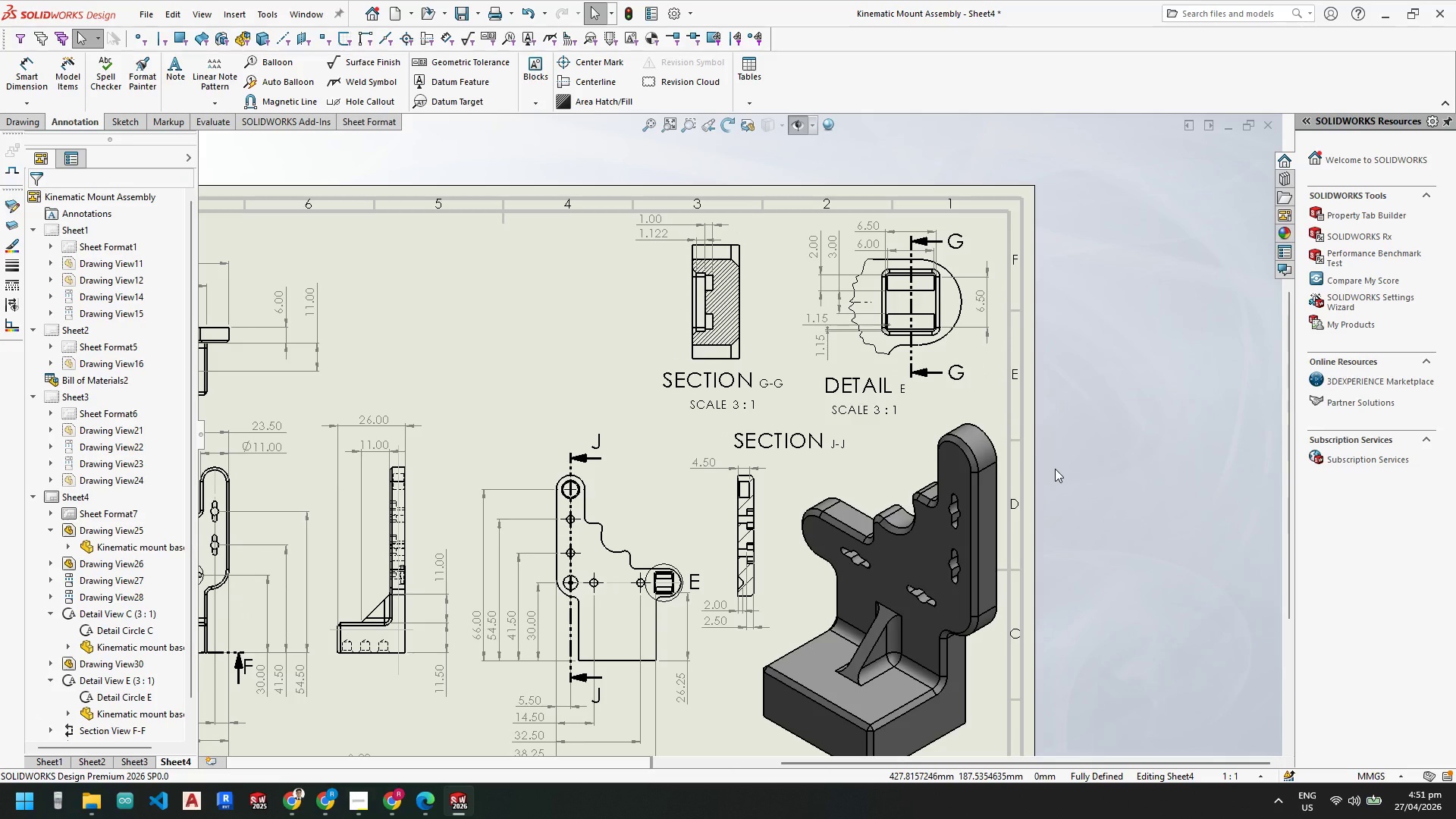 
wait(9.81)
 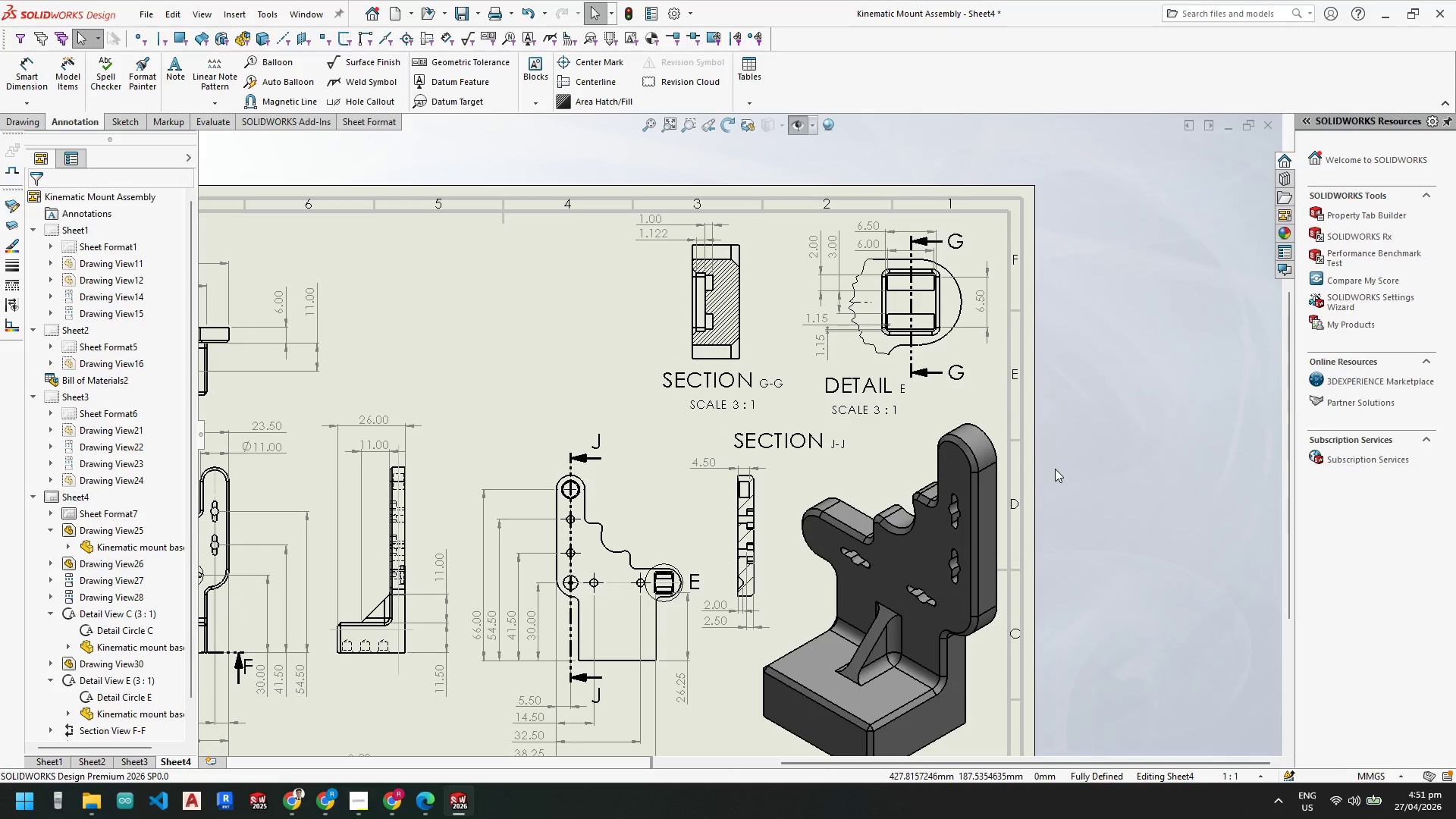 
scroll: coordinate [745, 311], scroll_direction: down, amount: 8.0
 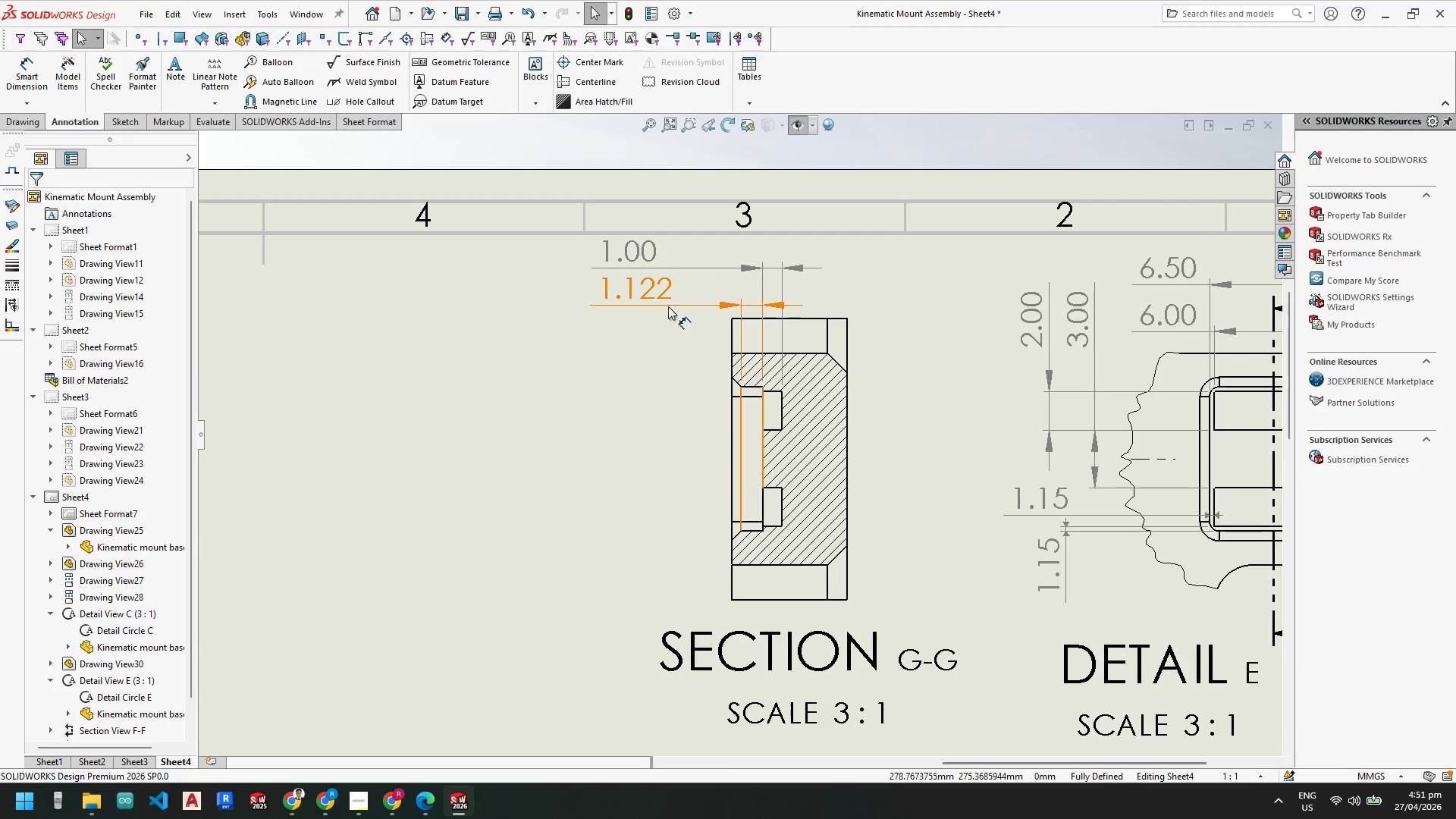 
left_click([649, 298])
 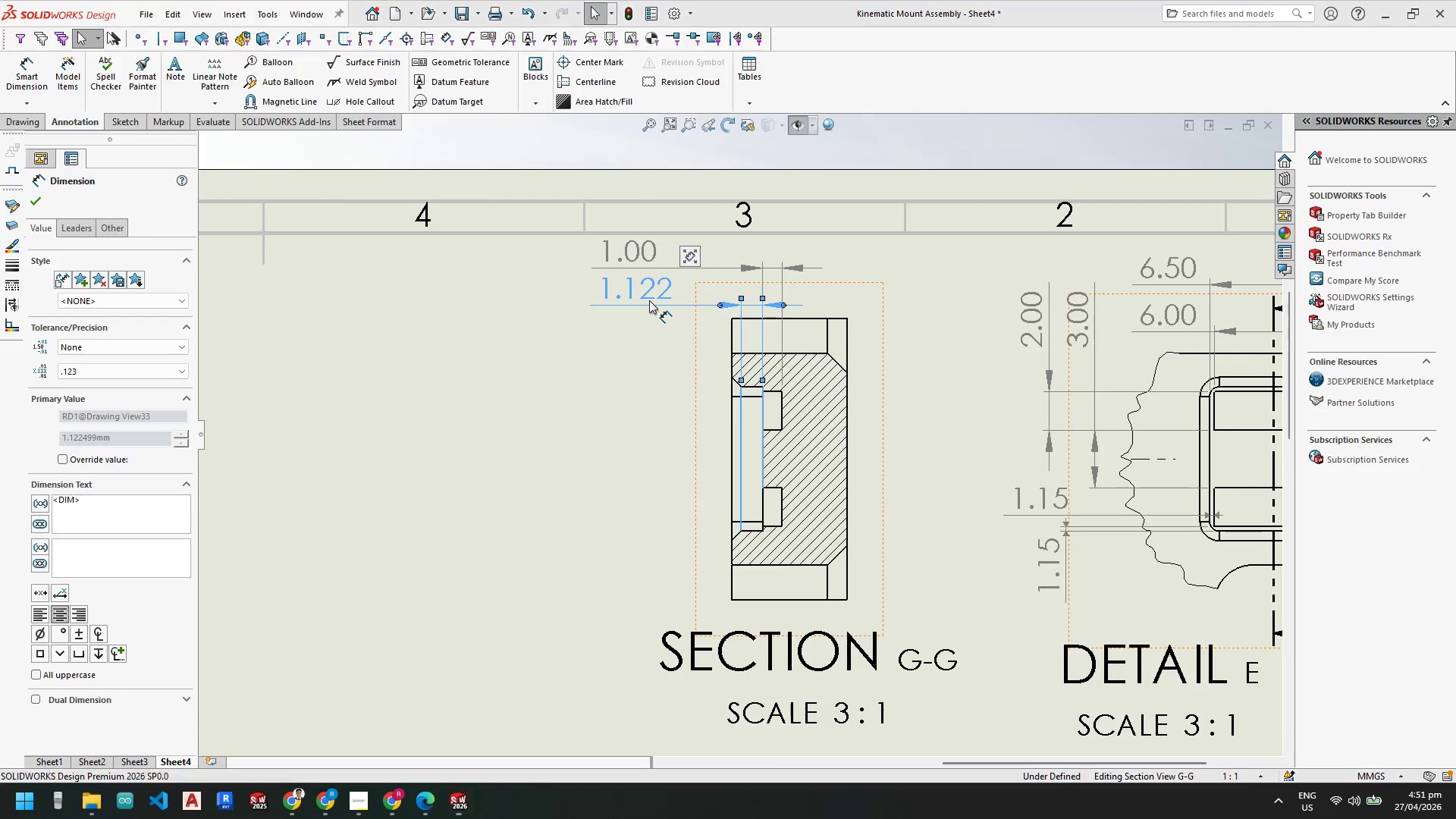 
key(Delete)
 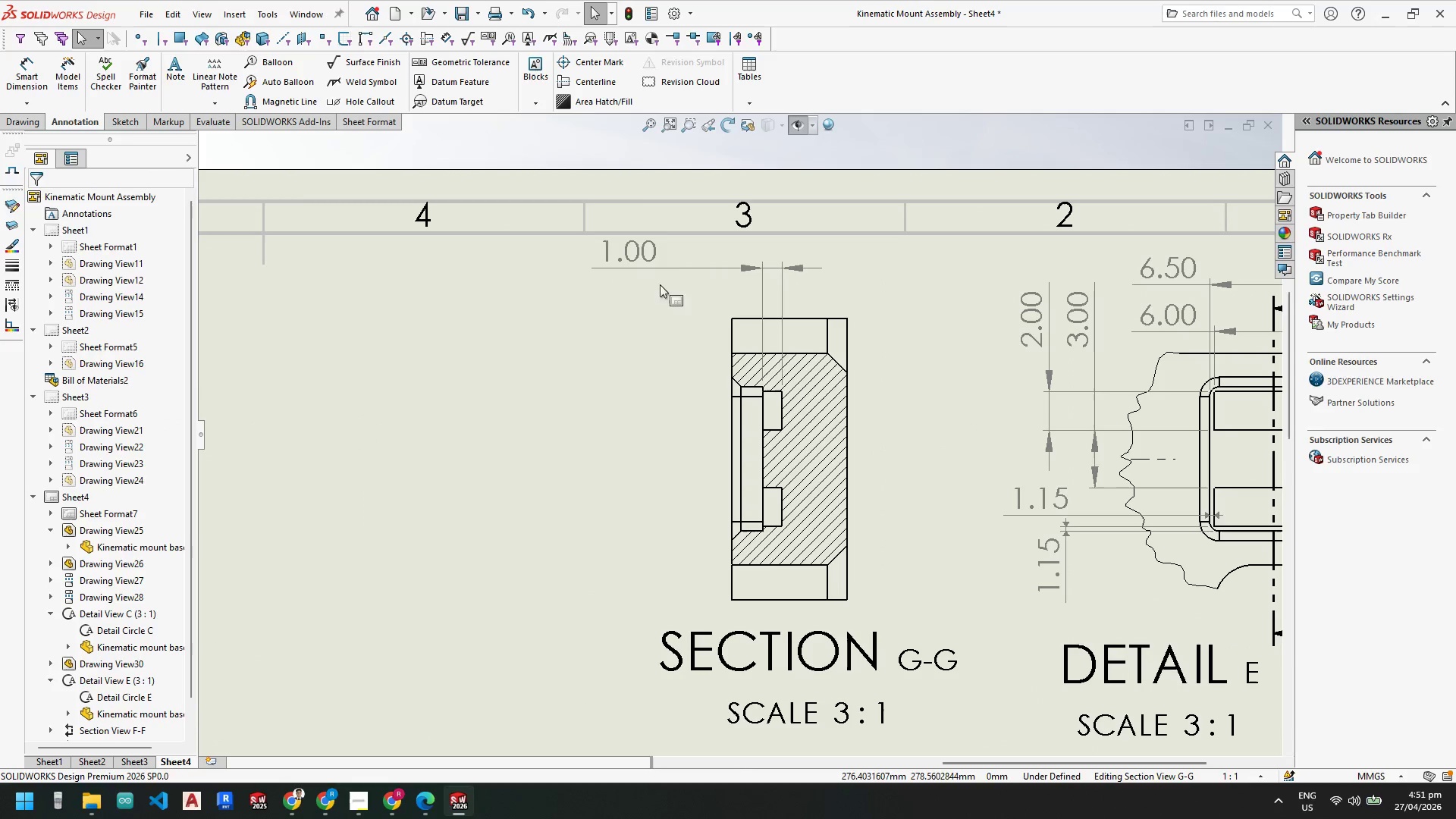 
scroll: coordinate [722, 272], scroll_direction: up, amount: 2.0
 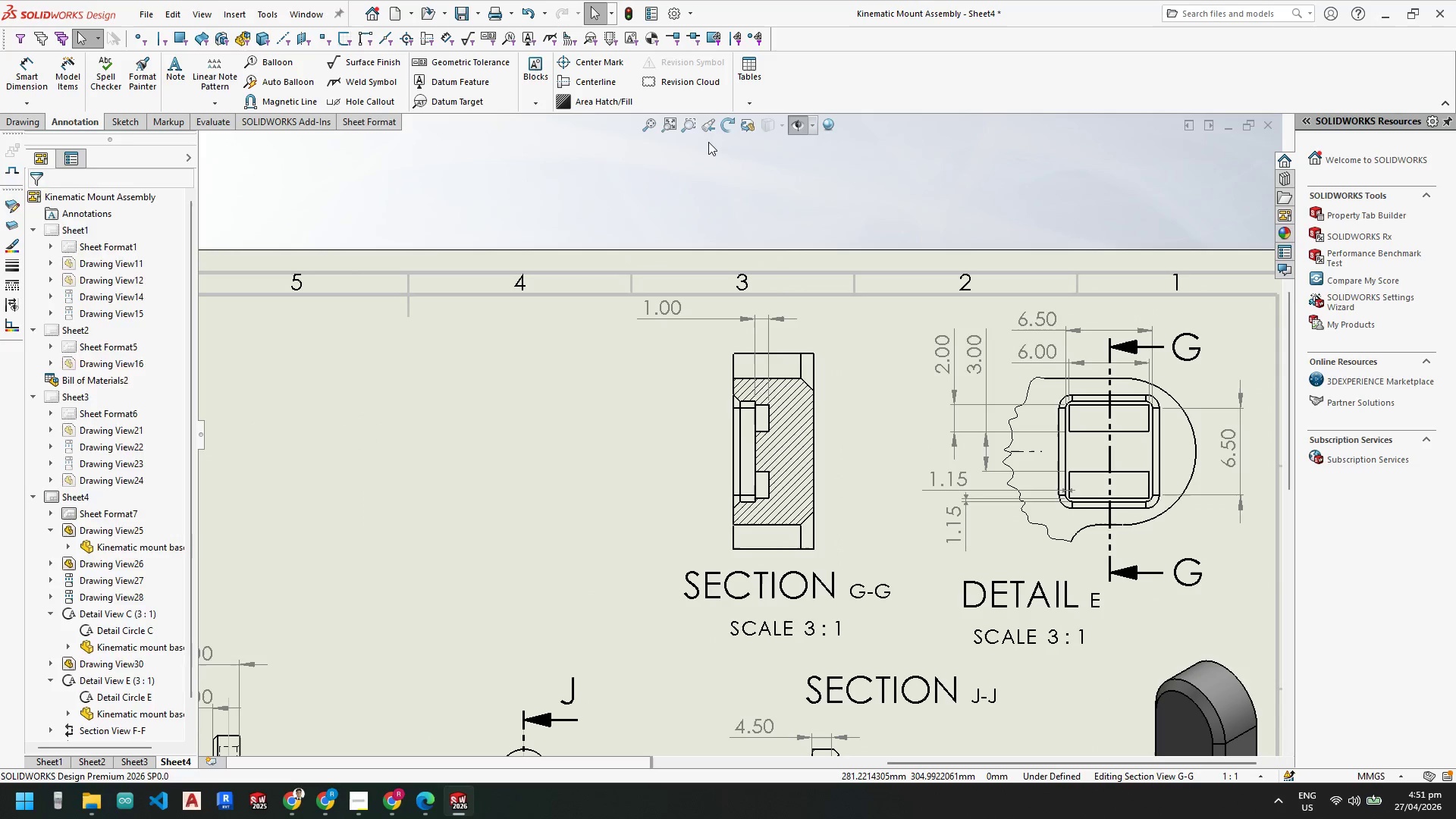 
scroll: coordinate [798, 416], scroll_direction: down, amount: 4.0
 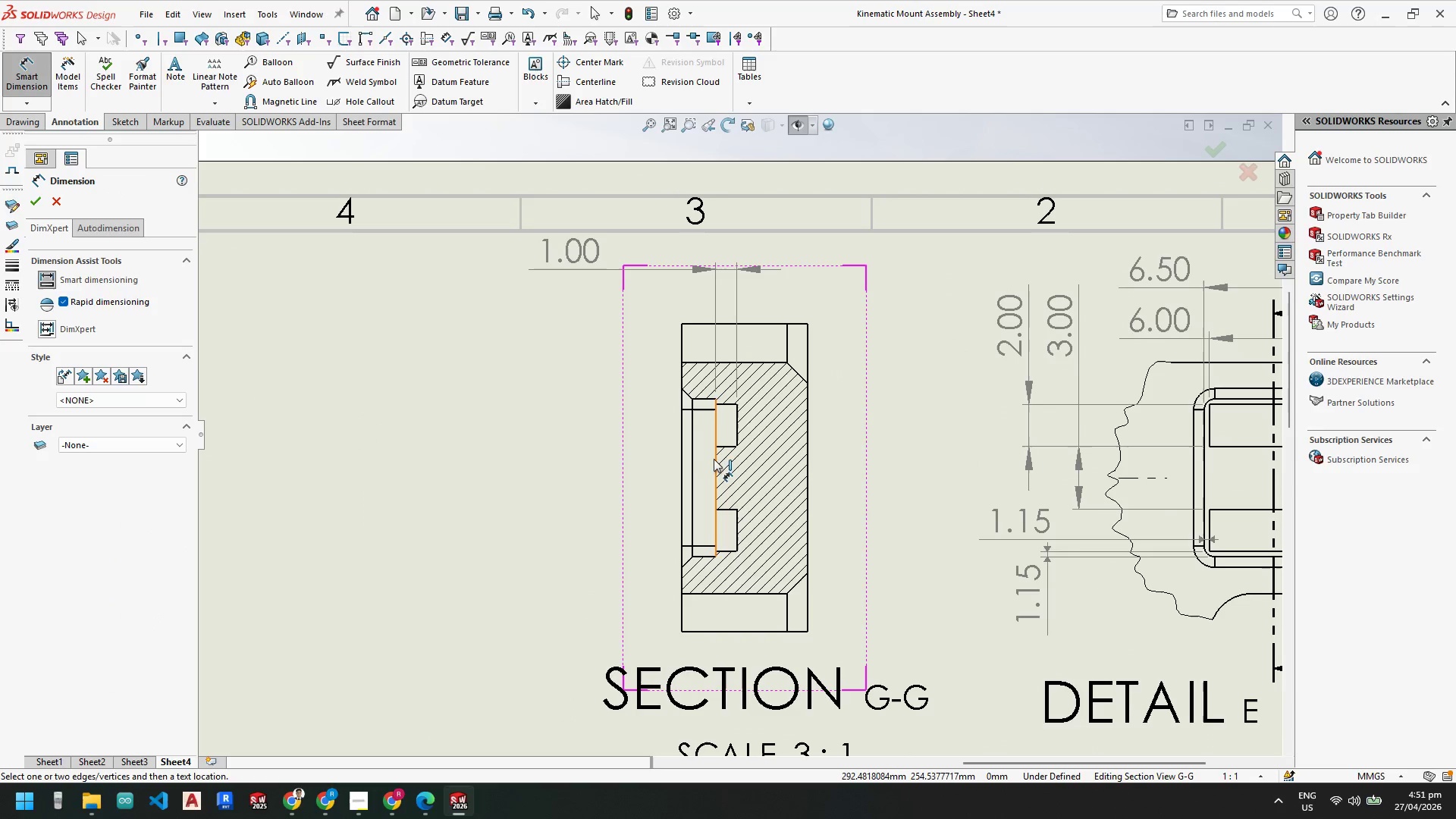 
left_click([714, 461])
 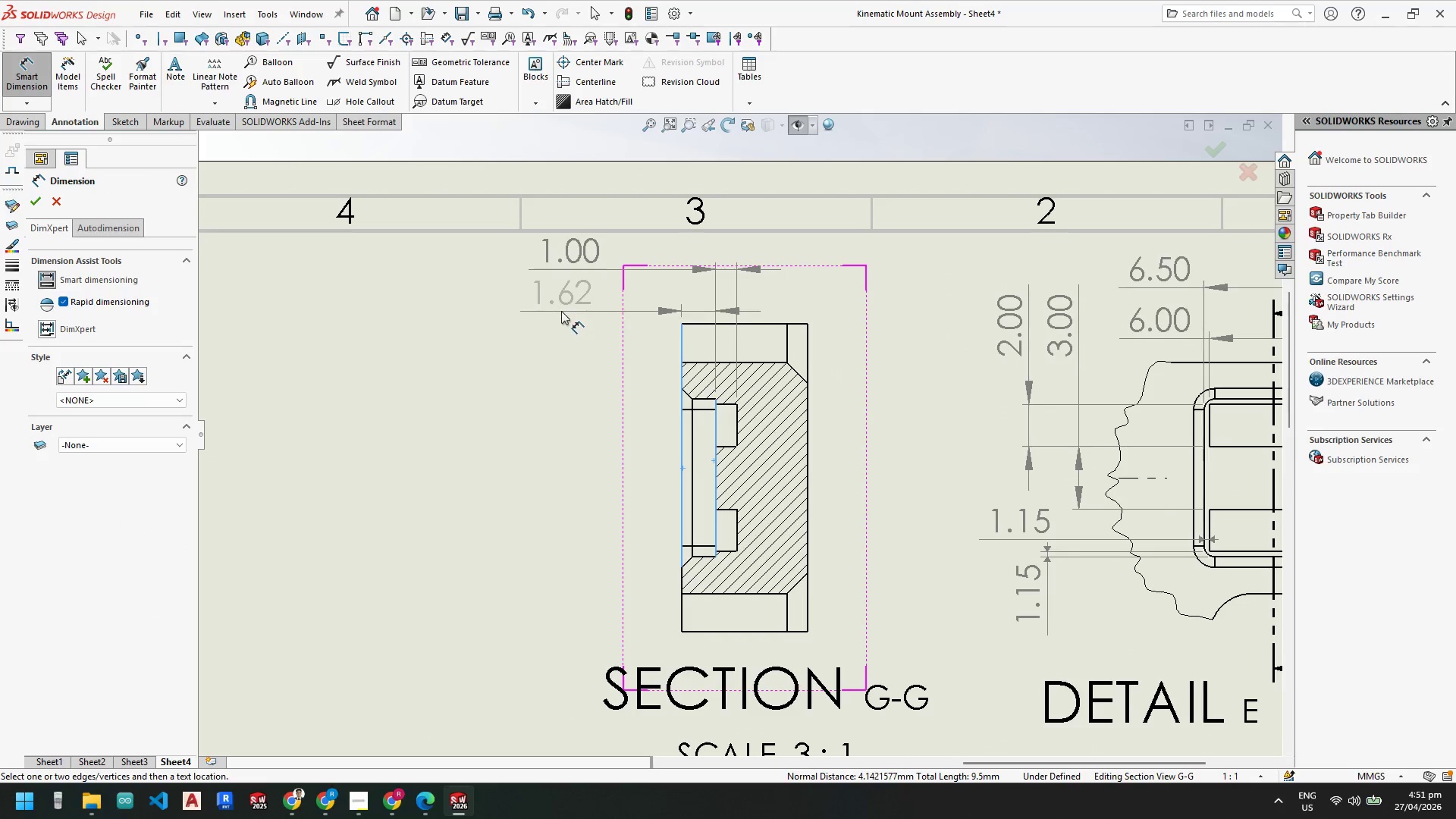 
left_click([570, 311])
 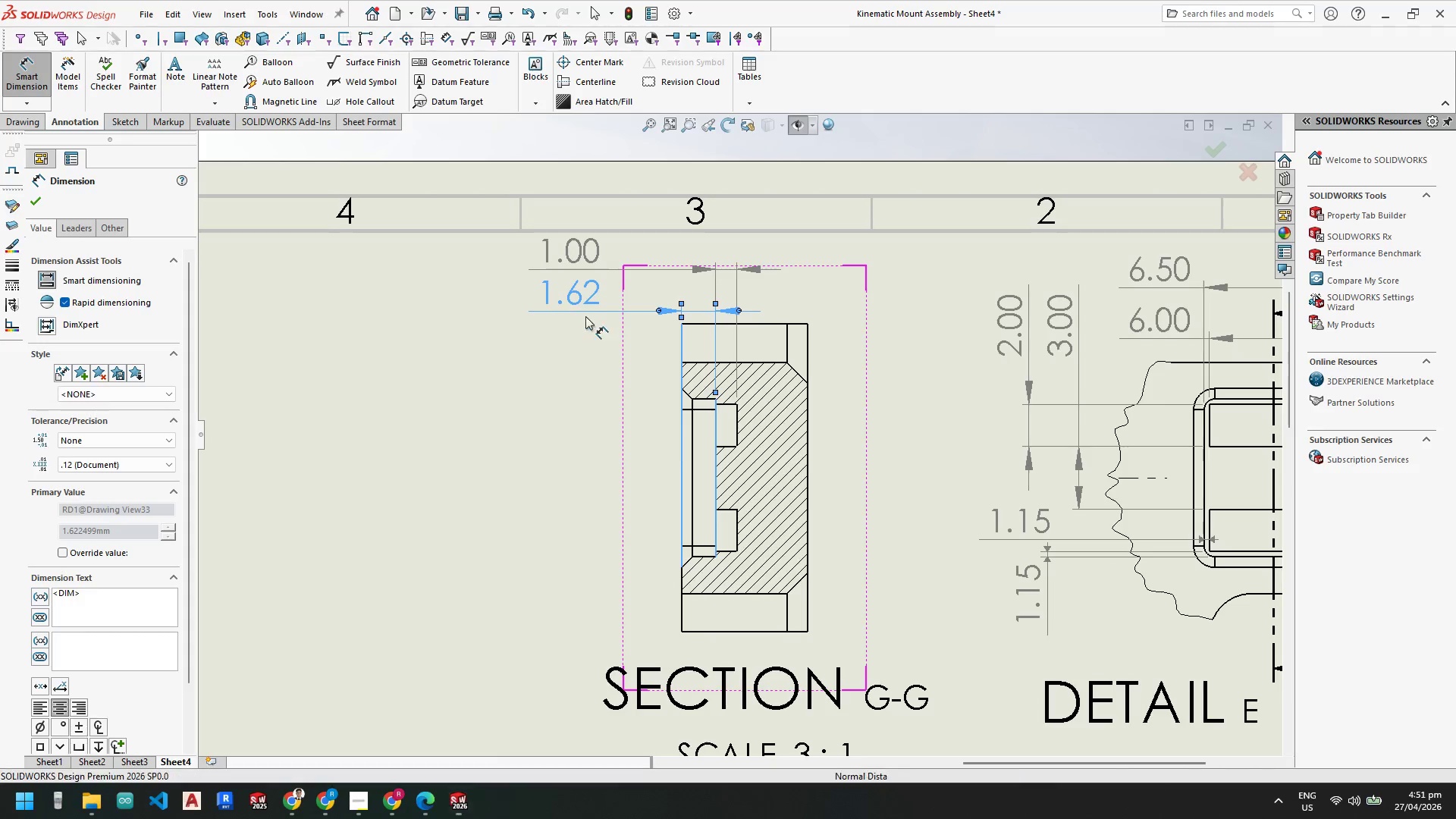 
key(Escape)
 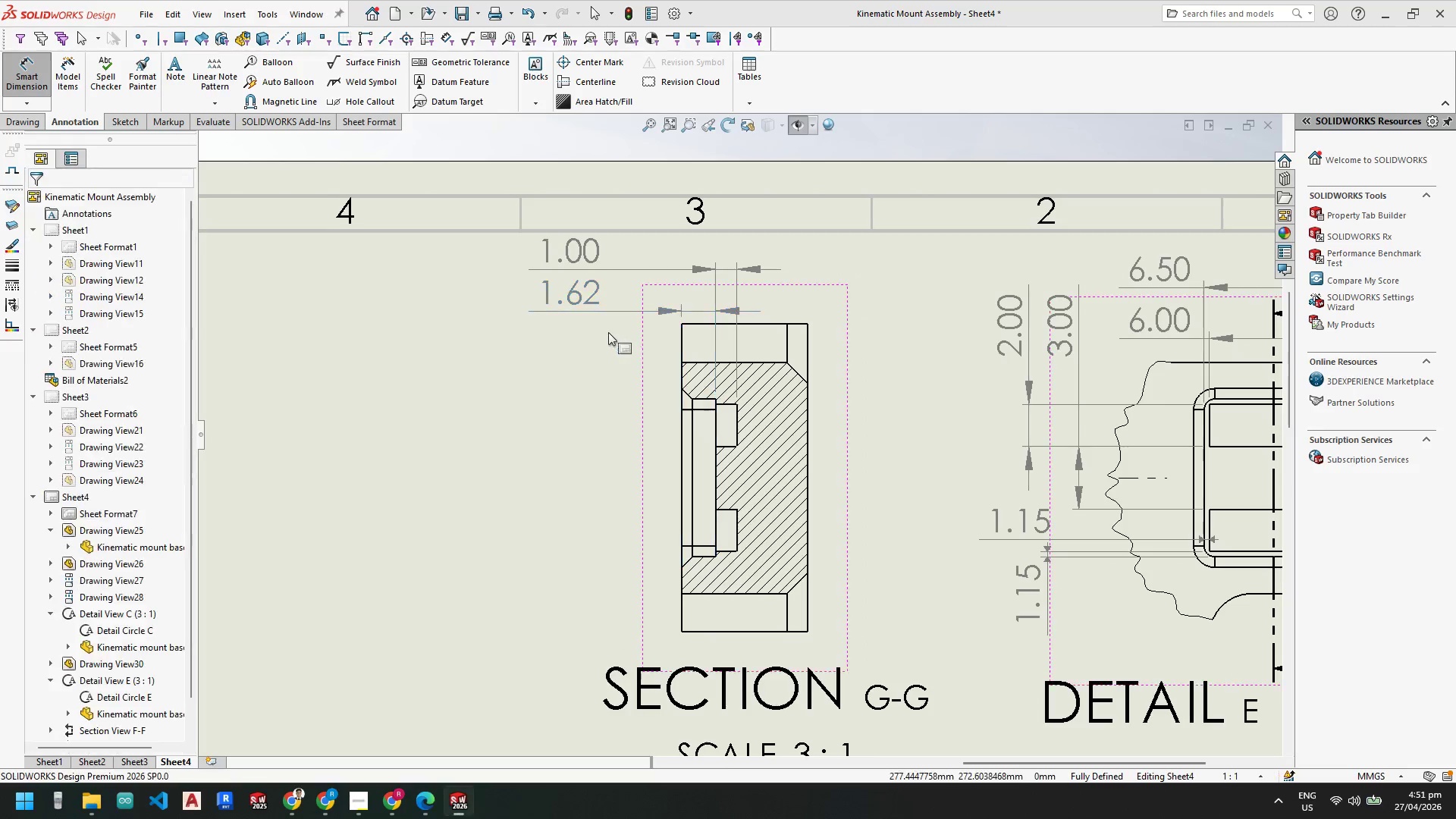 
key(Escape)
 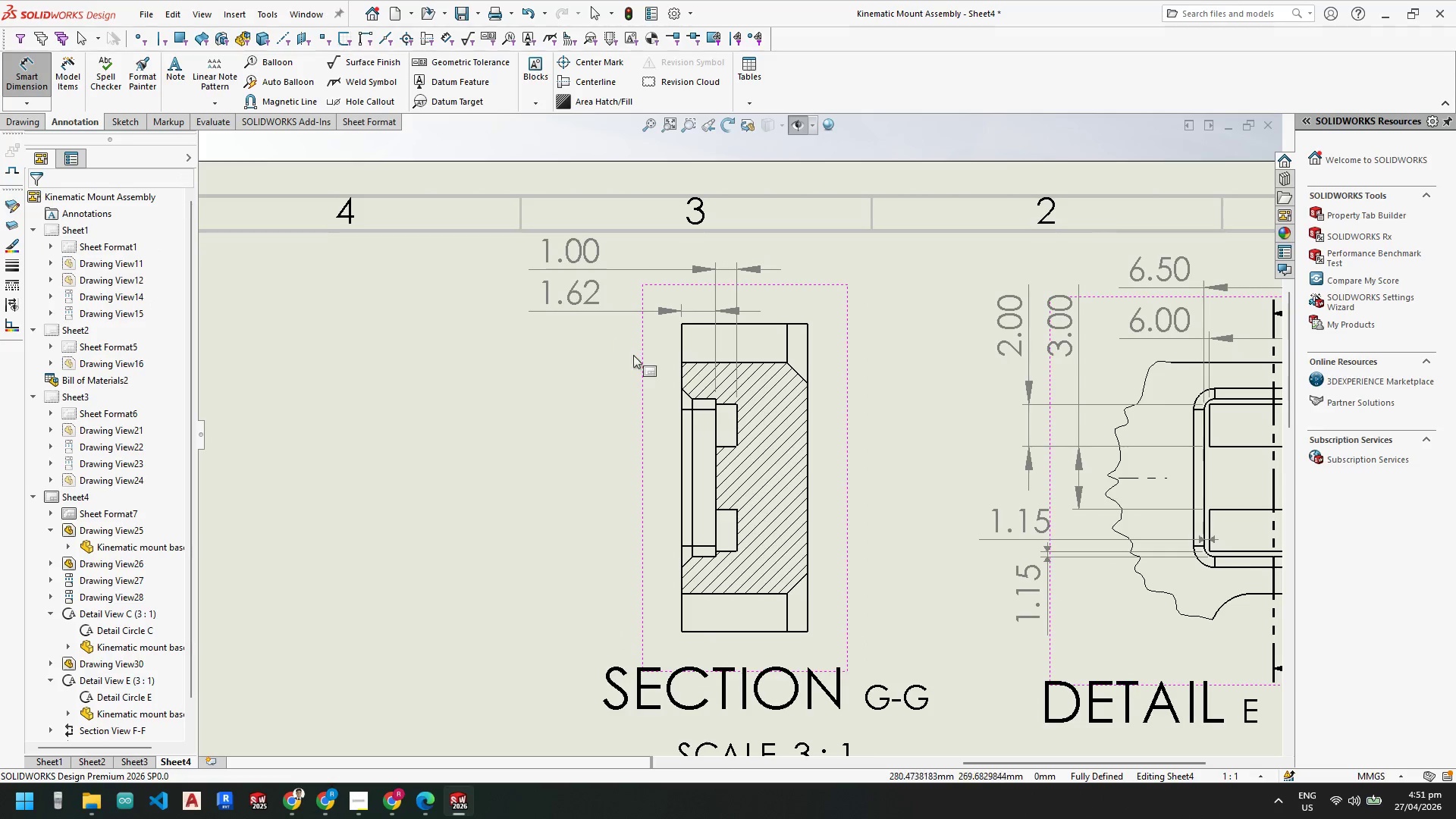 
key(Escape)
 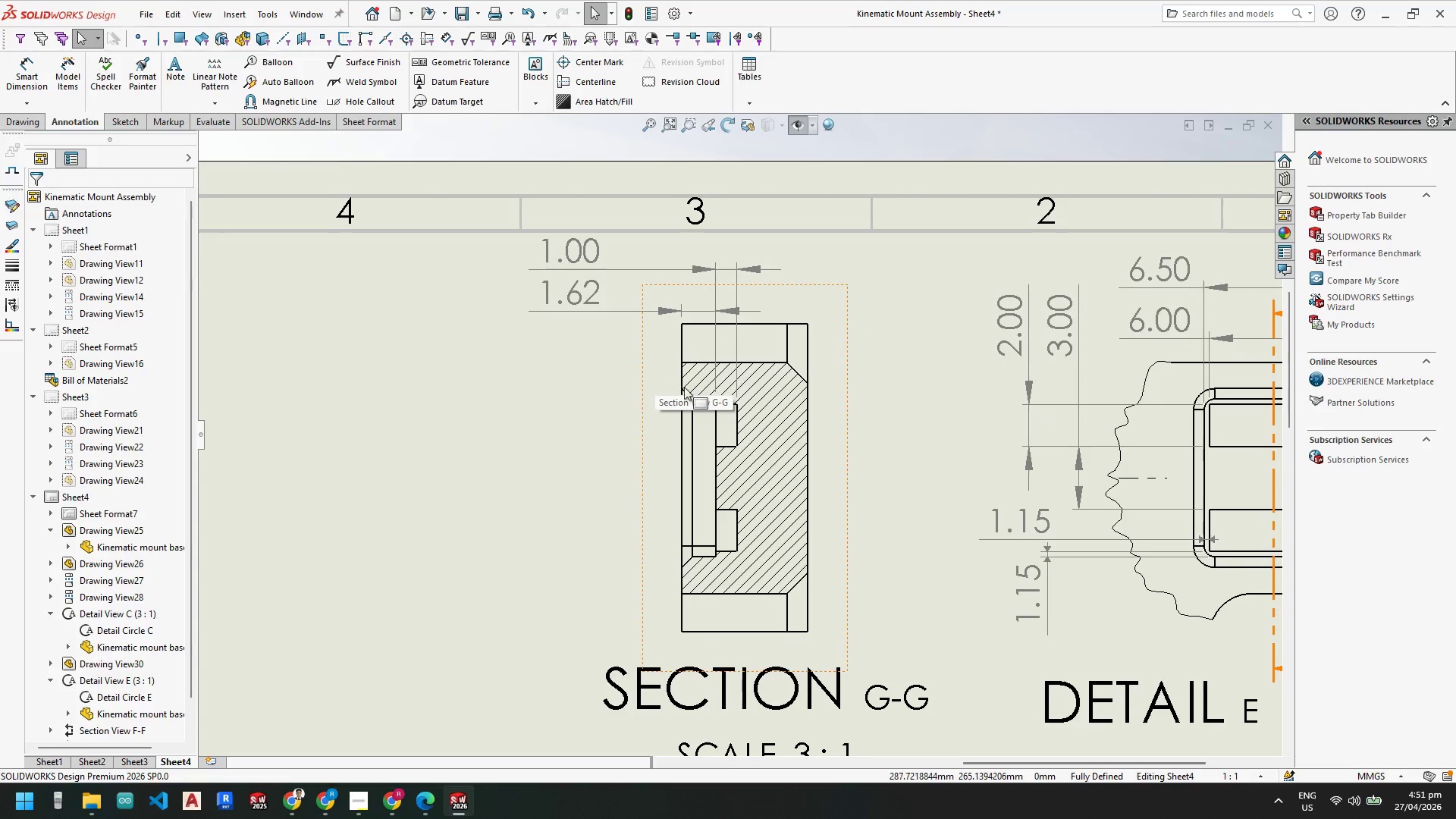 
scroll: coordinate [761, 418], scroll_direction: down, amount: 2.0
 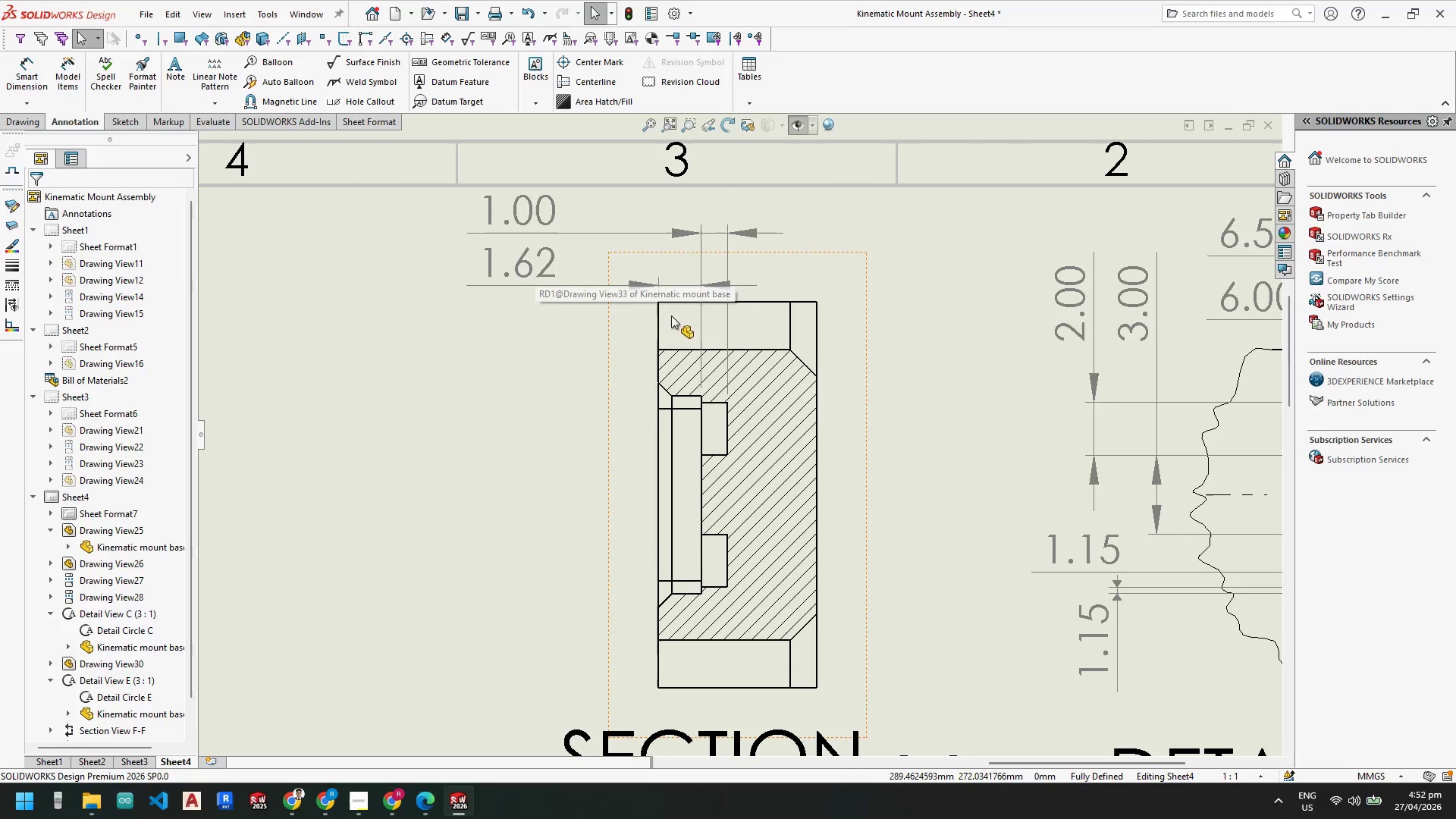 
wait(5.16)
 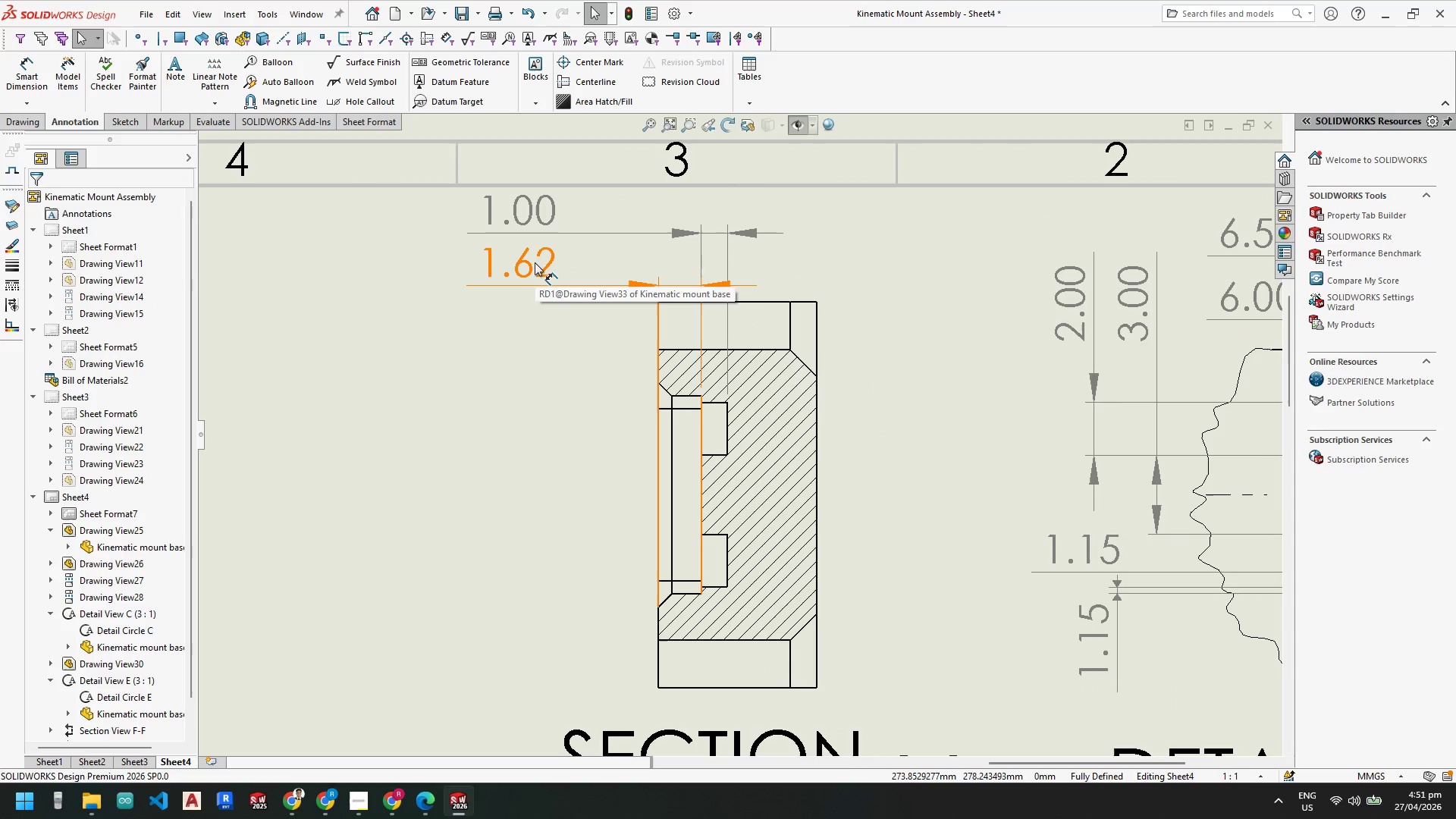 
double_click([537, 273])
 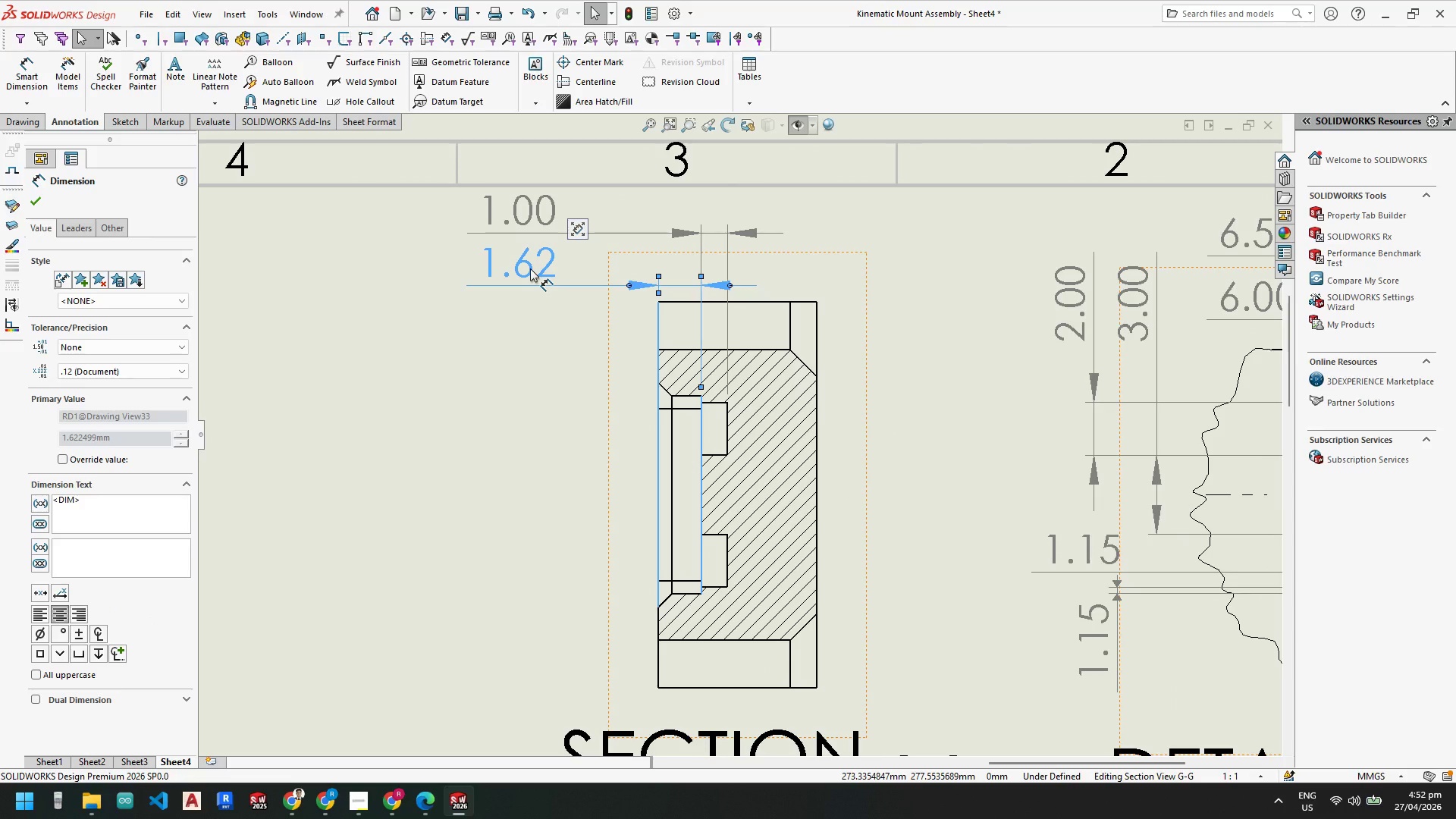 
wait(8.52)
 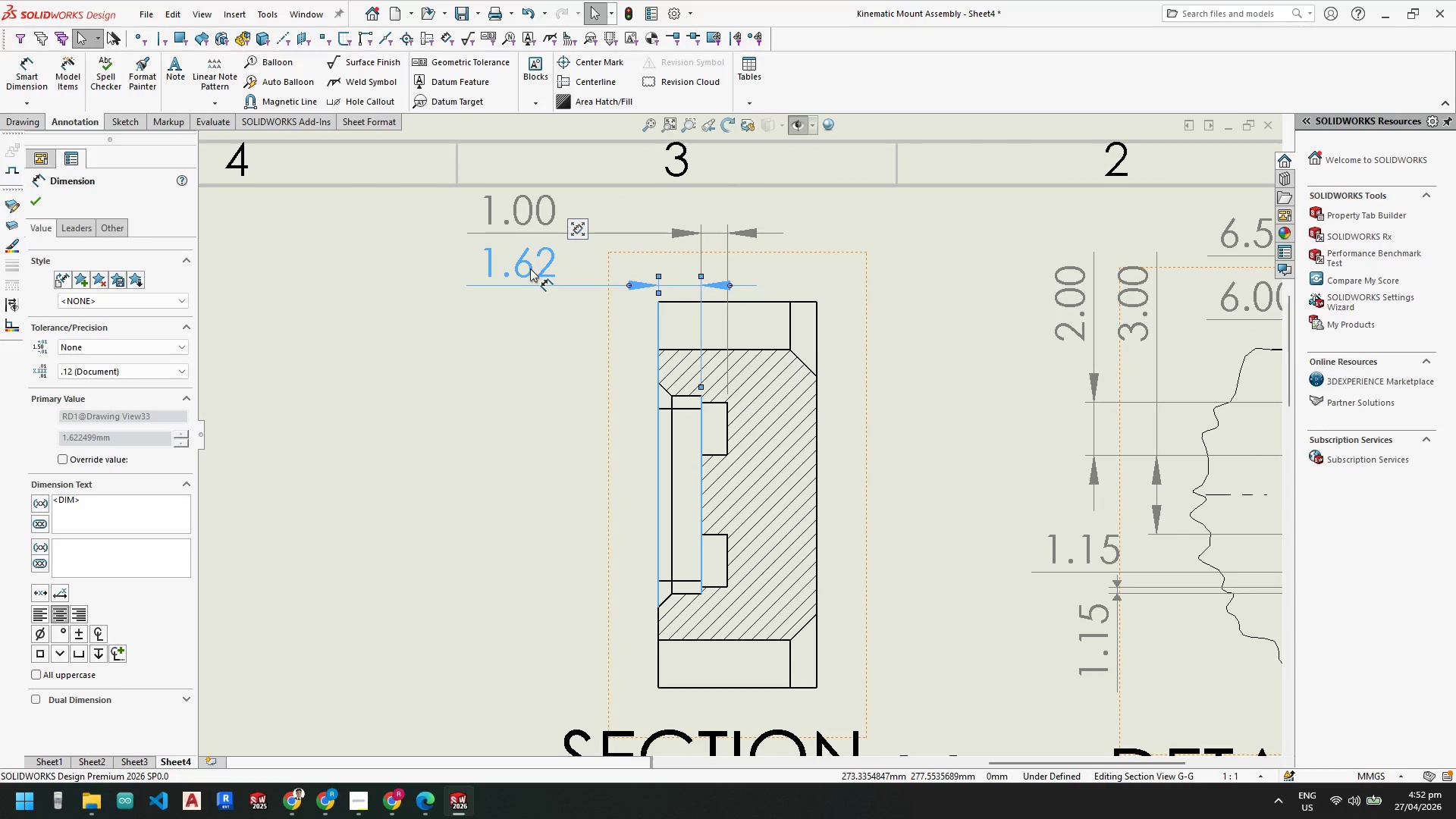 
scroll: coordinate [673, 431], scroll_direction: up, amount: 3.0
 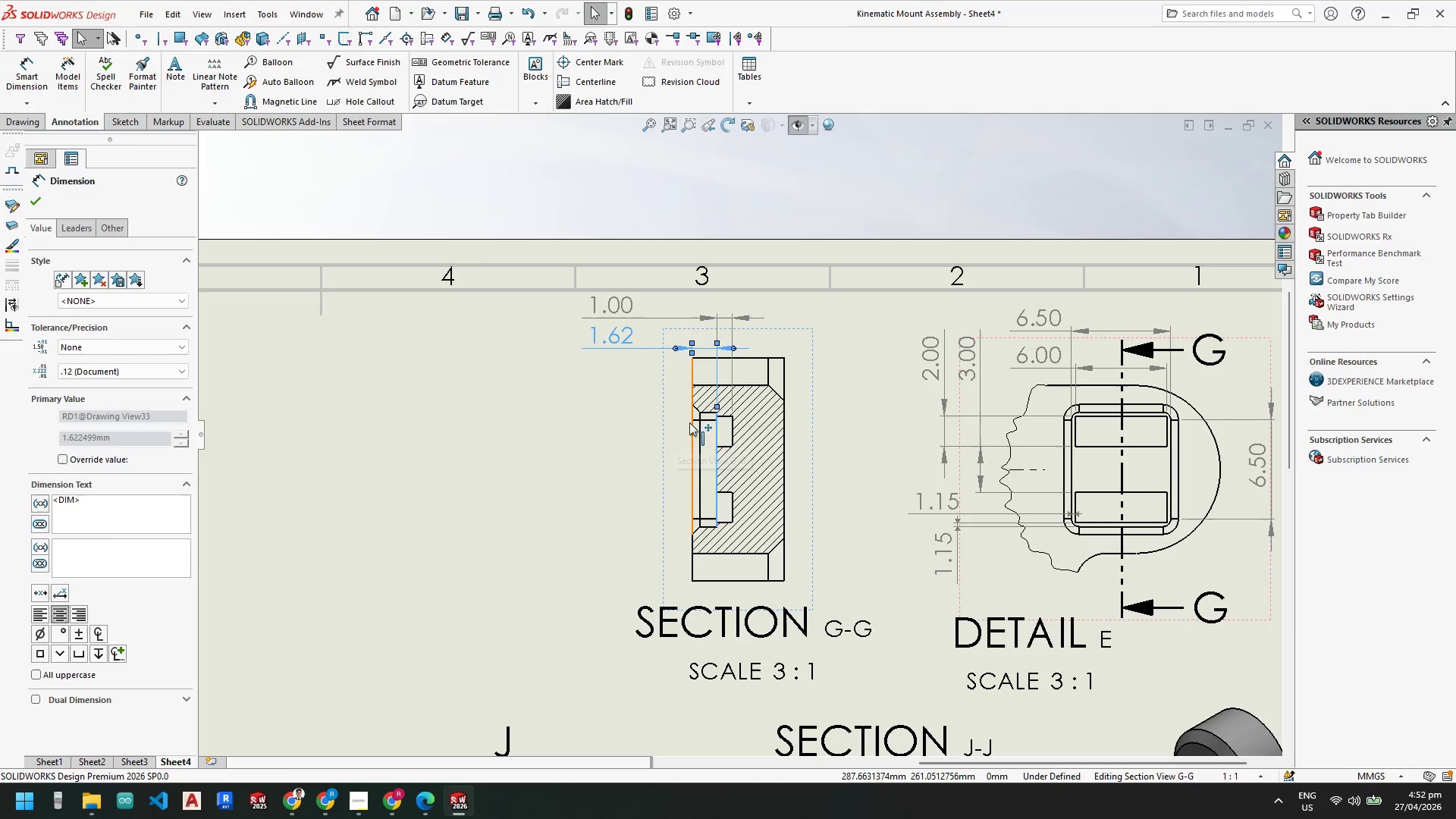 
left_click([42, 204])
 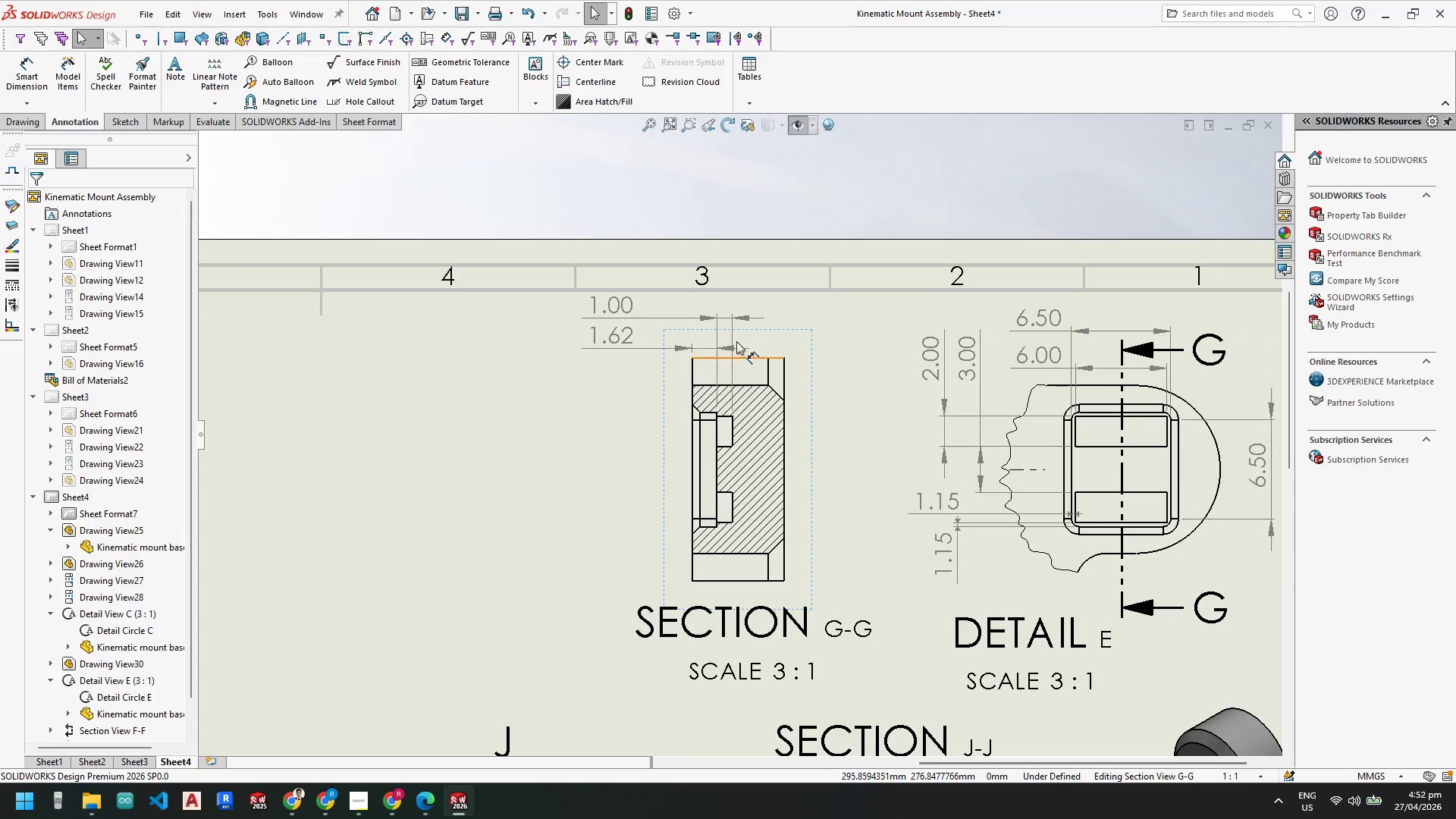 
scroll: coordinate [652, 362], scroll_direction: down, amount: 7.0
 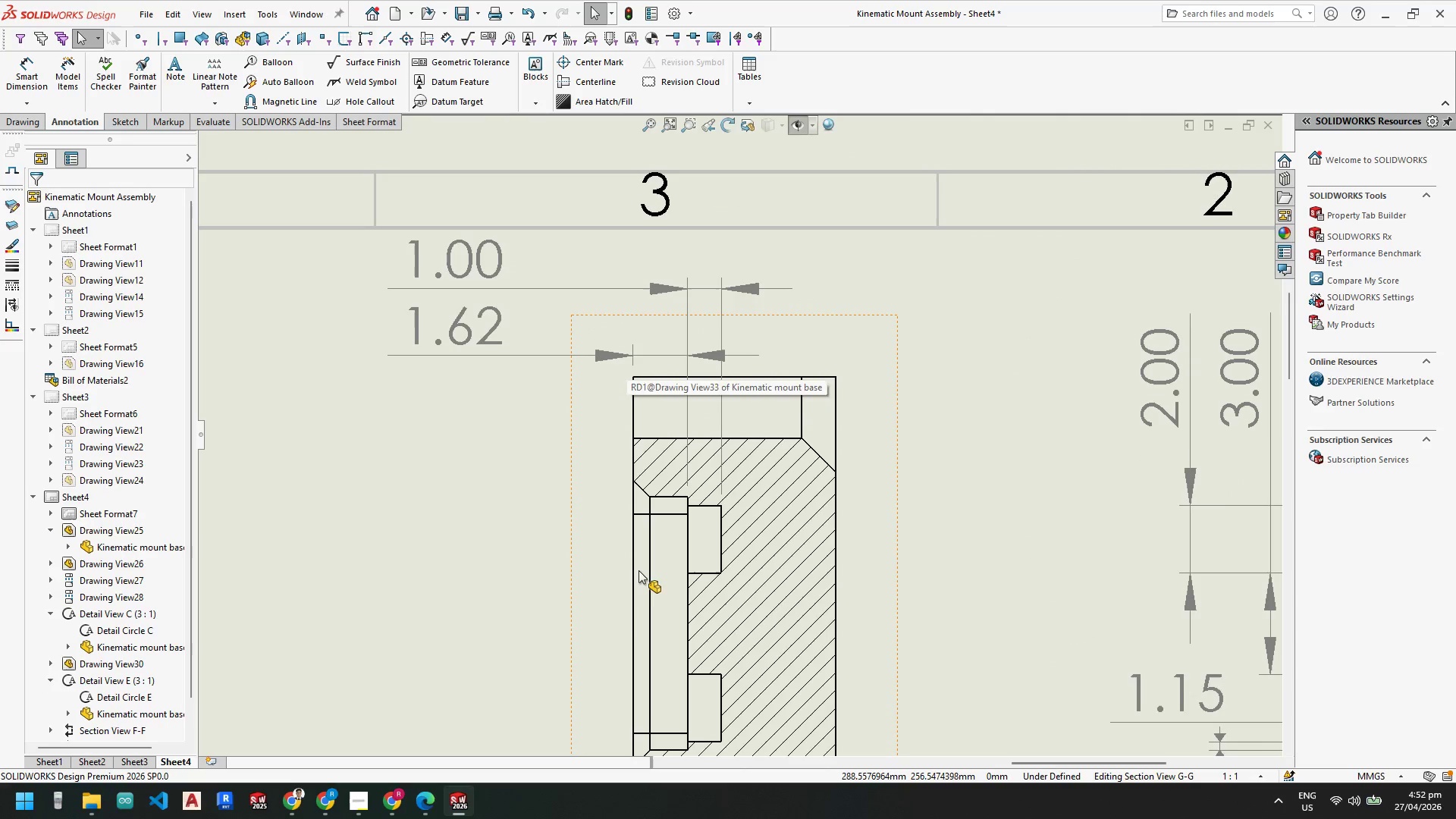 
scroll: coordinate [664, 566], scroll_direction: up, amount: 10.0
 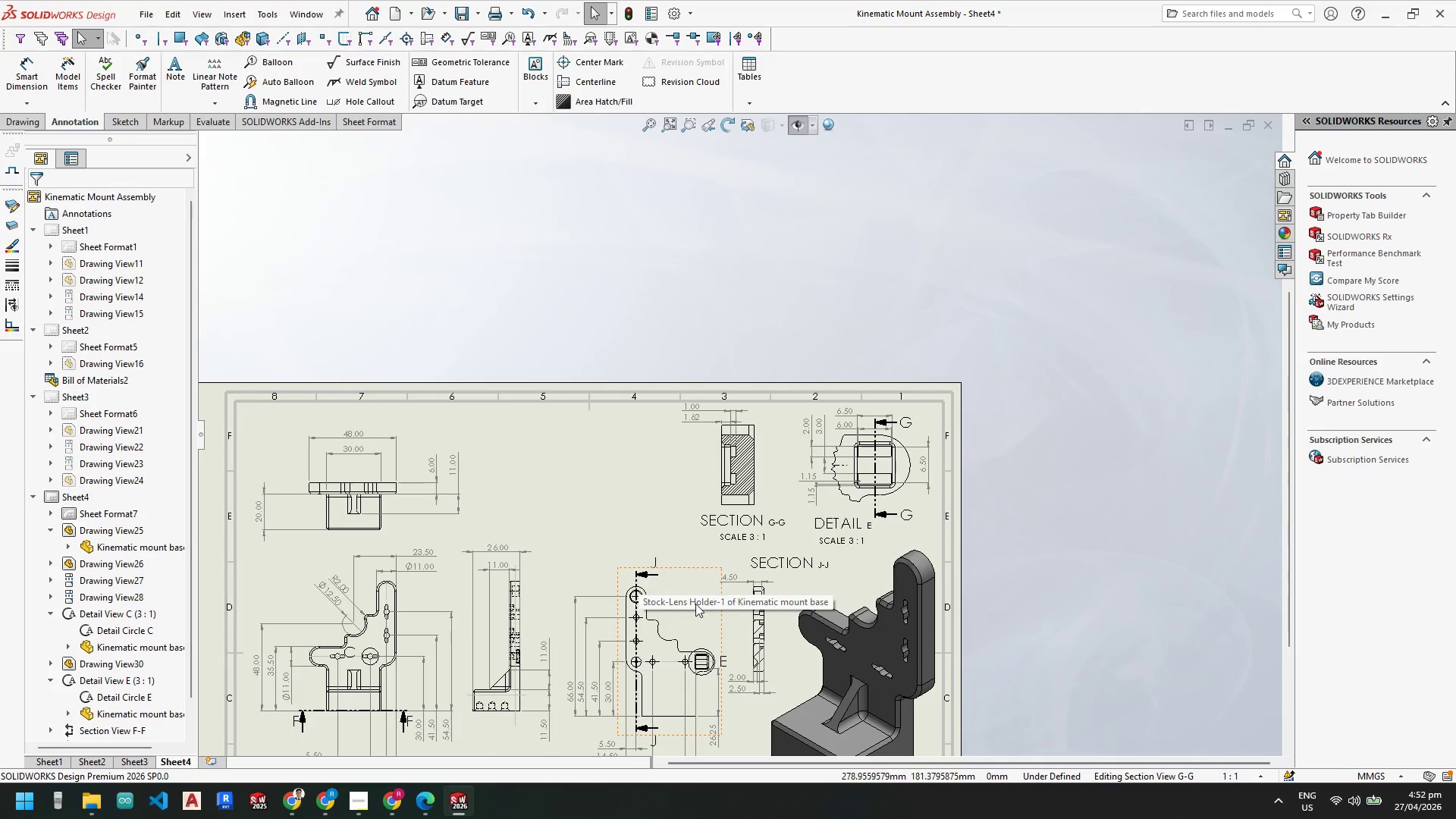 
scroll: coordinate [692, 666], scroll_direction: down, amount: 1.0
 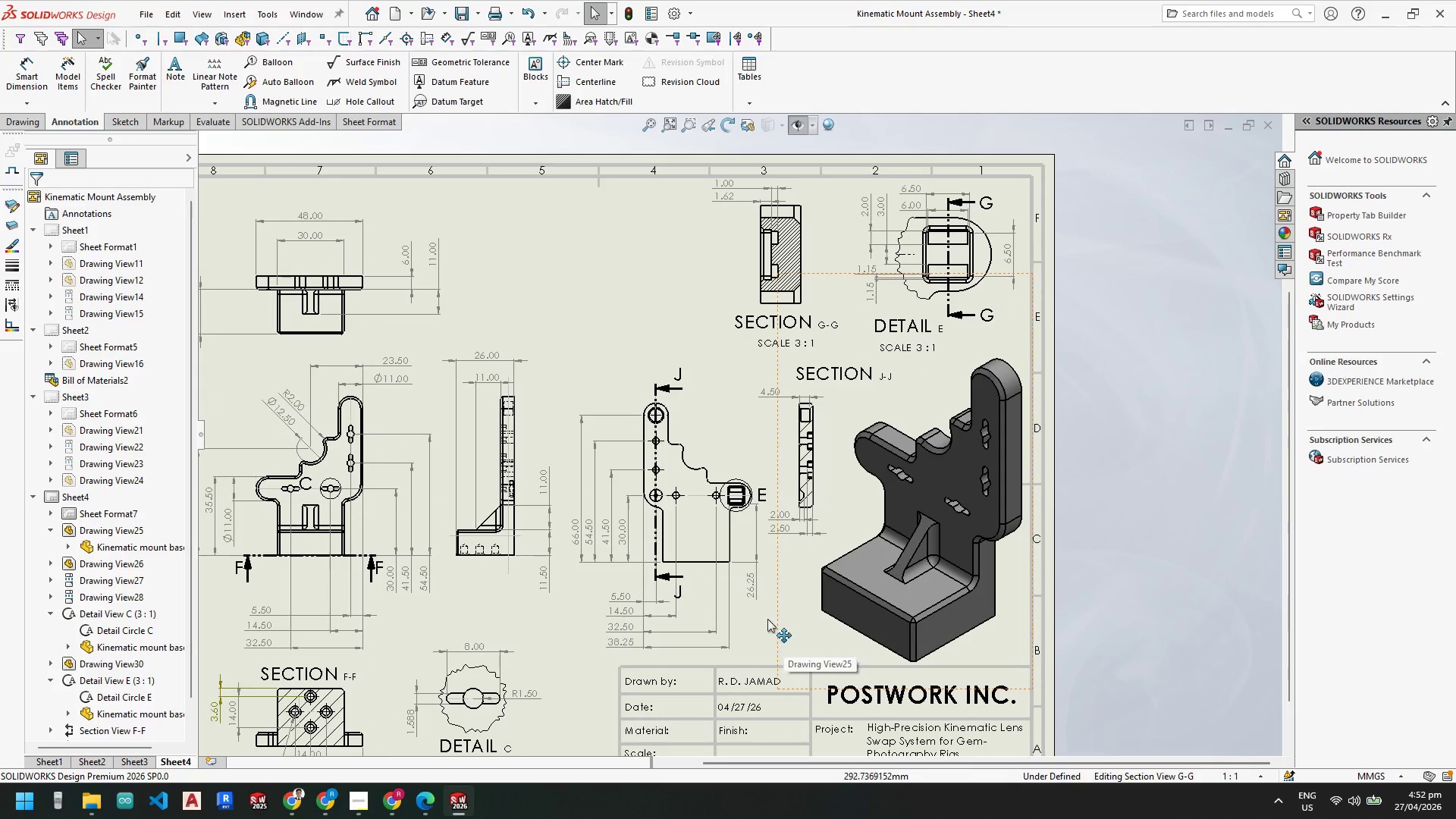 
left_click_drag(start_coordinate=[524, 441], to_coordinate=[530, 444])
 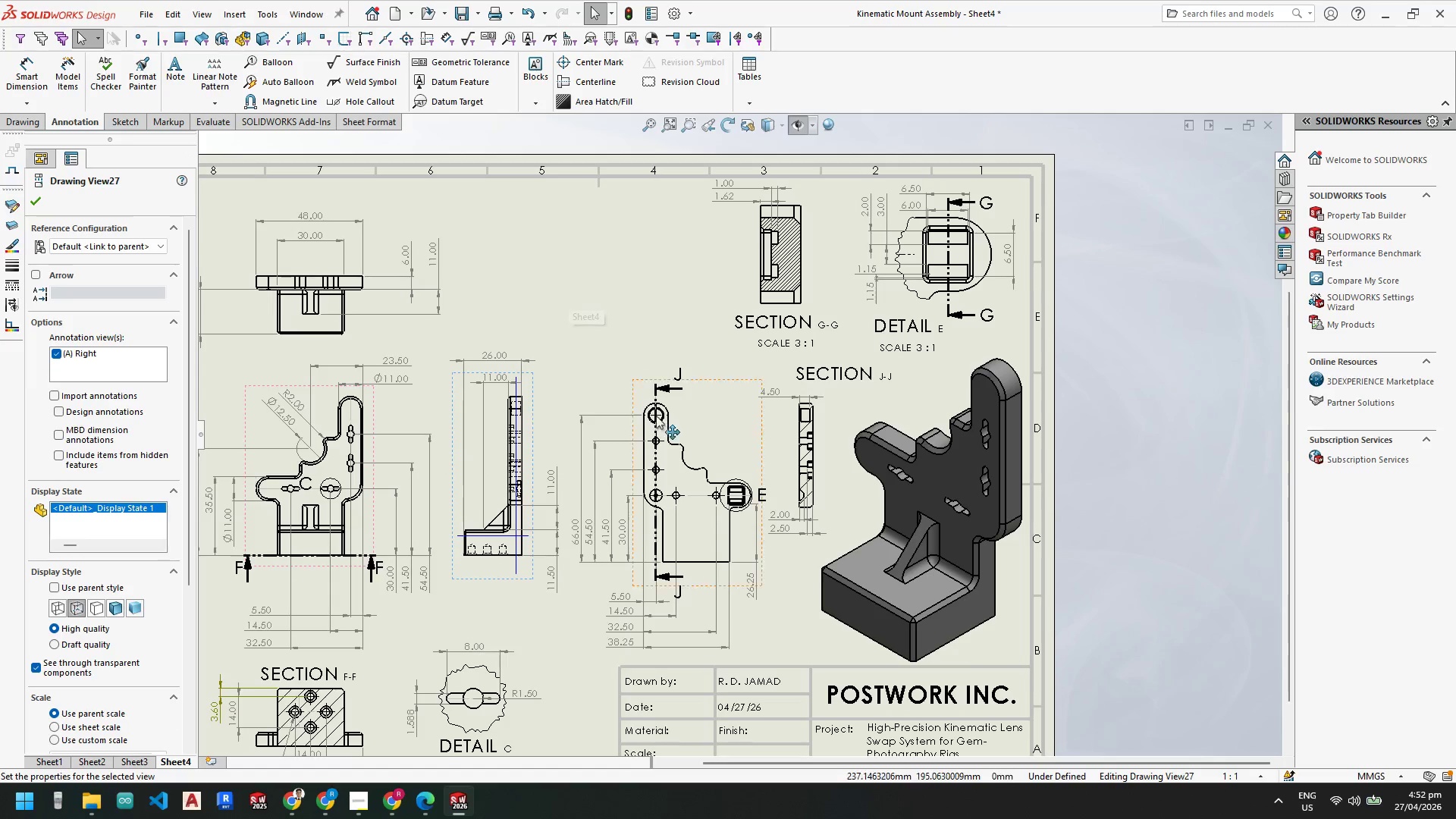 
scroll: coordinate [778, 565], scroll_direction: down, amount: 6.0
 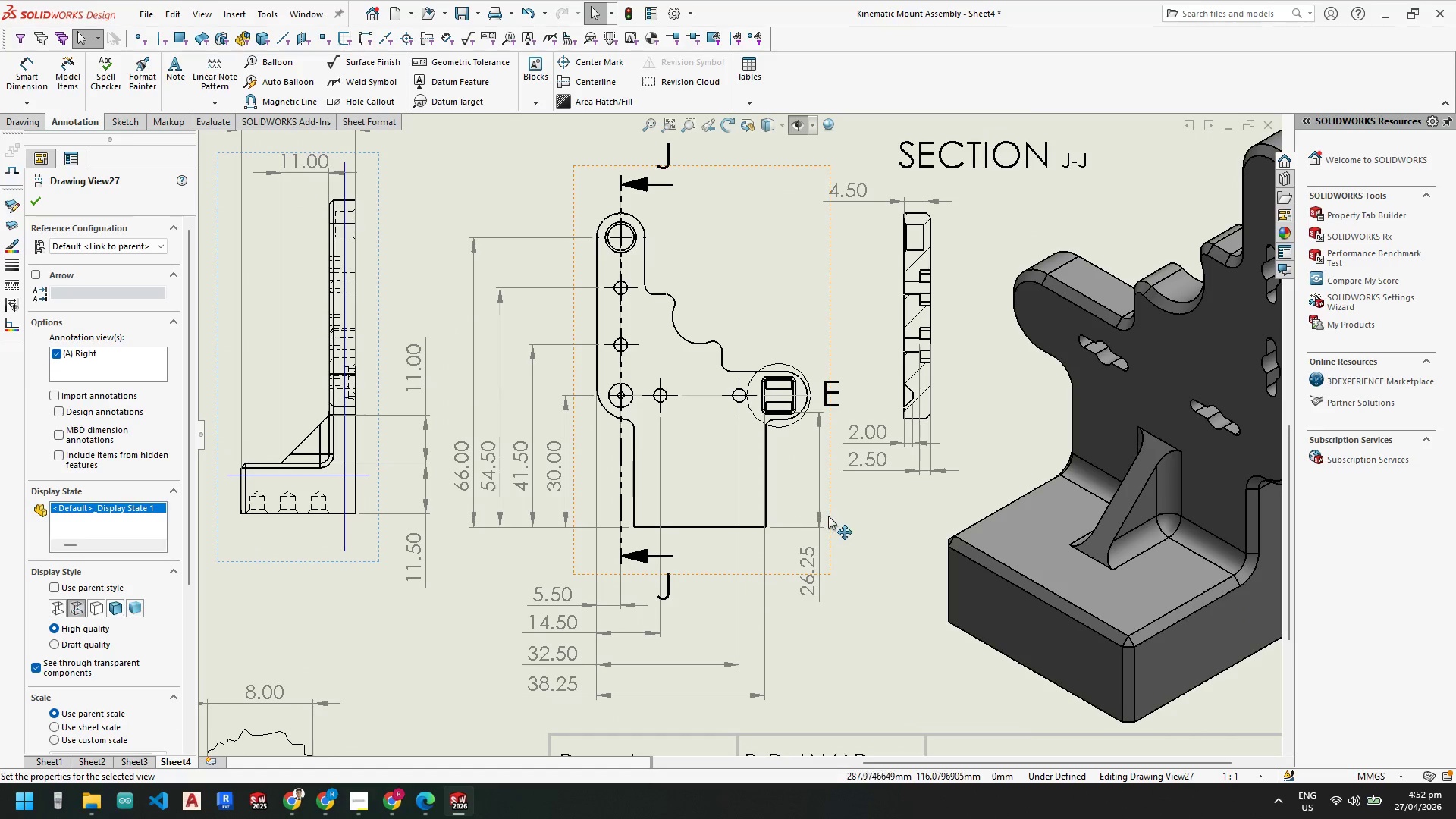 
left_click_drag(start_coordinate=[830, 517], to_coordinate=[830, 504])
 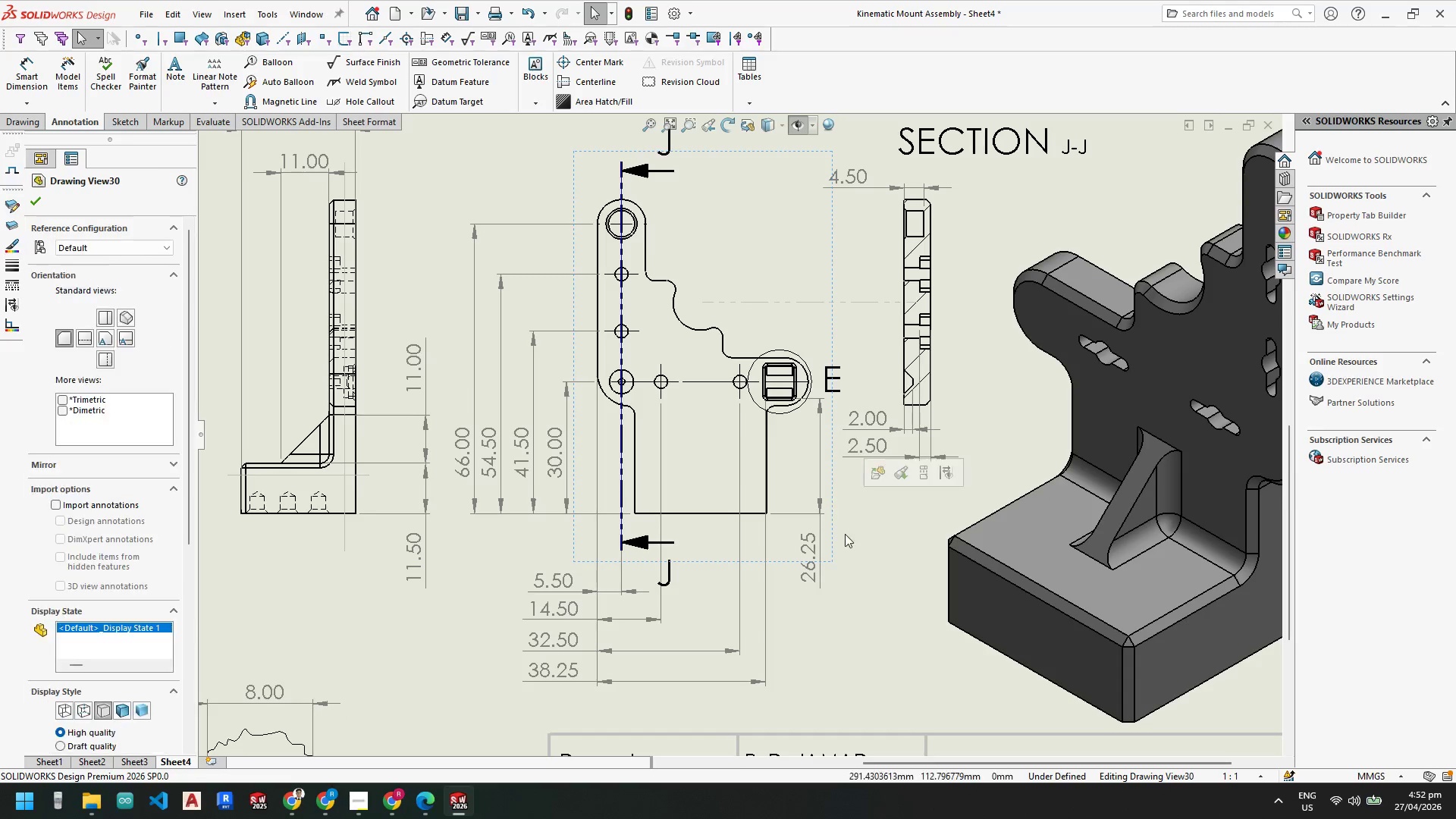 
scroll: coordinate [846, 537], scroll_direction: up, amount: 3.0
 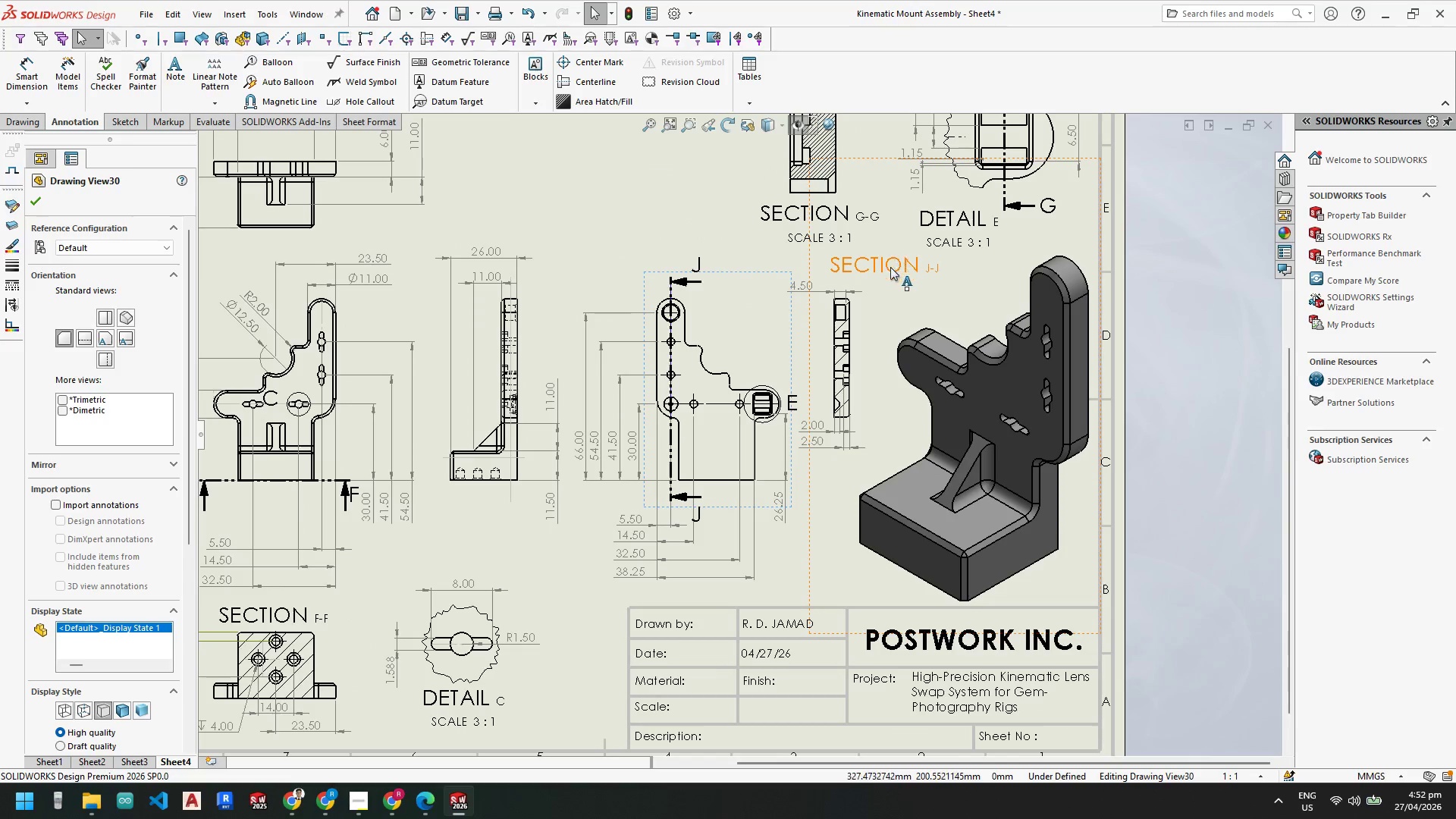 
left_click_drag(start_coordinate=[883, 265], to_coordinate=[883, 273])
 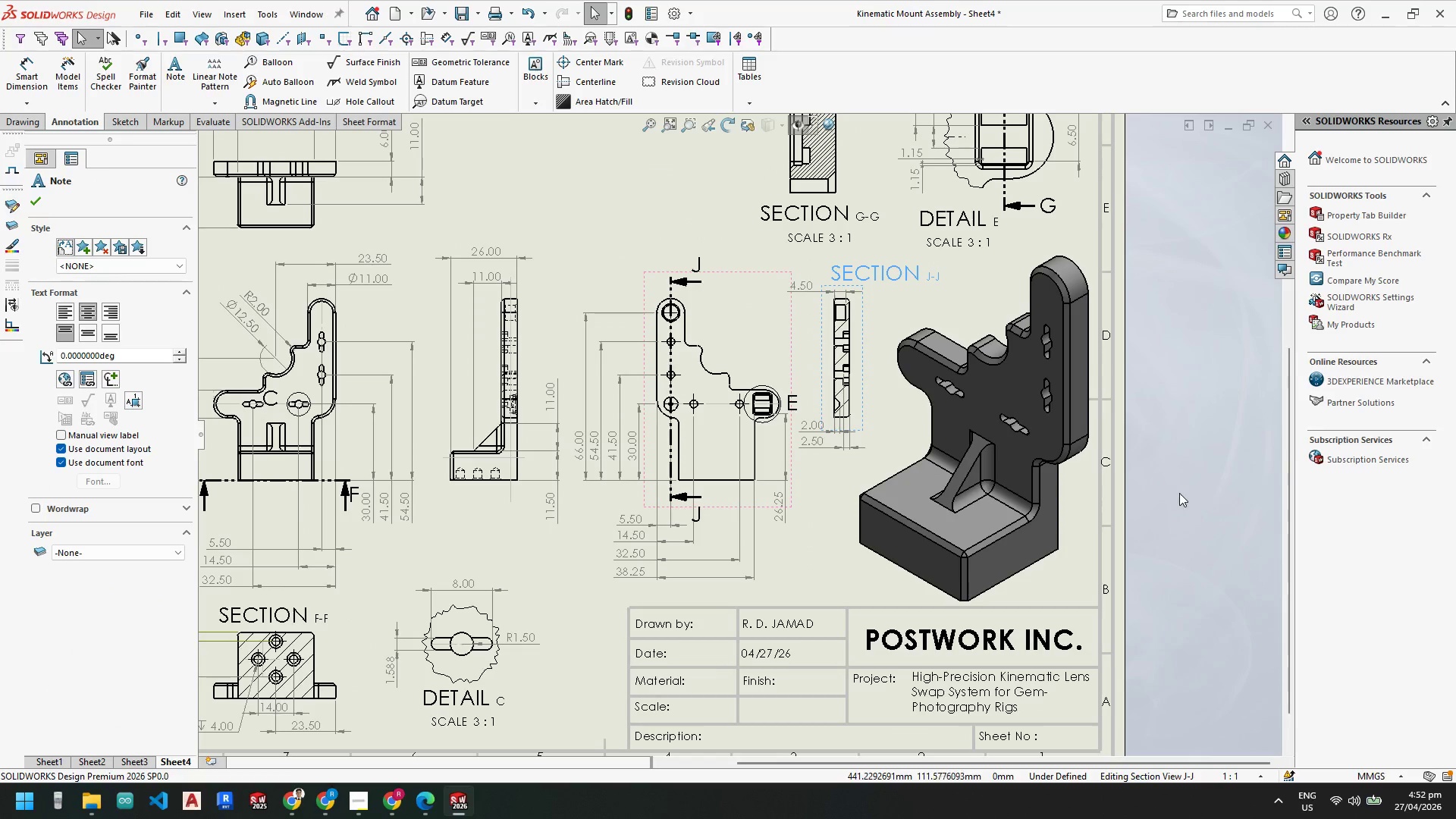 
key(Escape)
 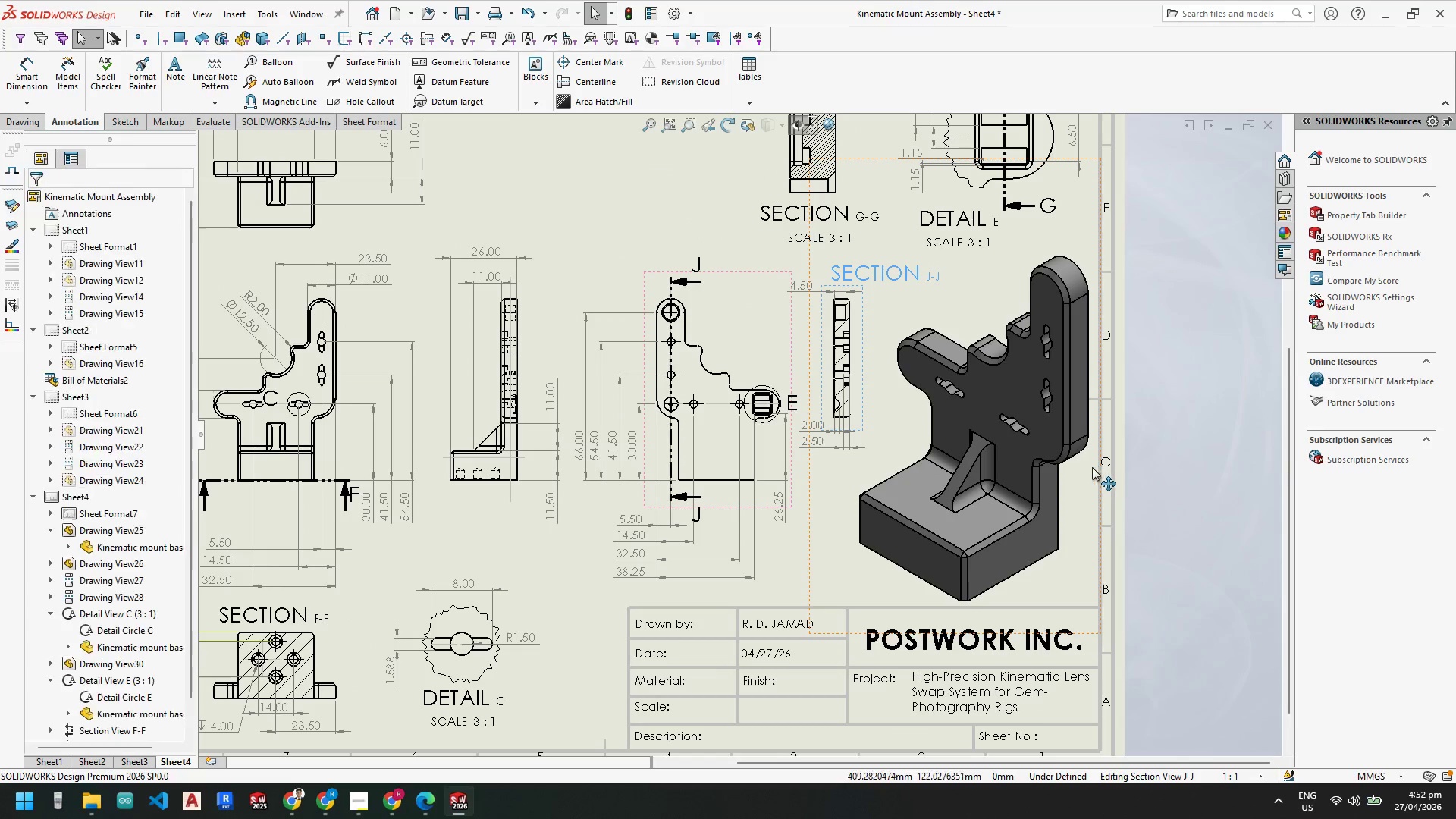 
key(Escape)
 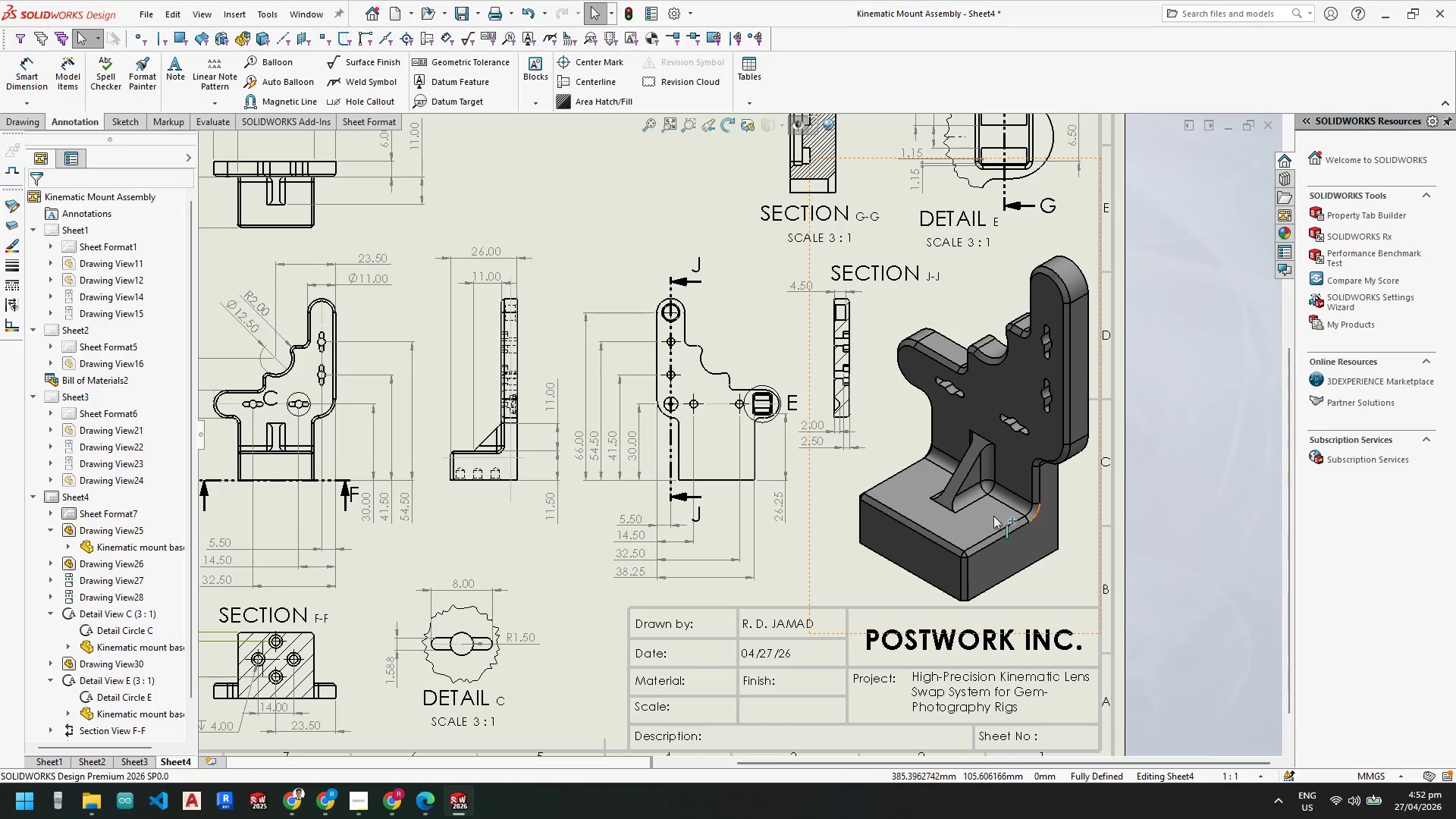 
scroll: coordinate [942, 526], scroll_direction: up, amount: 3.0
 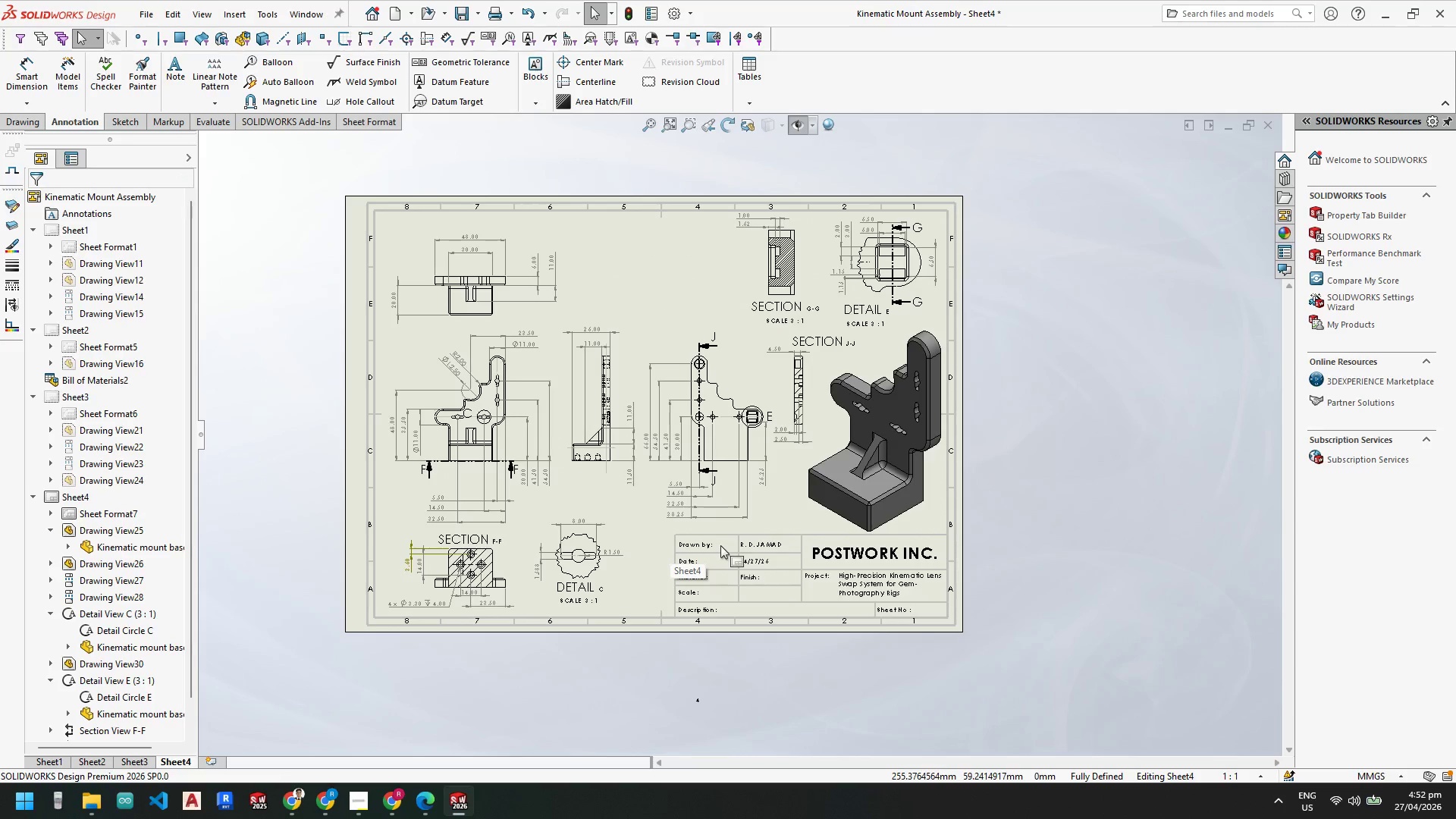 
scroll: coordinate [654, 527], scroll_direction: down, amount: 3.0
 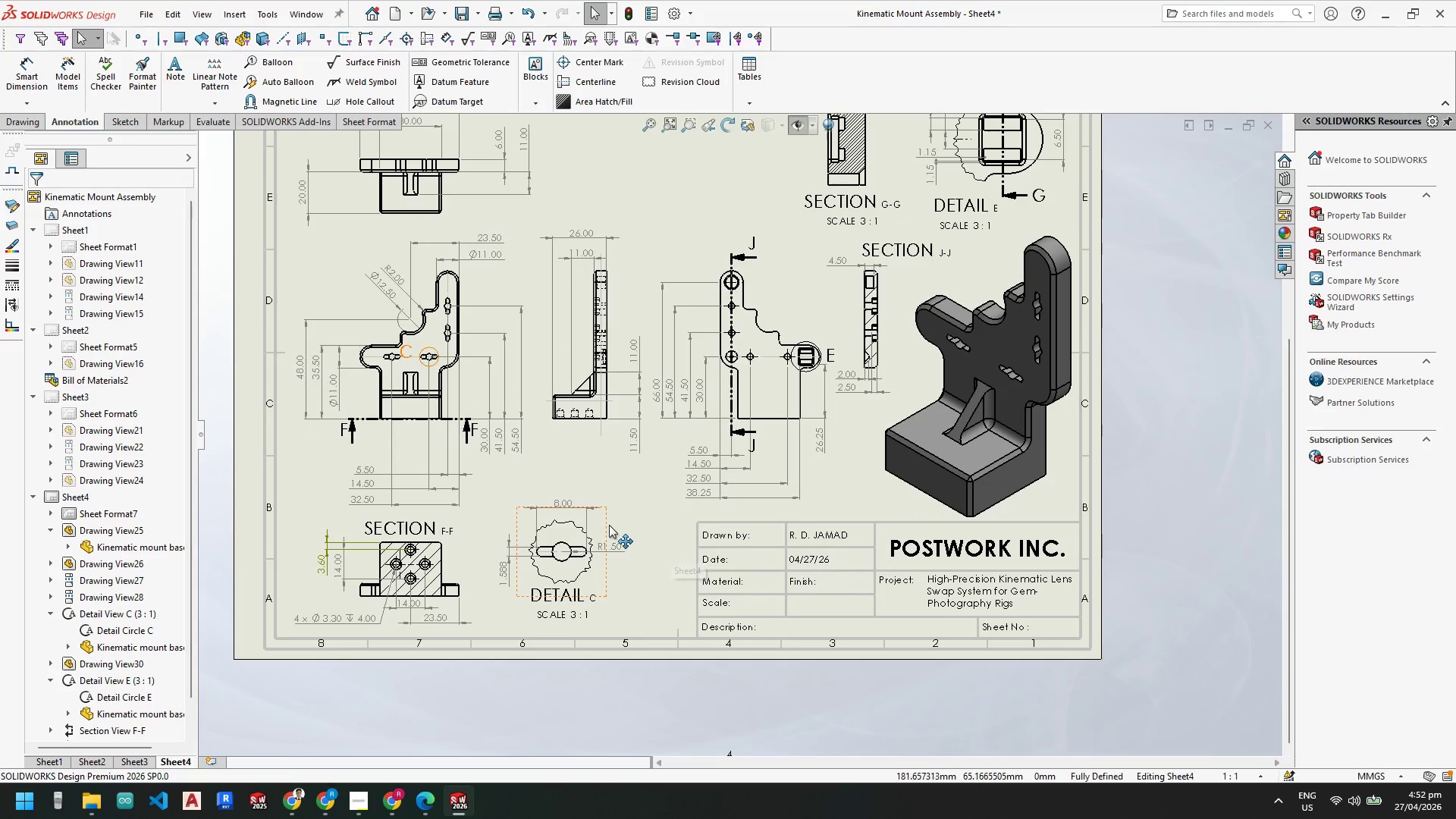 
left_click_drag(start_coordinate=[607, 526], to_coordinate=[629, 505])
 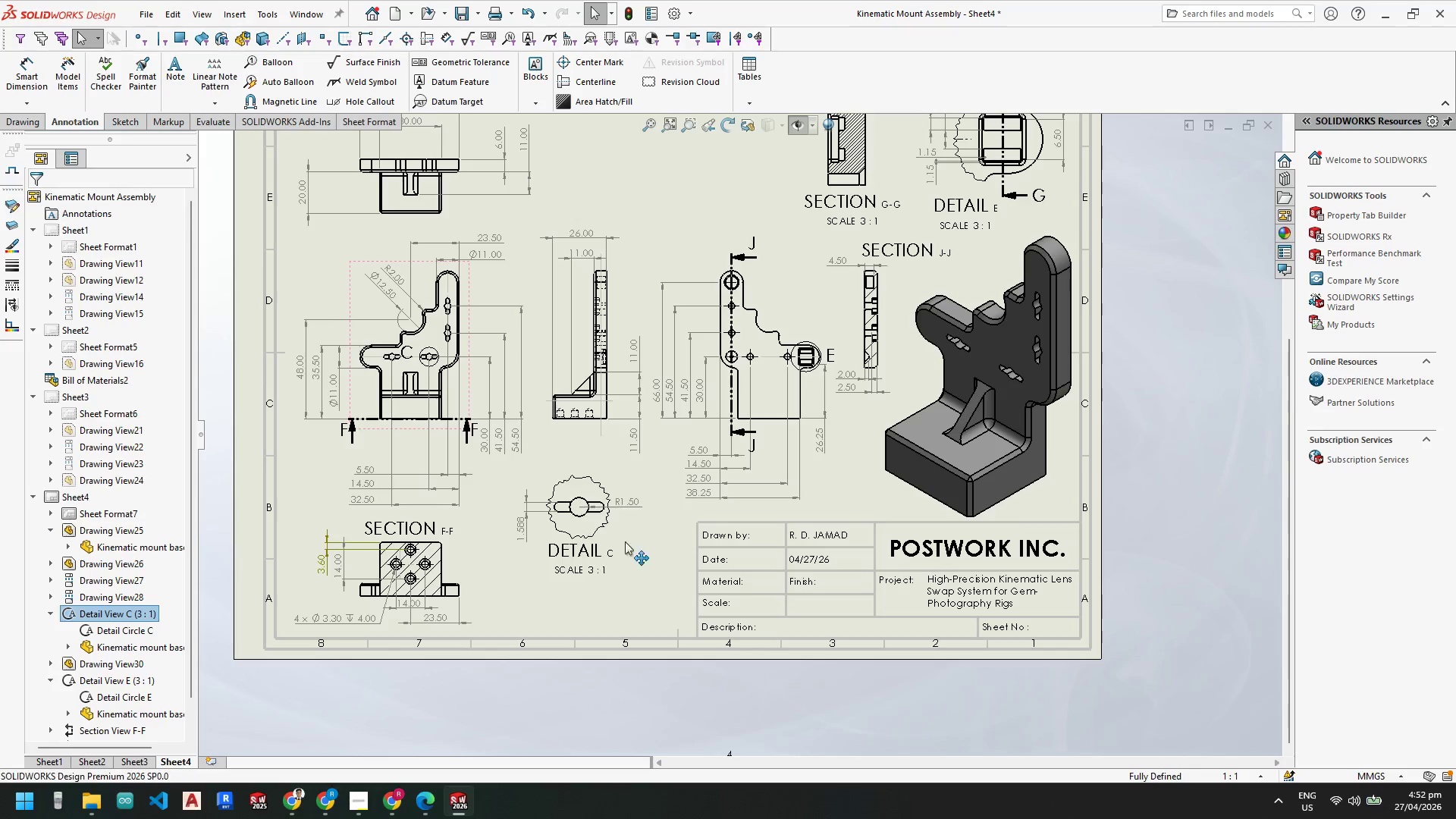 
scroll: coordinate [623, 528], scroll_direction: down, amount: 5.0
 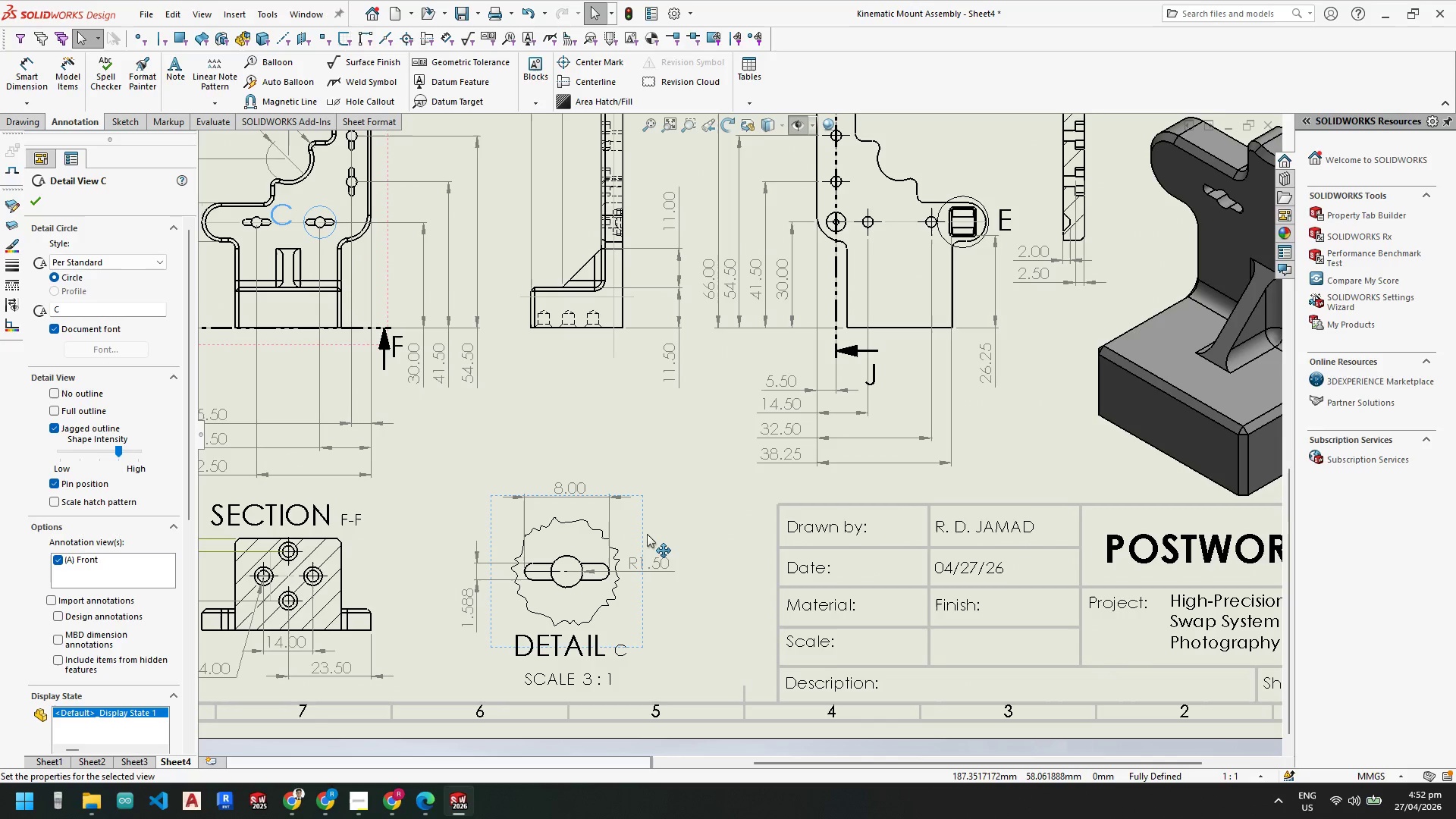 
scroll: coordinate [647, 534], scroll_direction: up, amount: 1.0
 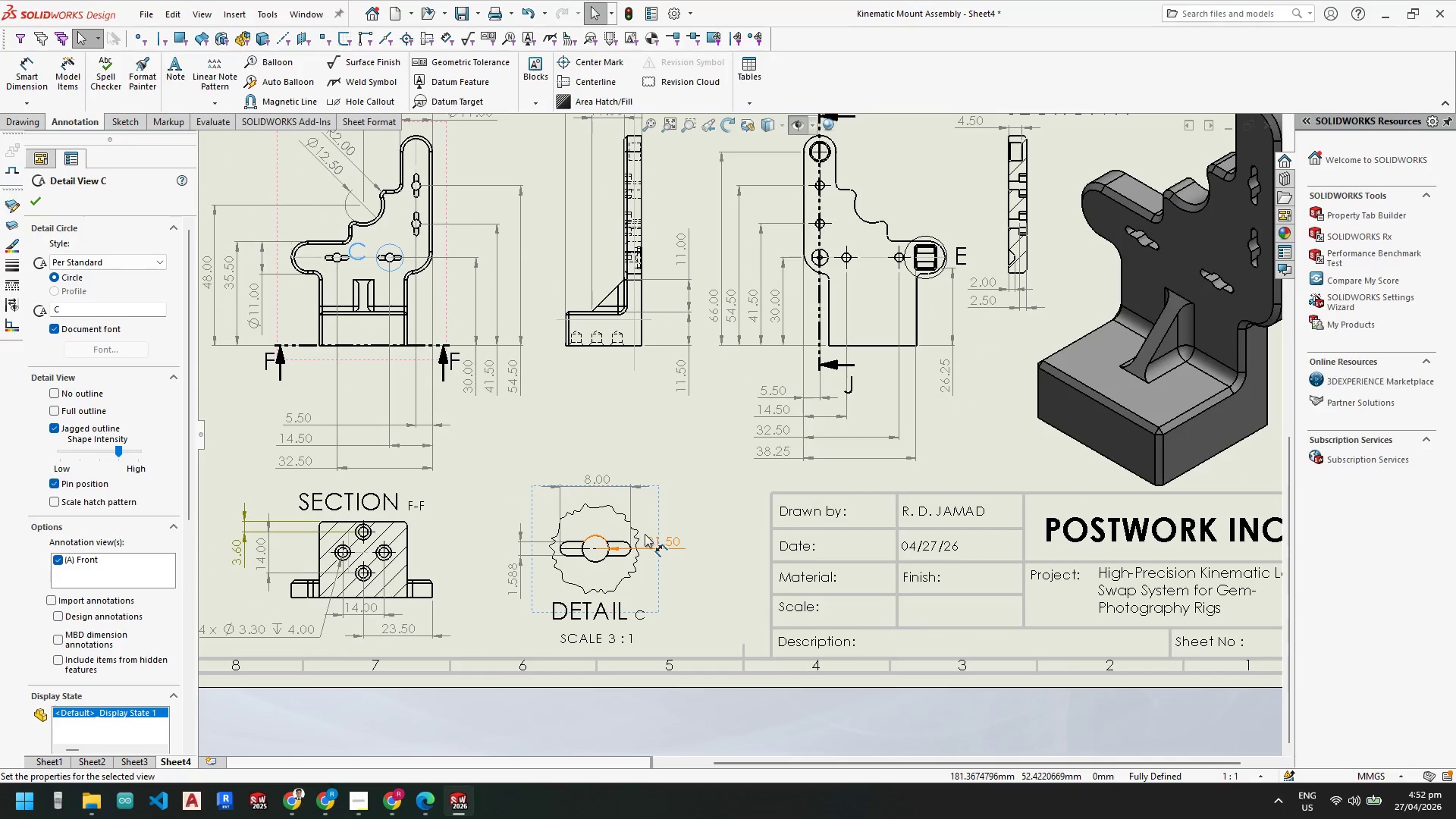 
scroll: coordinate [798, 372], scroll_direction: down, amount: 10.0
 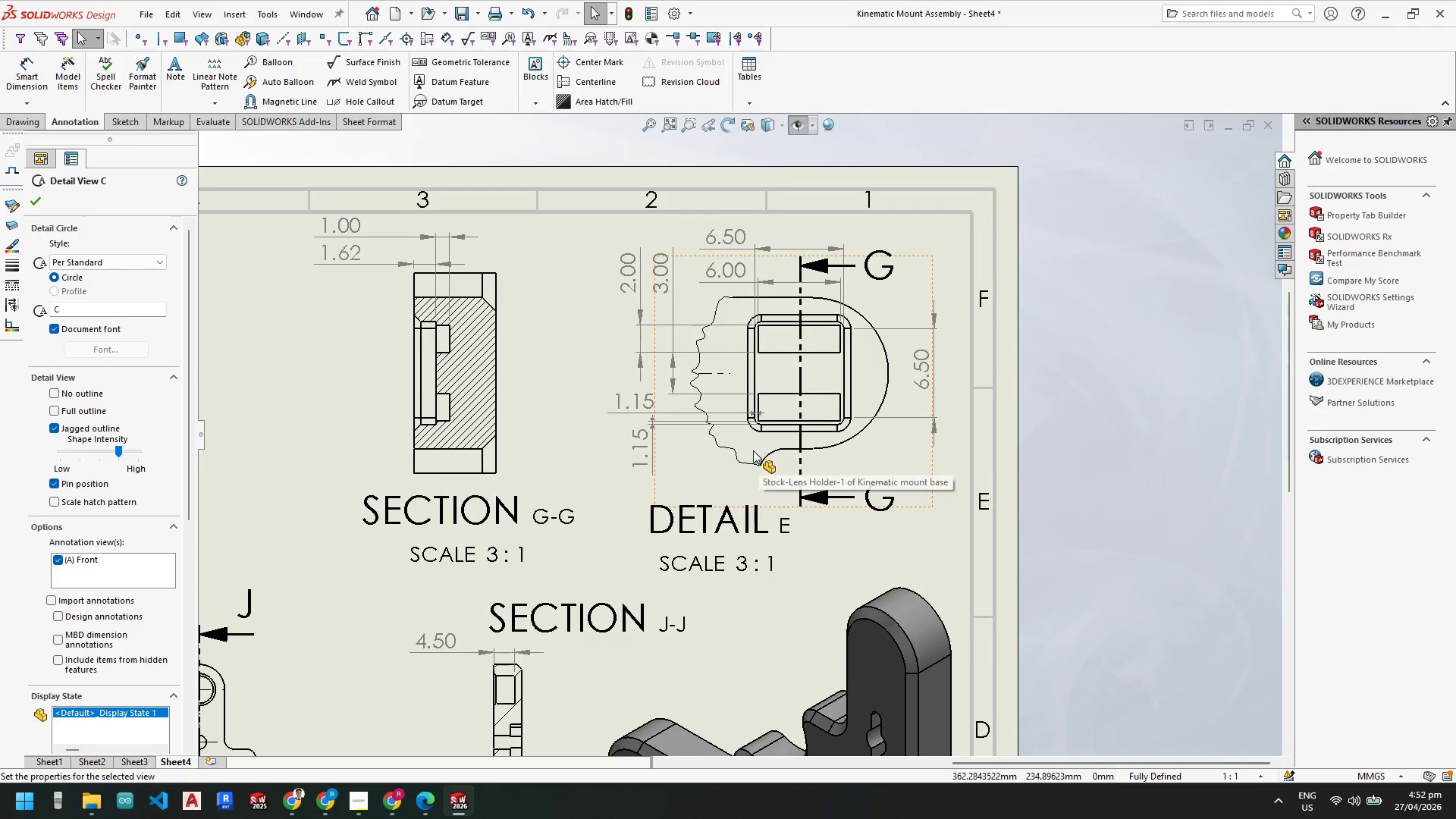 
scroll: coordinate [694, 485], scroll_direction: up, amount: 6.0
 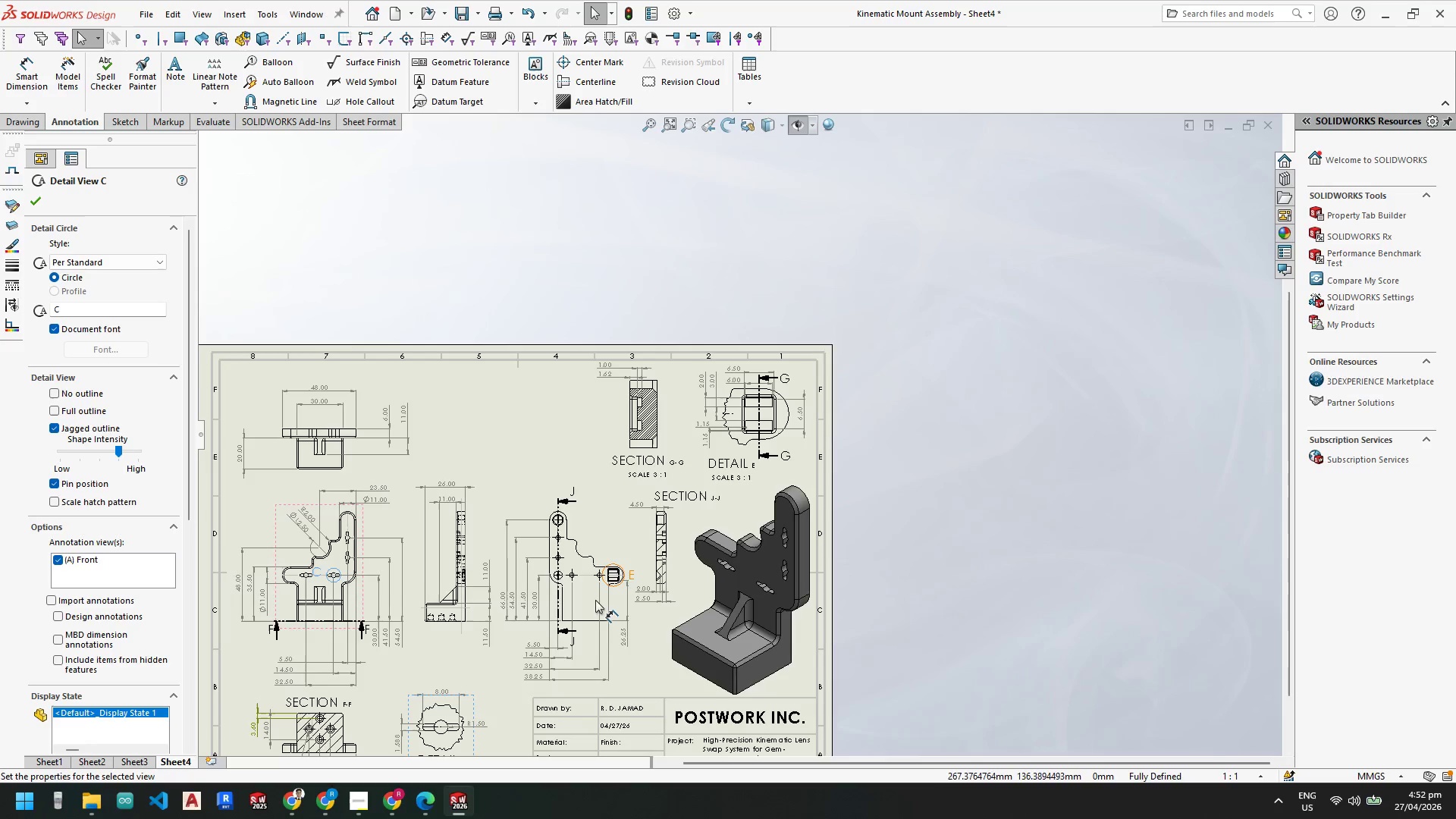 
scroll: coordinate [671, 500], scroll_direction: down, amount: 11.0
 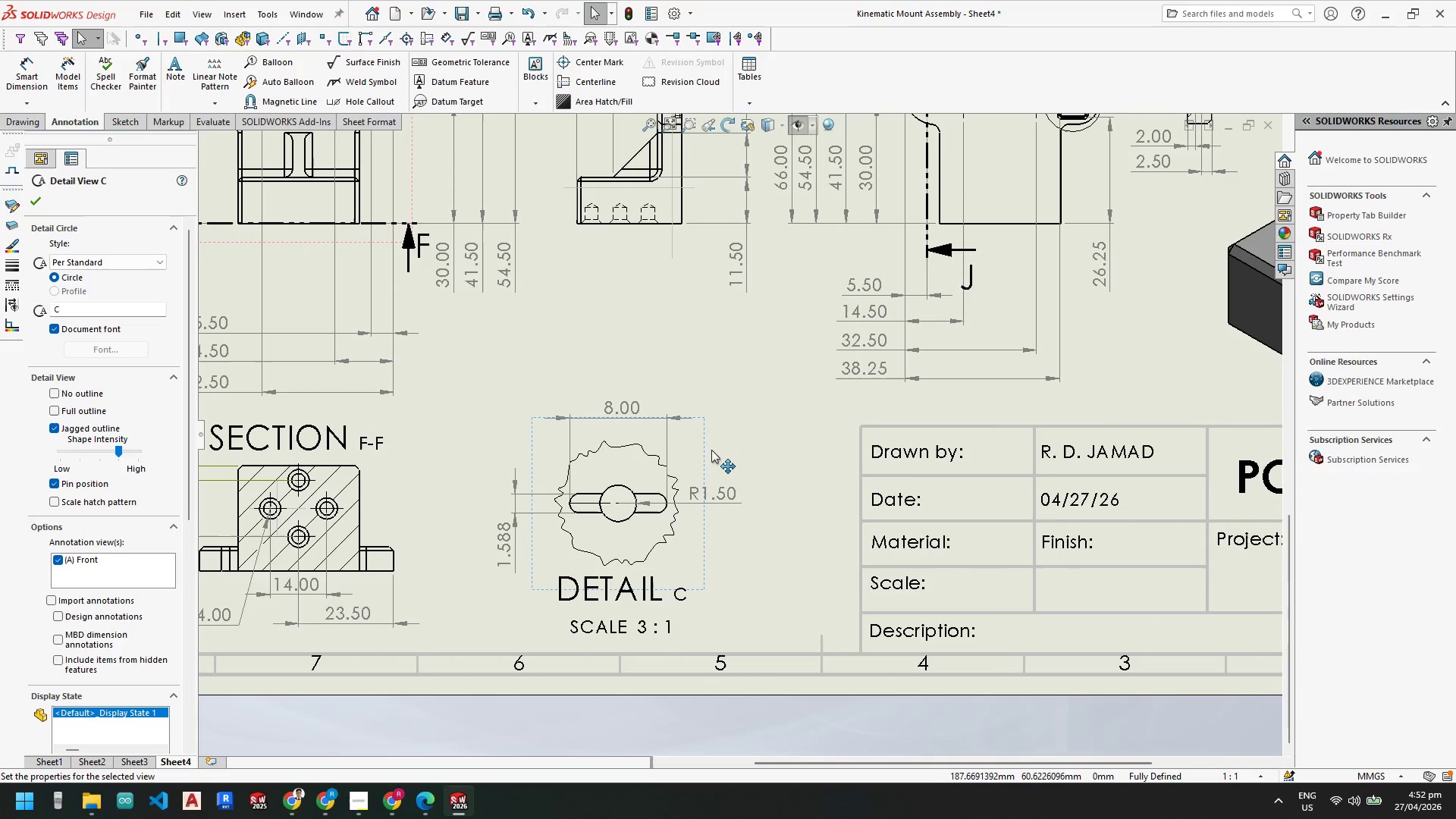 
left_click_drag(start_coordinate=[704, 447], to_coordinate=[726, 323])
 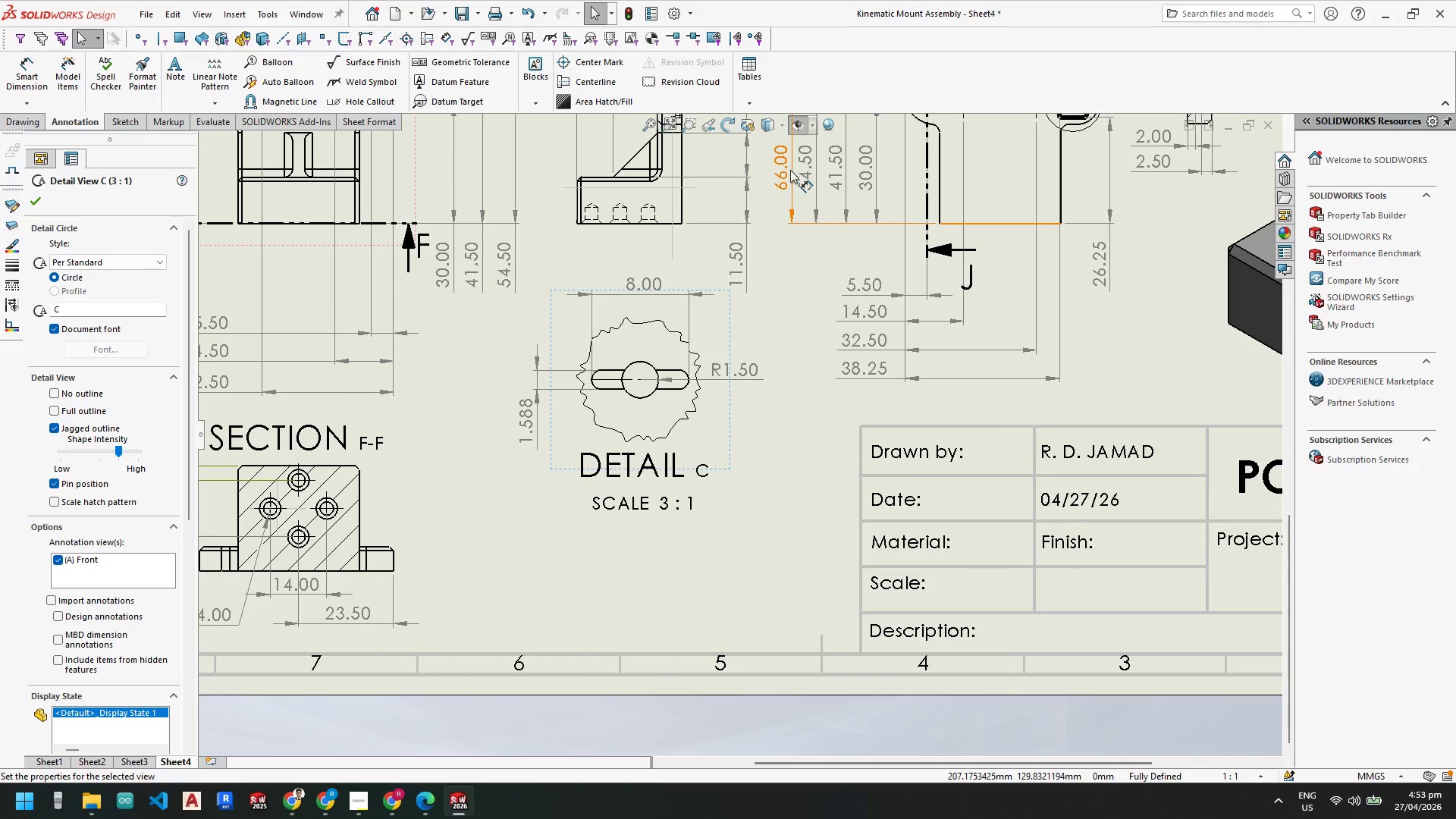 
key(Escape)
 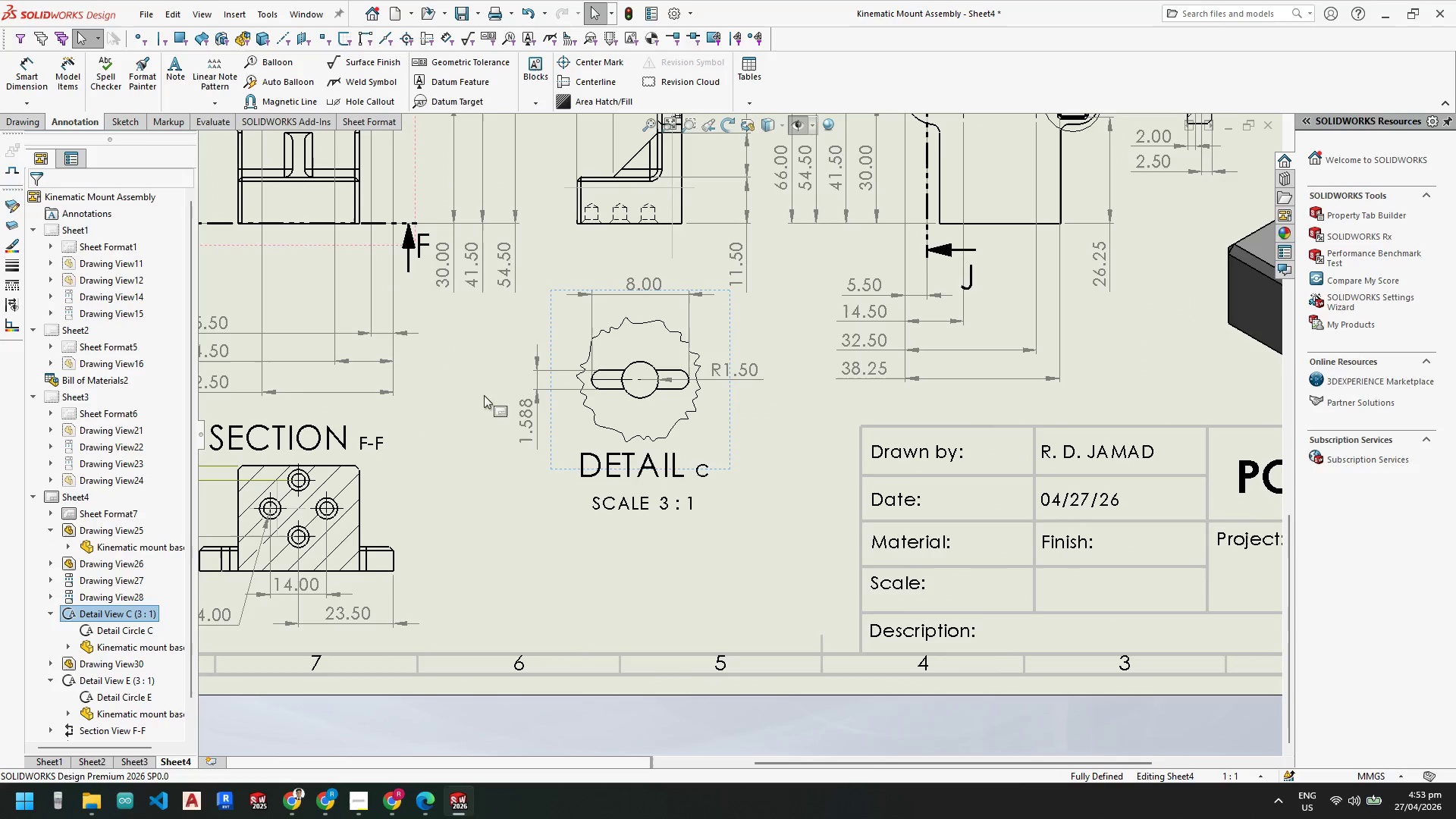 
key(Escape)
 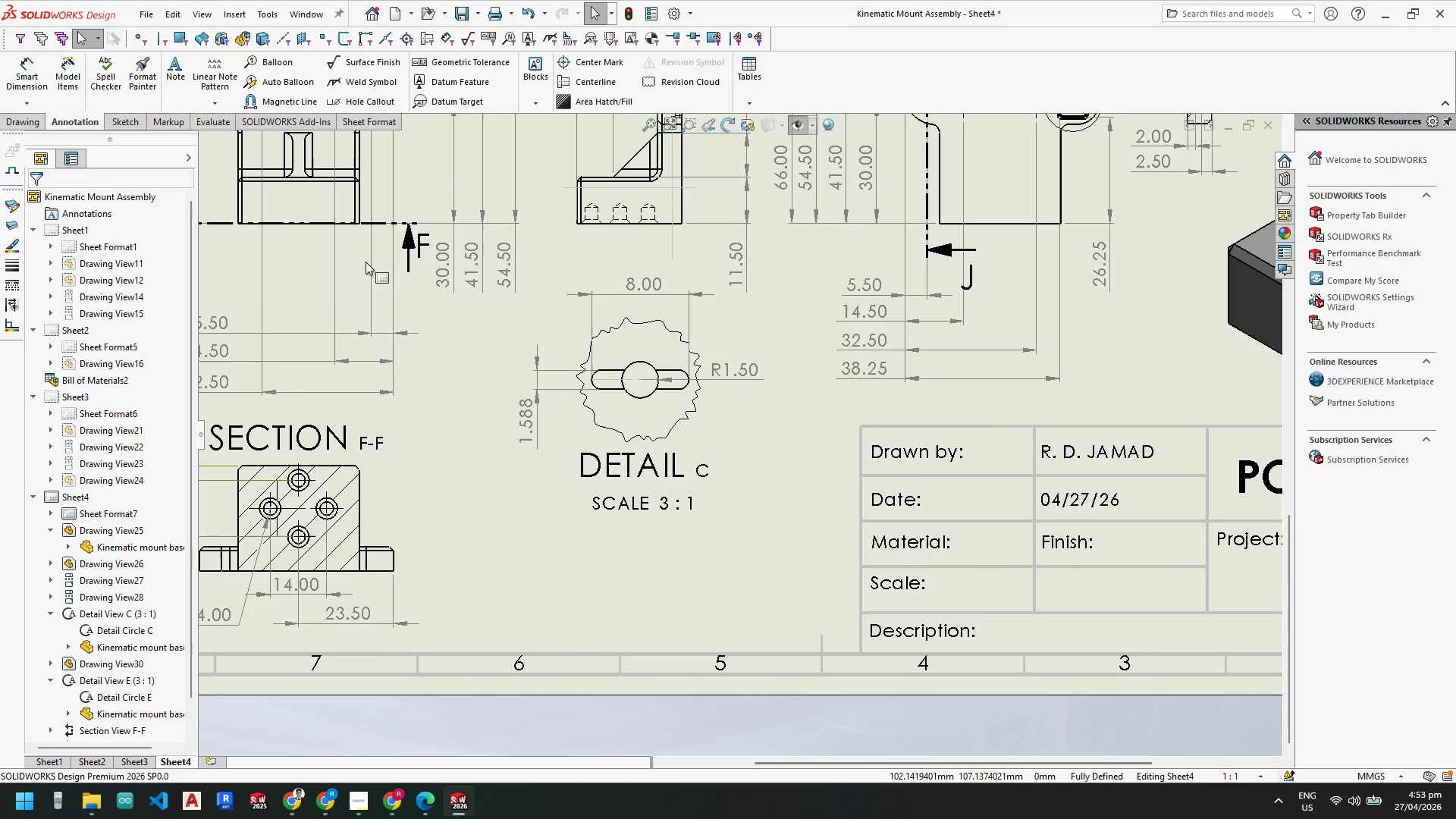 
key(Escape)
 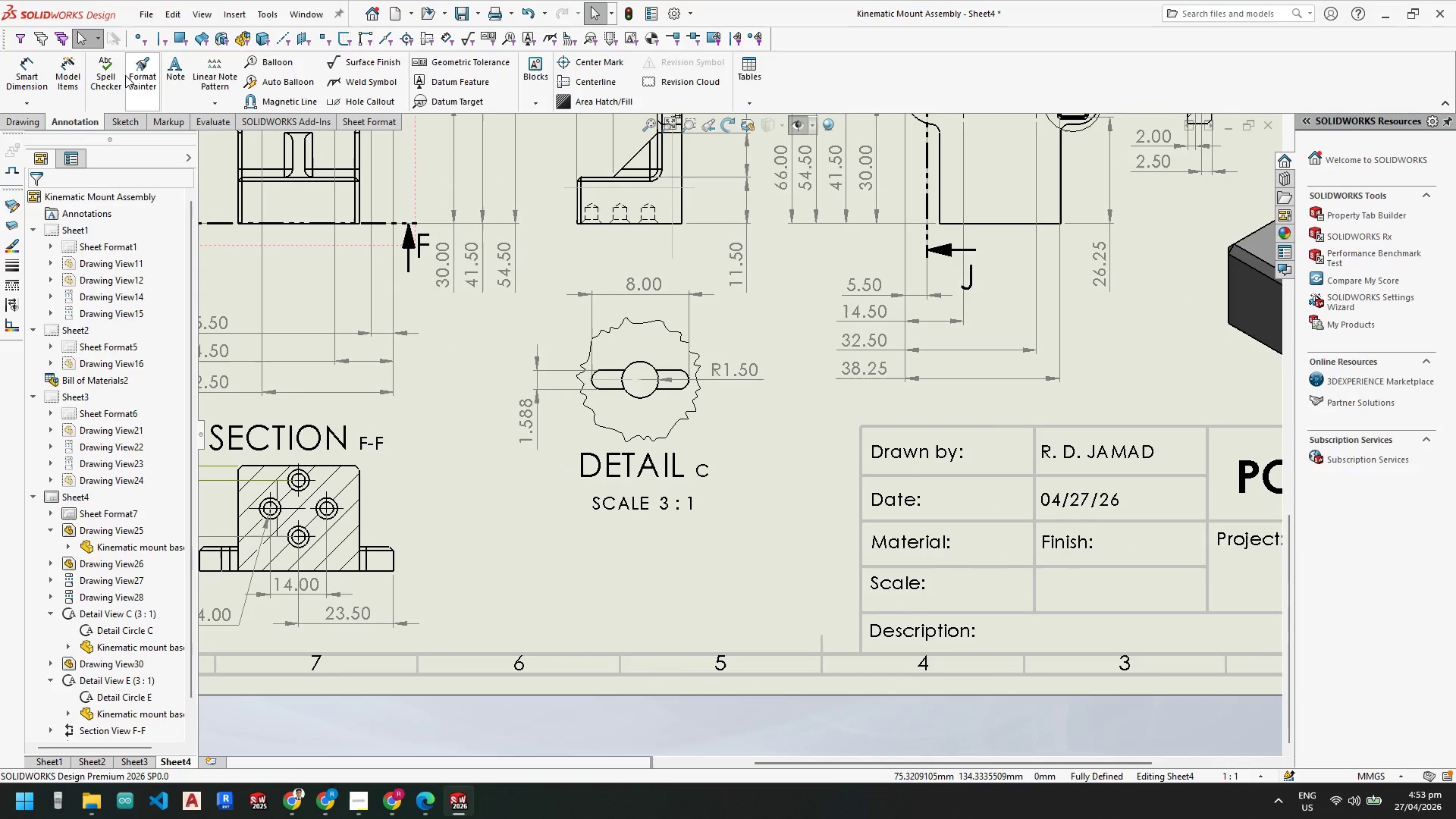 
left_click([35, 124])
 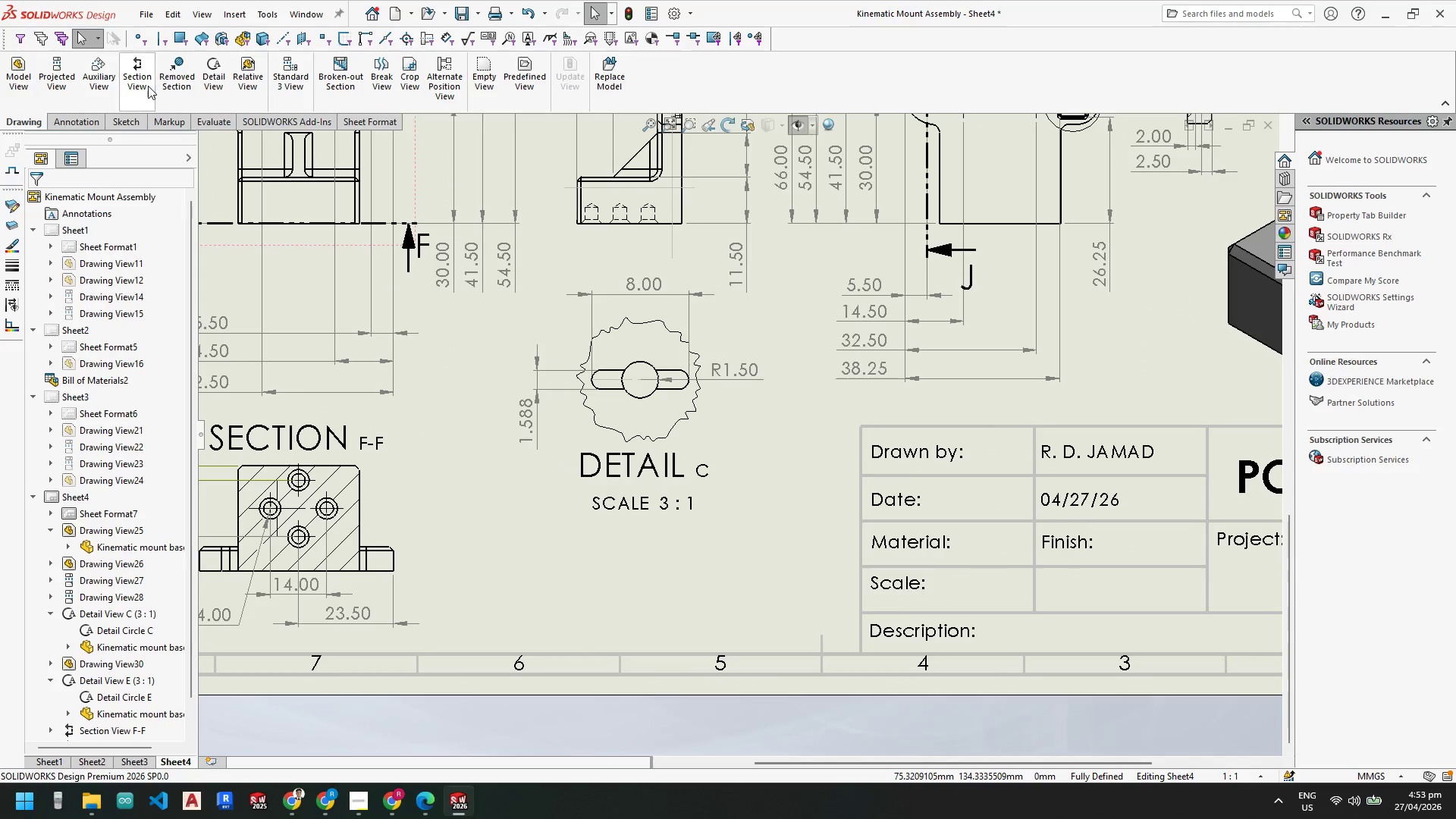 
left_click([138, 83])
 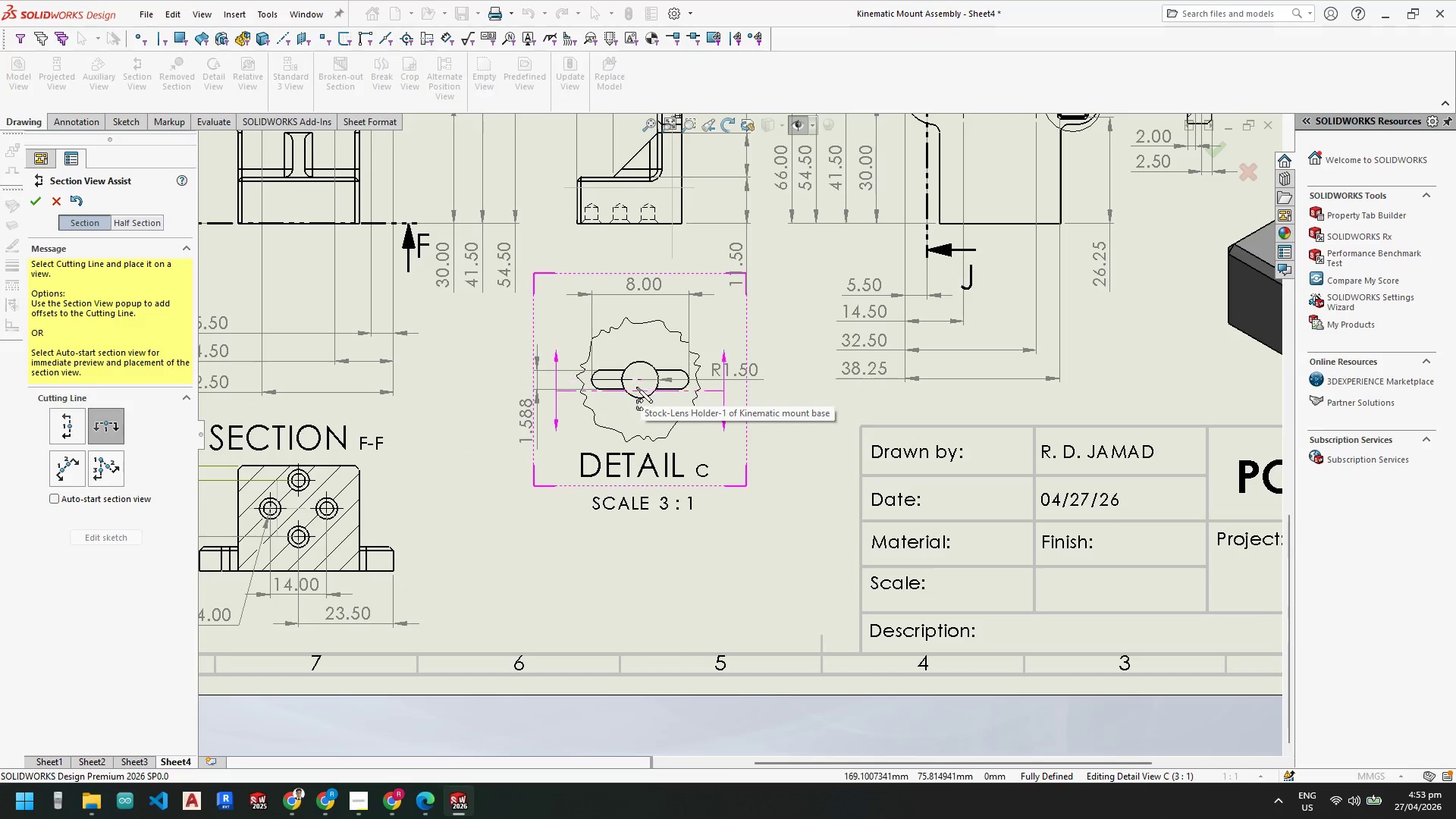 
left_click([640, 381])
 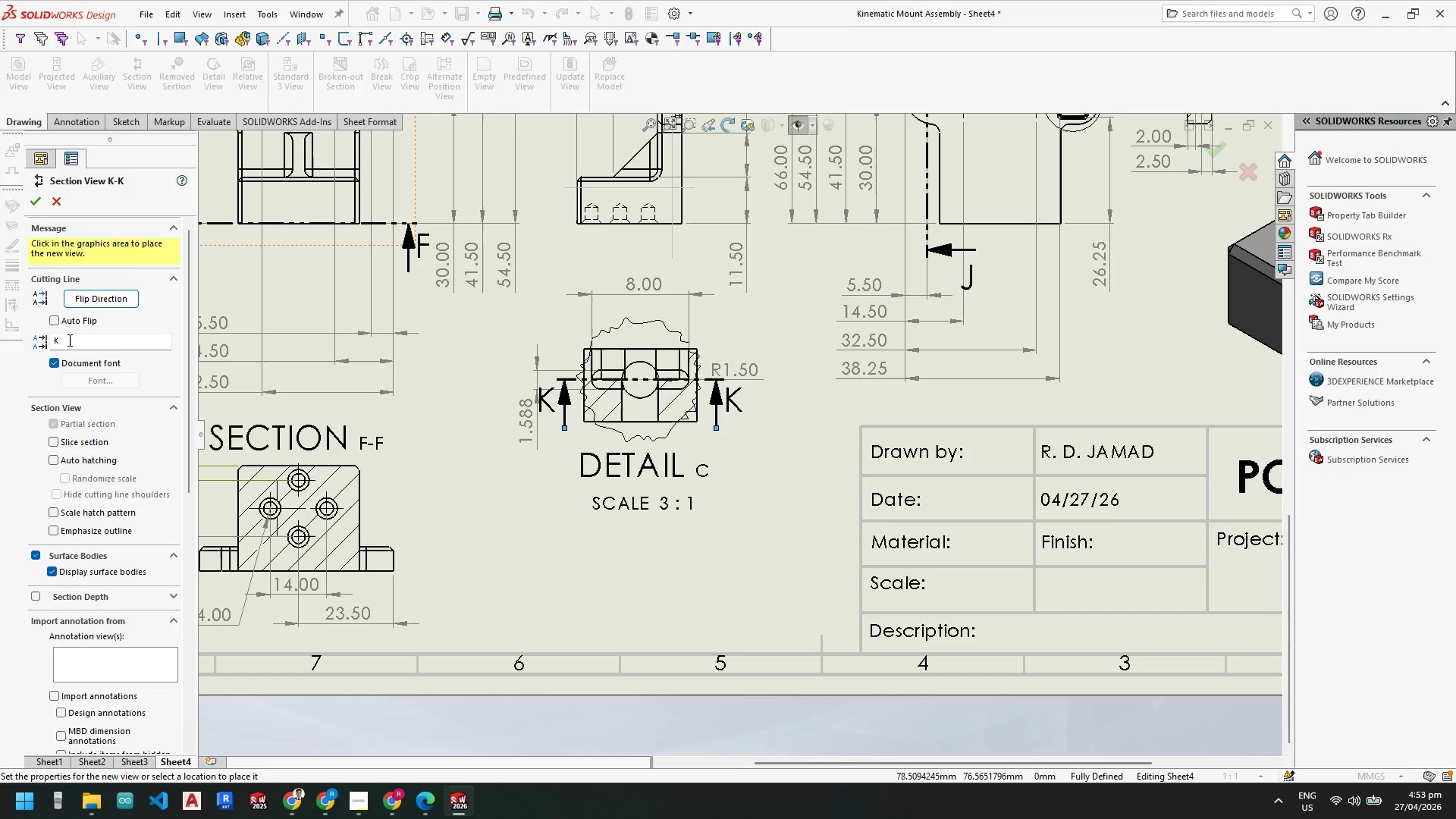 
left_click([86, 300])
 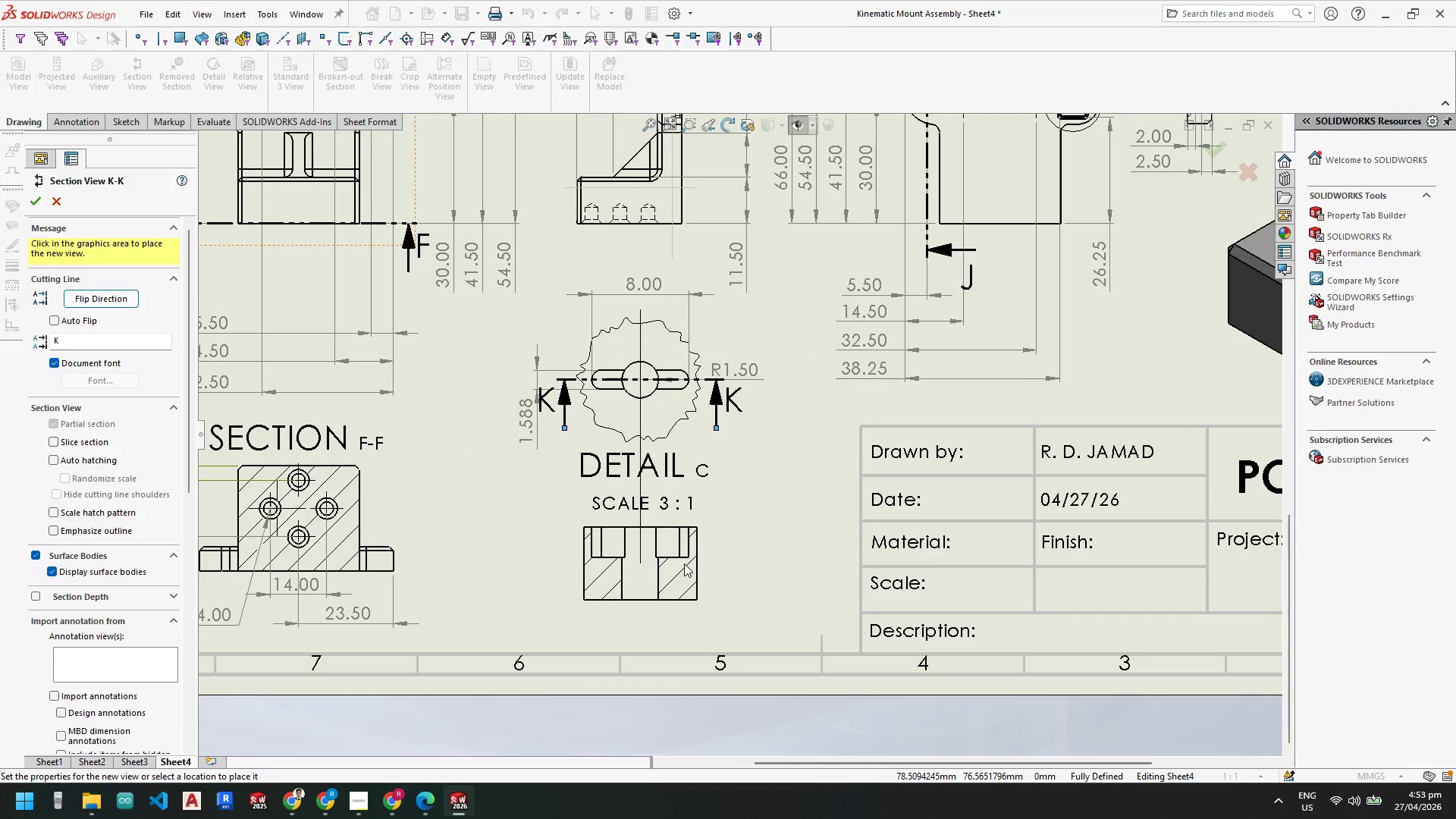 
wait(9.8)
 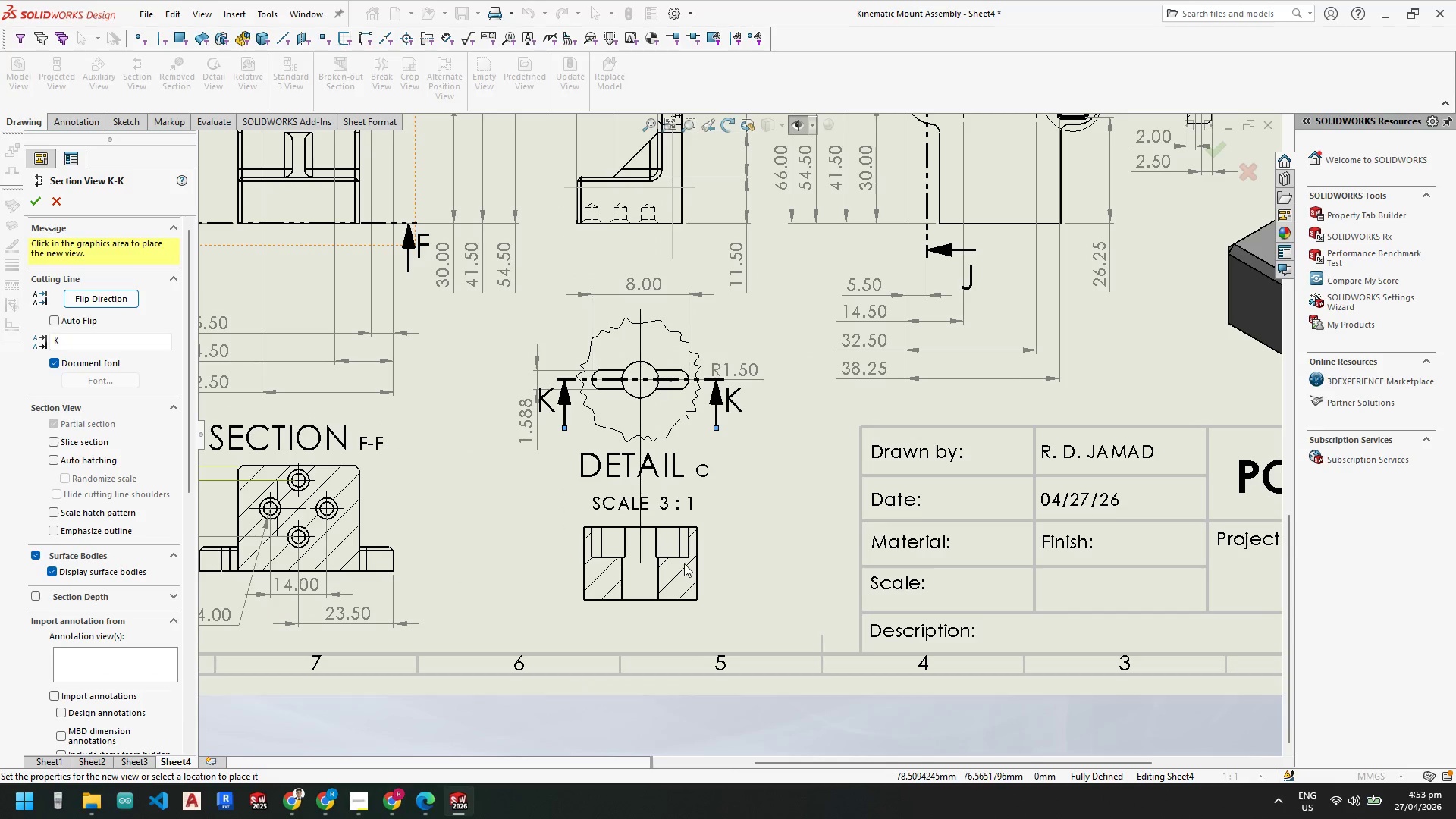 
left_click([529, 256])
 